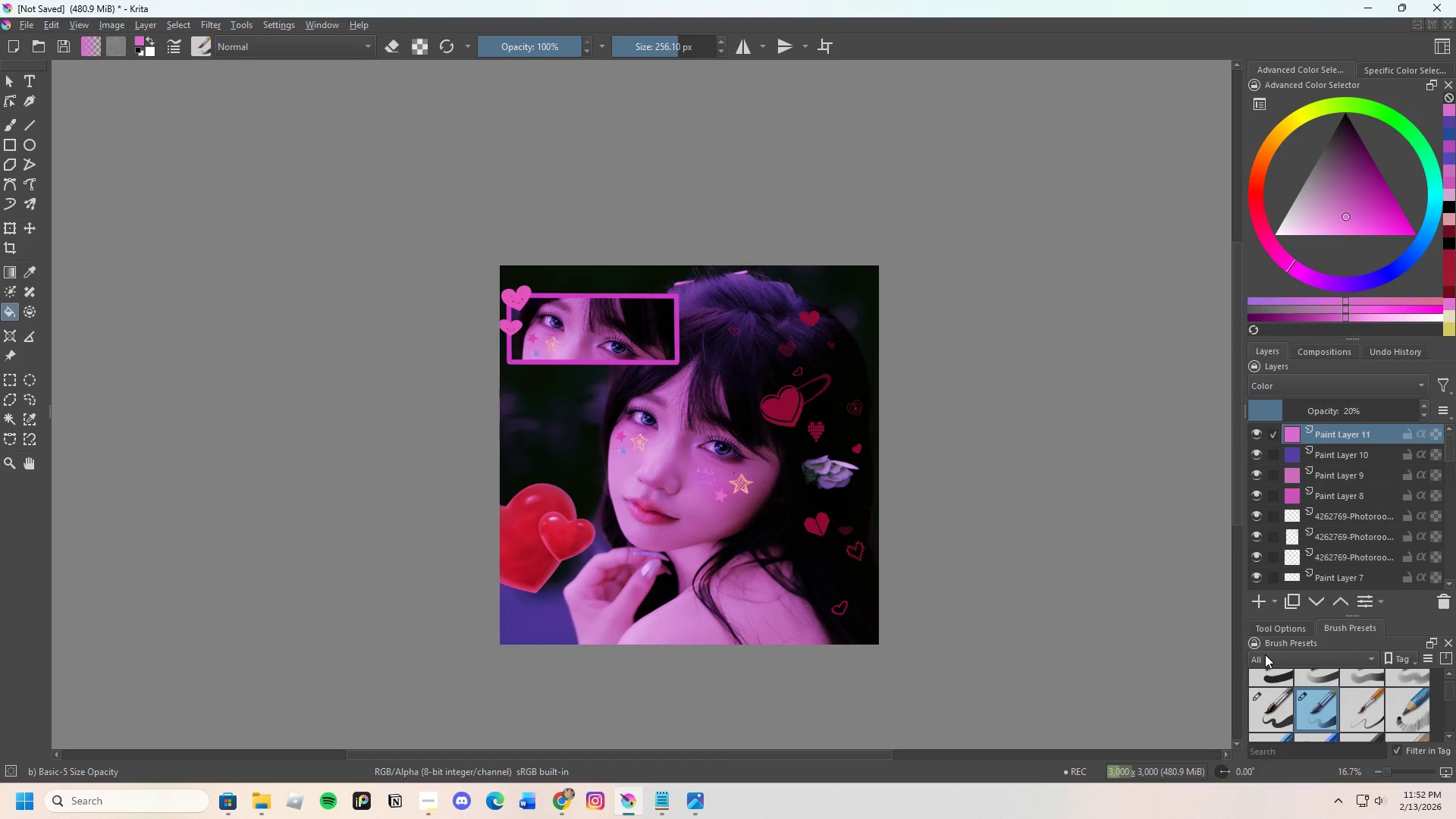 
wait(5.62)
 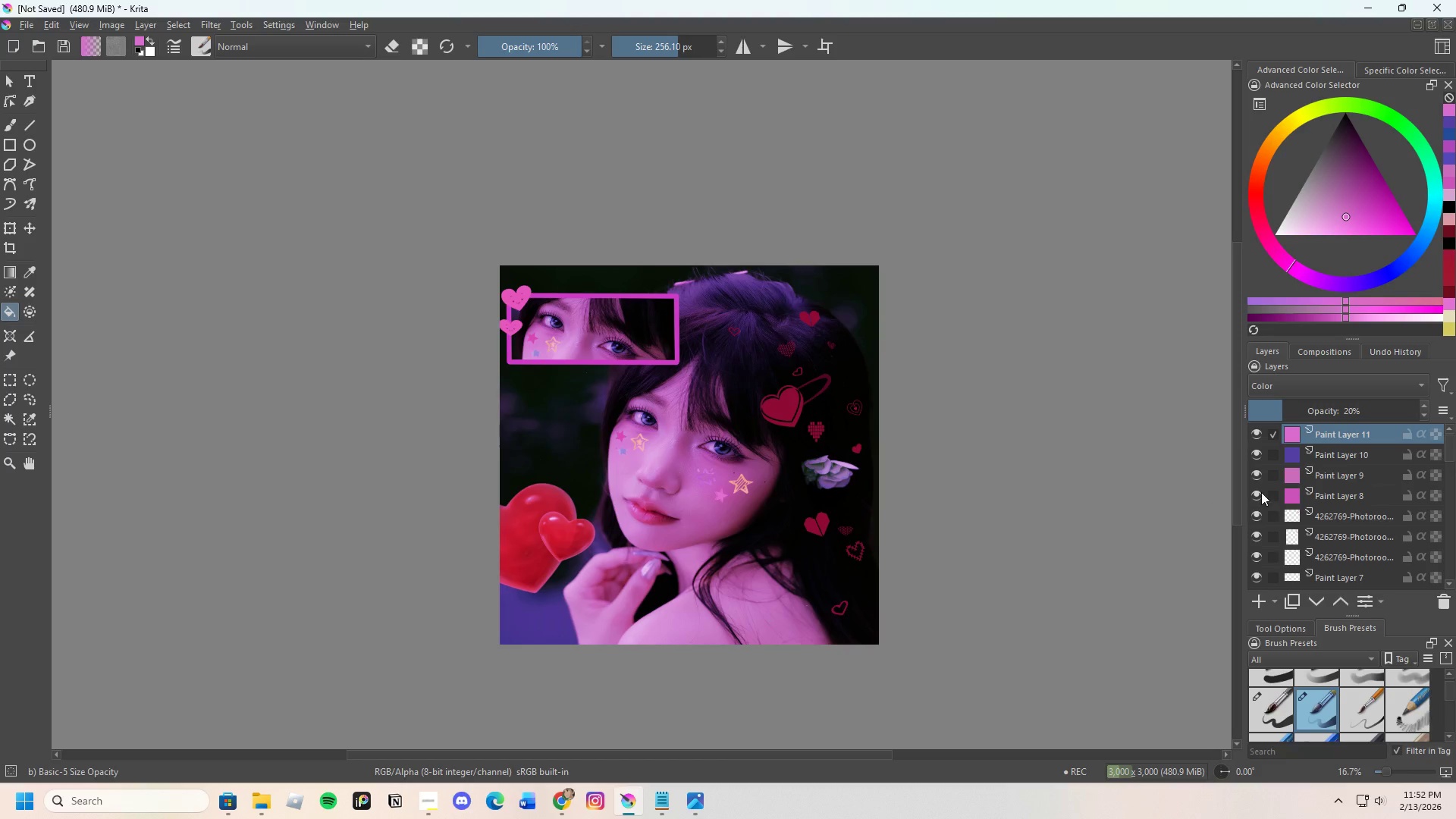 
scroll: coordinate [720, 482], scroll_direction: up, amount: 1.0
 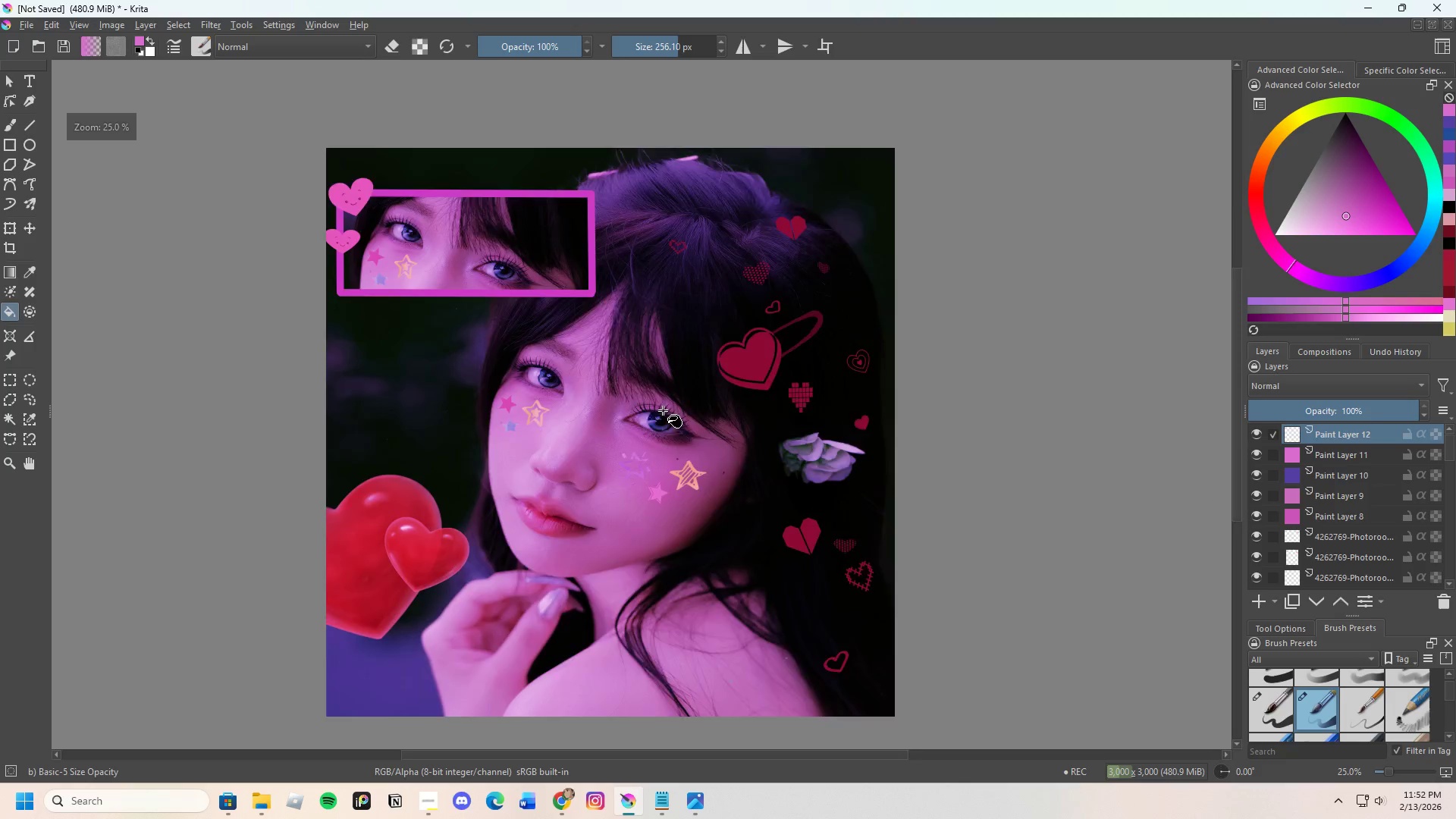 
scroll: coordinate [1355, 713], scroll_direction: down, amount: 26.0
 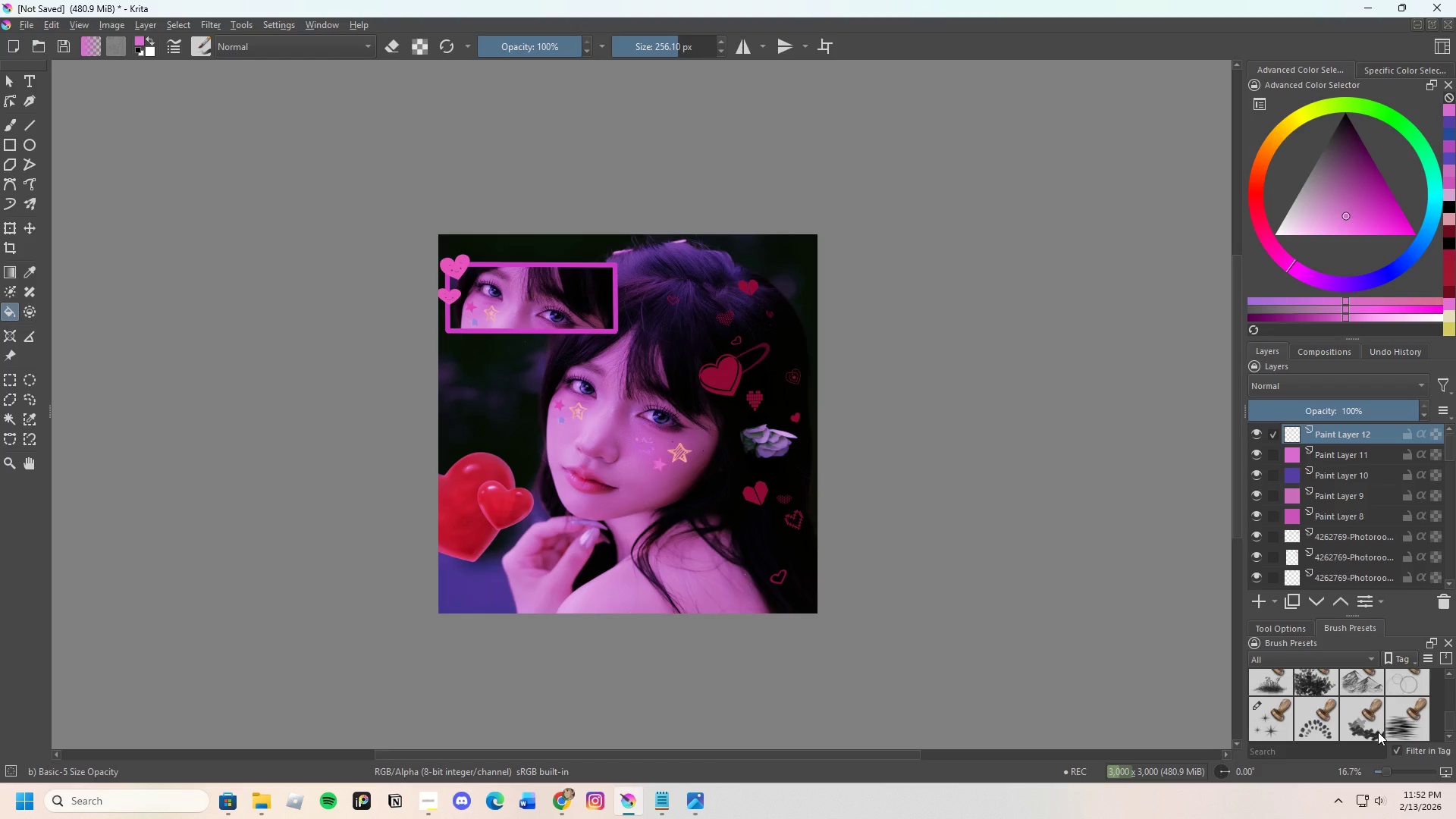 
scroll: coordinate [1354, 722], scroll_direction: up, amount: 5.0
 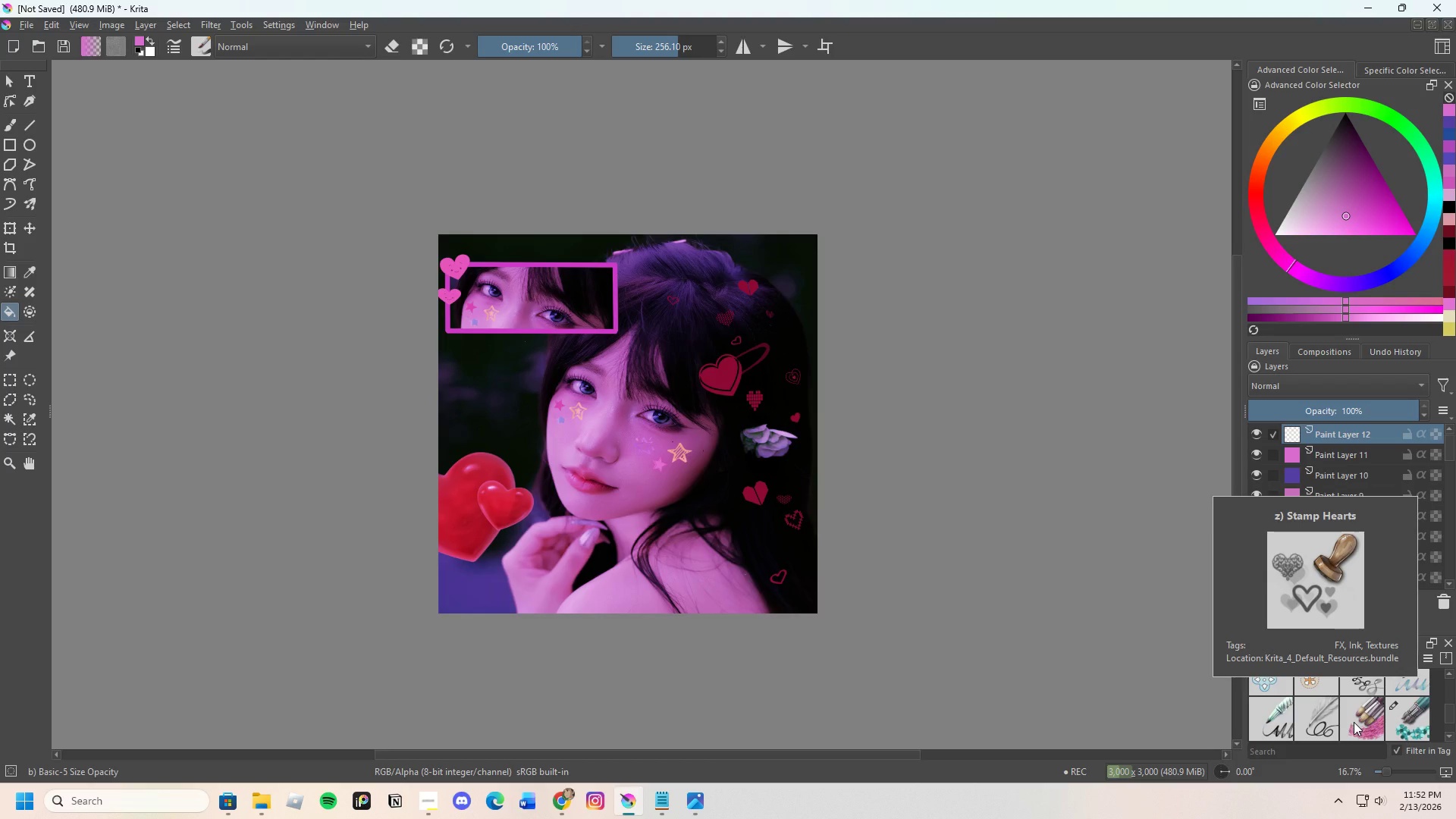 
scroll: coordinate [1355, 724], scroll_direction: up, amount: 3.0
 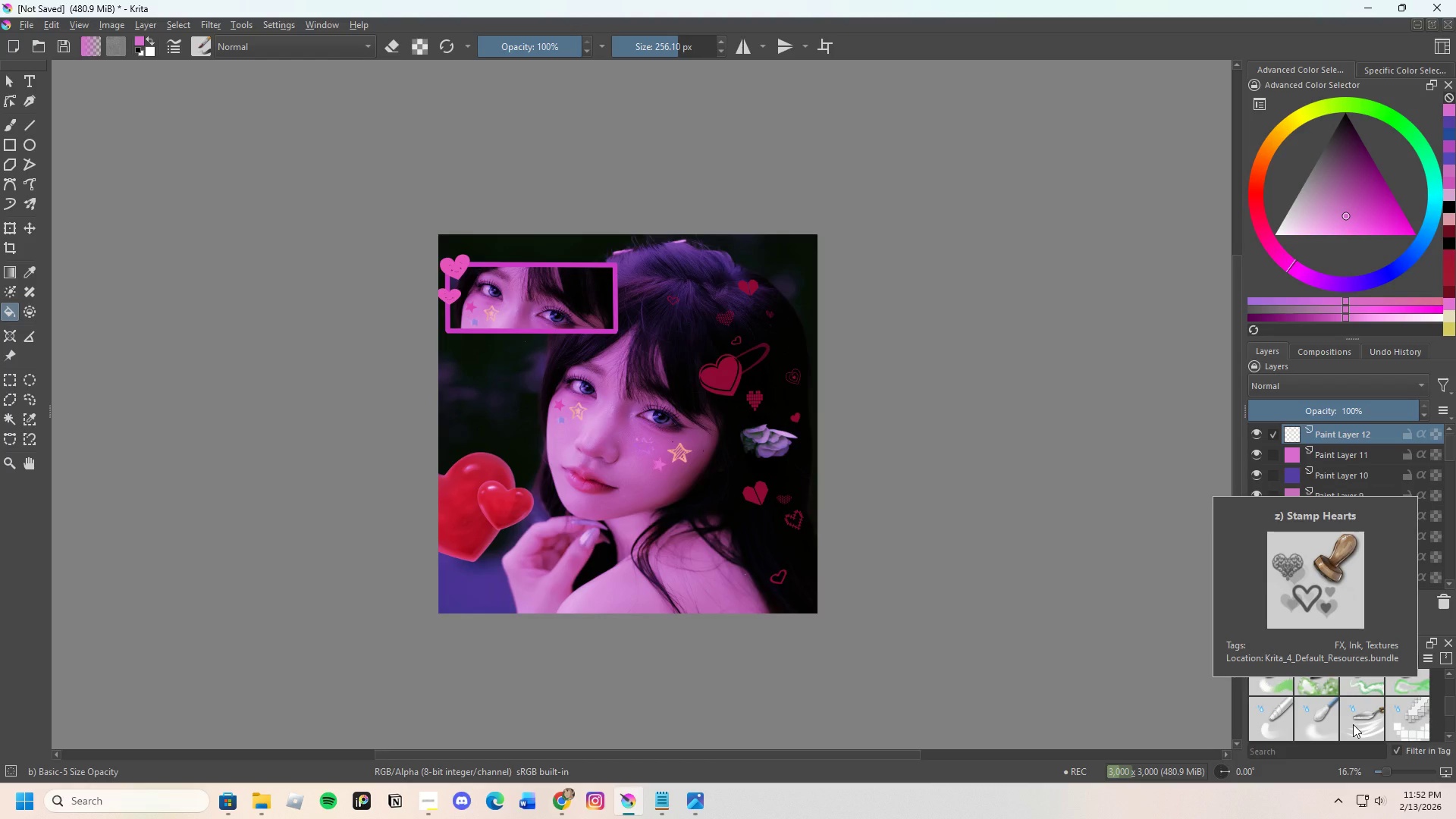 
scroll: coordinate [1349, 723], scroll_direction: down, amount: 13.0
 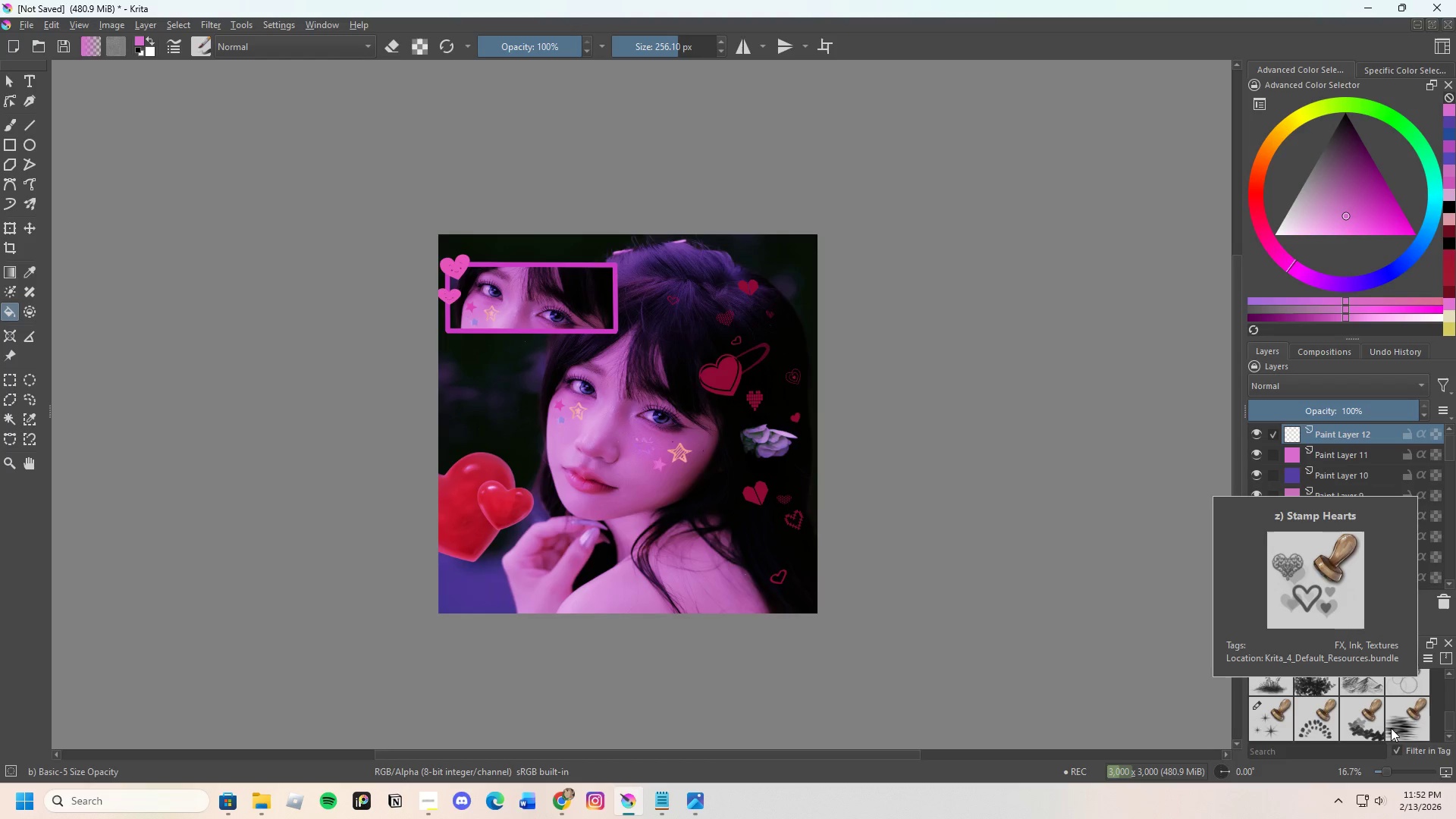 
scroll: coordinate [1367, 708], scroll_direction: up, amount: 8.0
 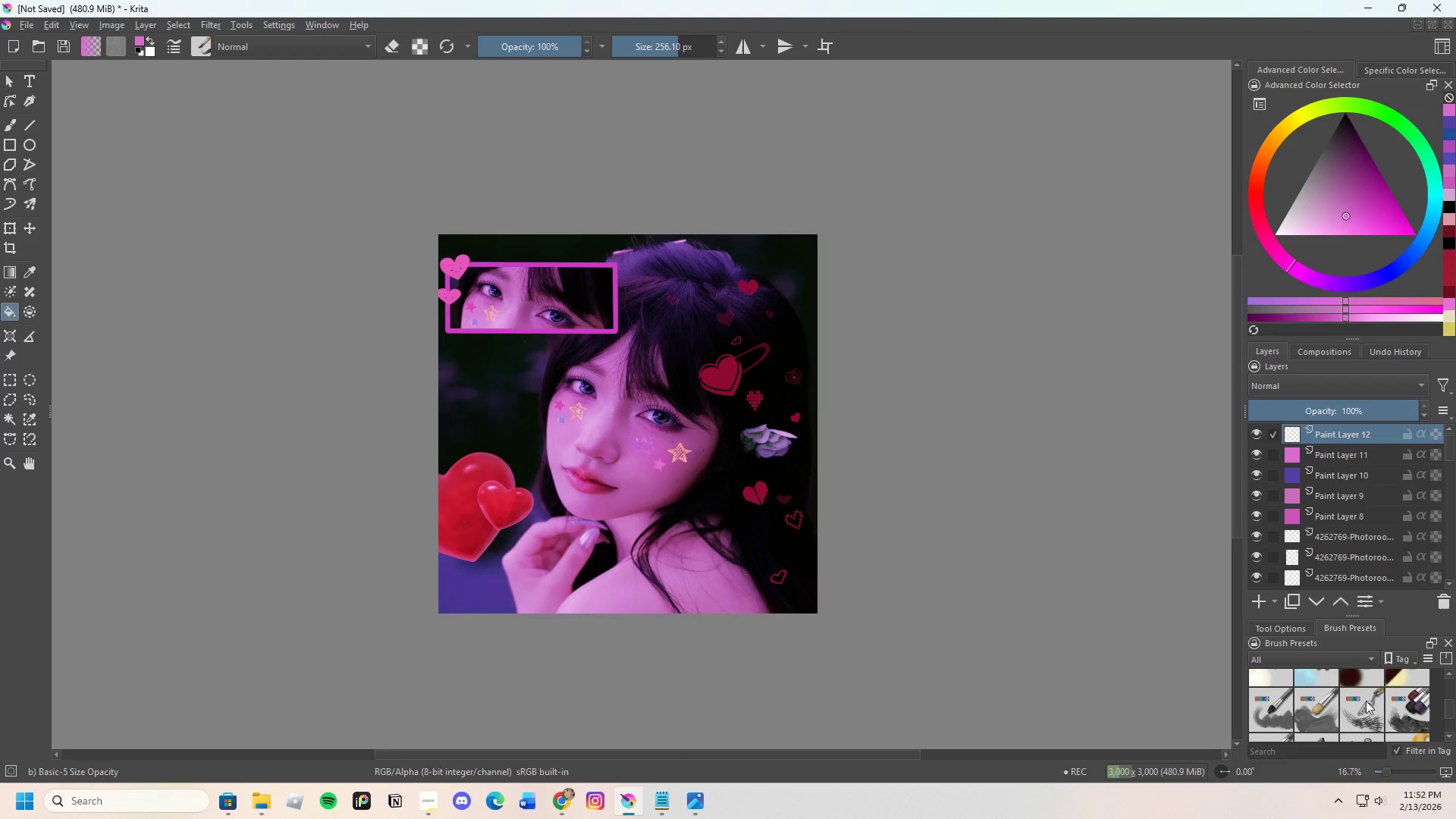 
left_click([1364, 682])
 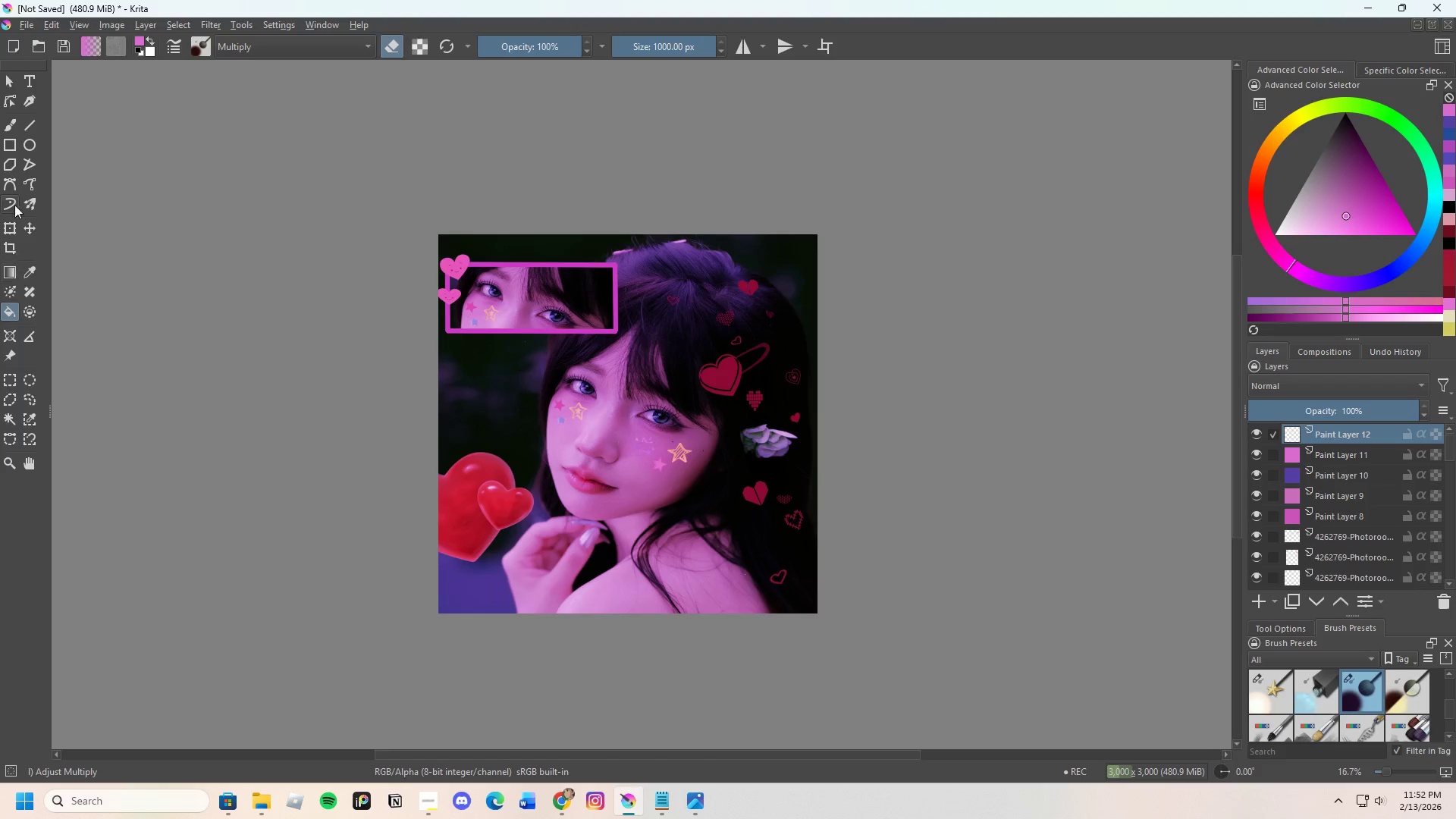 
left_click([4, 121])
 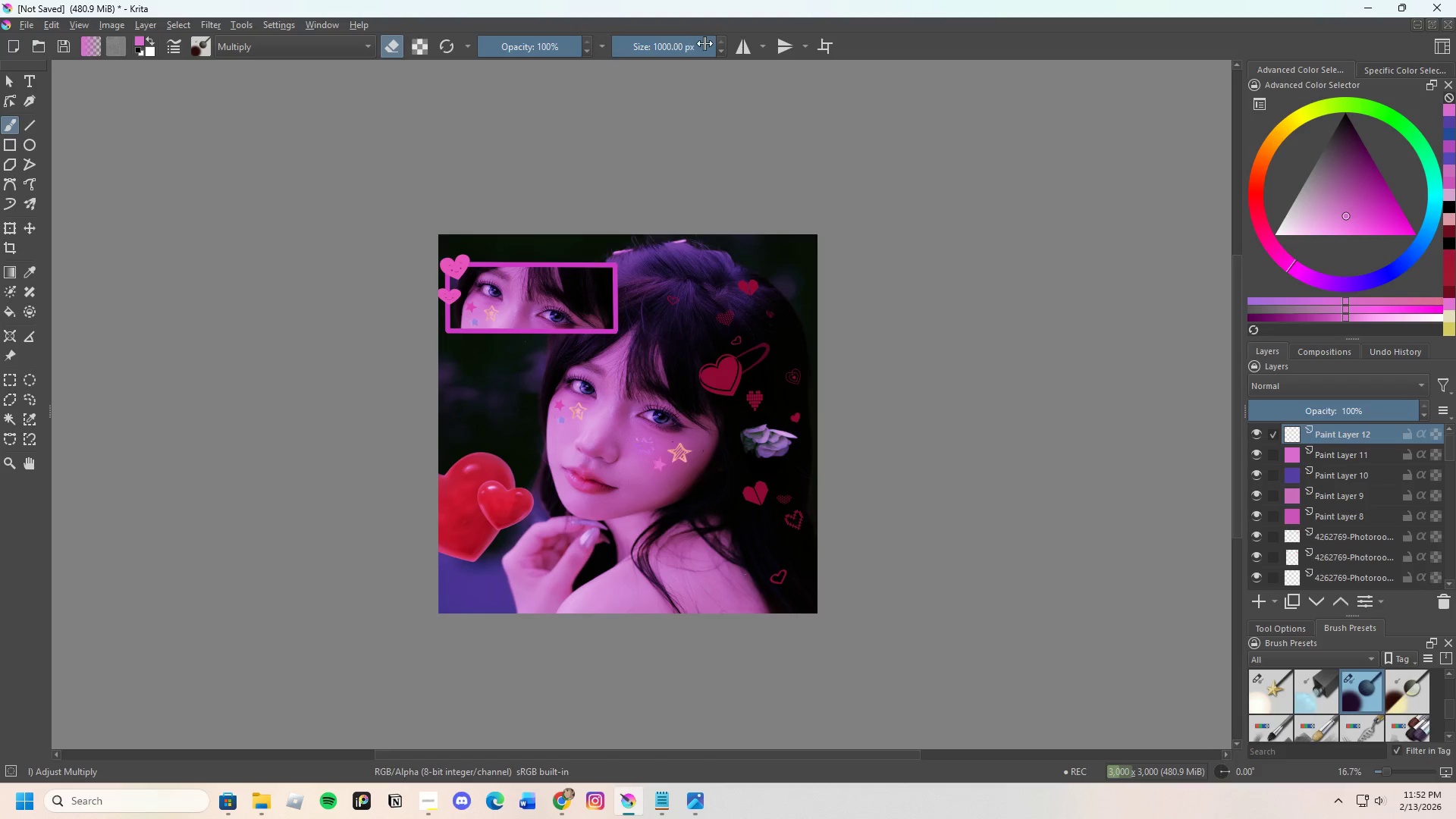 
left_click_drag(start_coordinate=[705, 46], to_coordinate=[741, 50])
 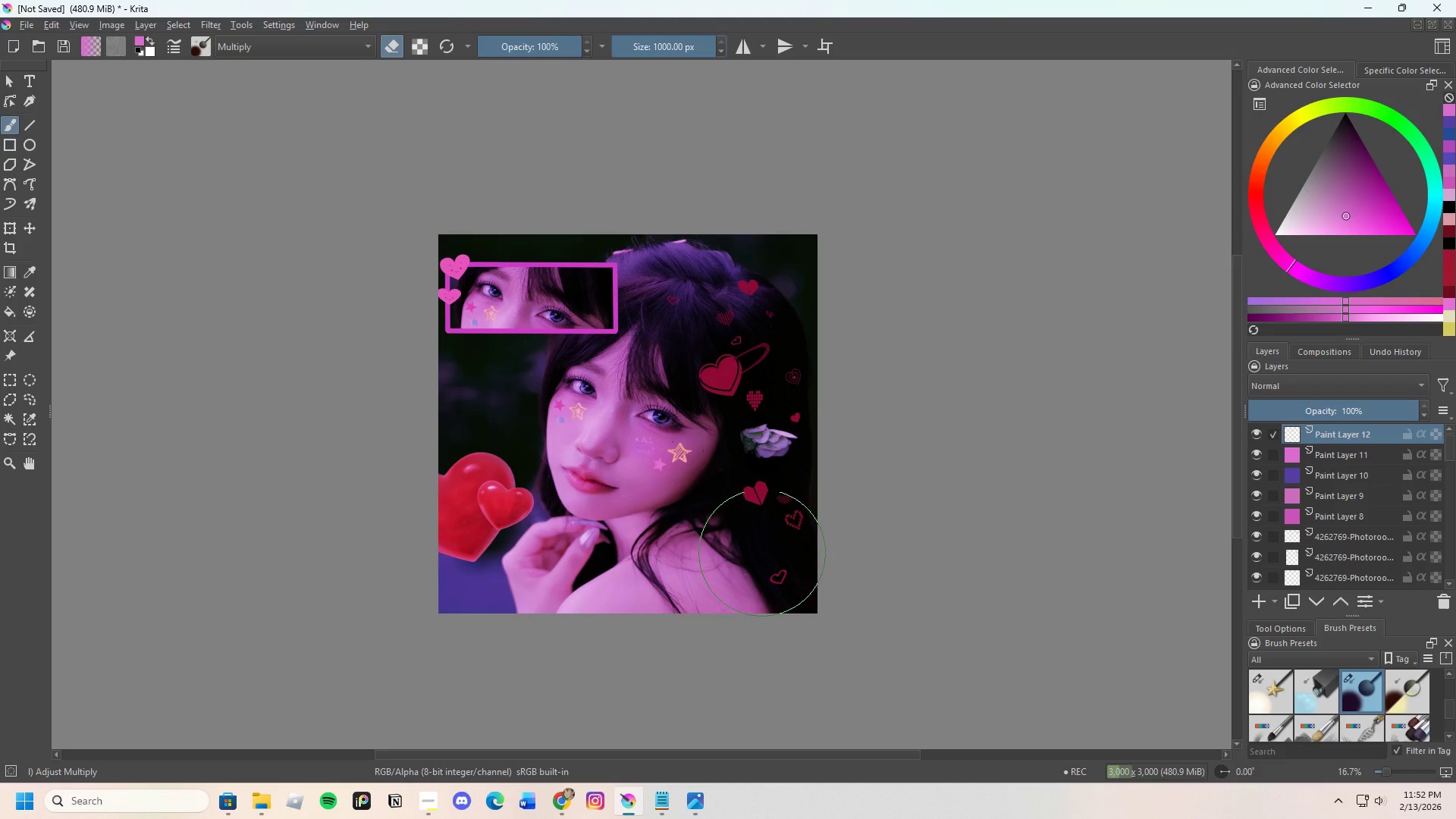 
left_click_drag(start_coordinate=[758, 544], to_coordinate=[789, 549])
 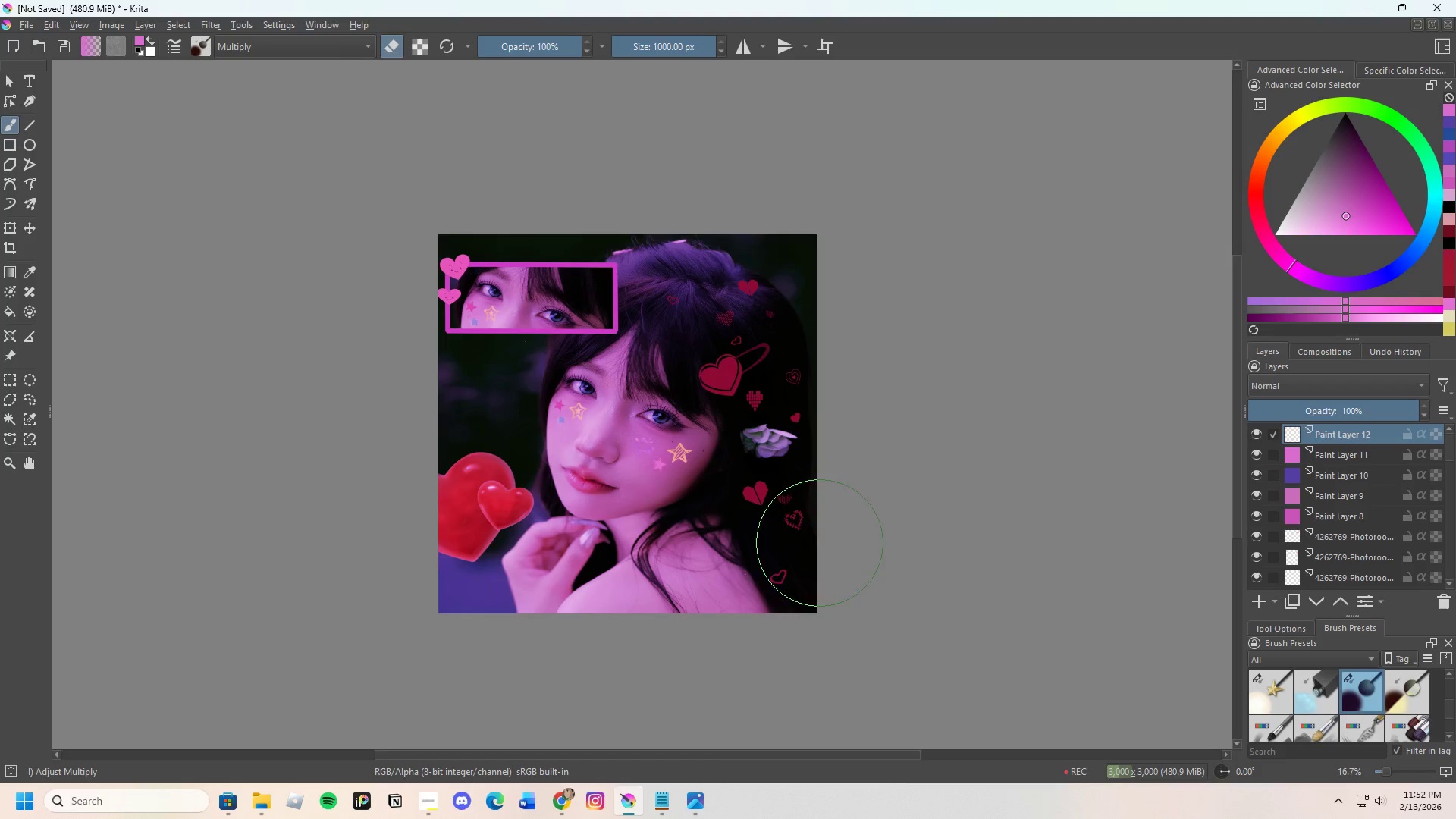 
left_click_drag(start_coordinate=[755, 583], to_coordinate=[824, 511])
 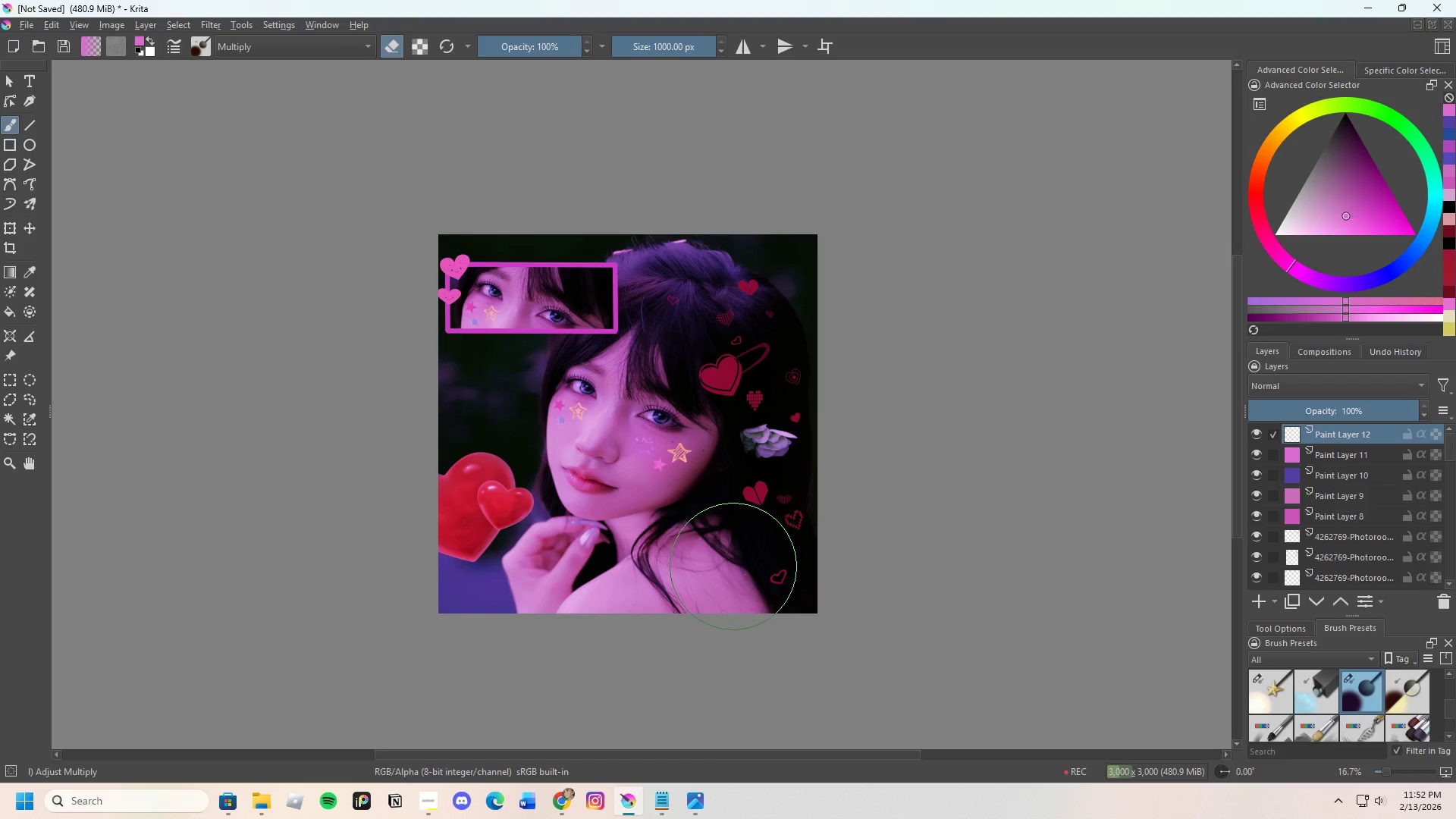 
left_click_drag(start_coordinate=[736, 566], to_coordinate=[778, 500])
 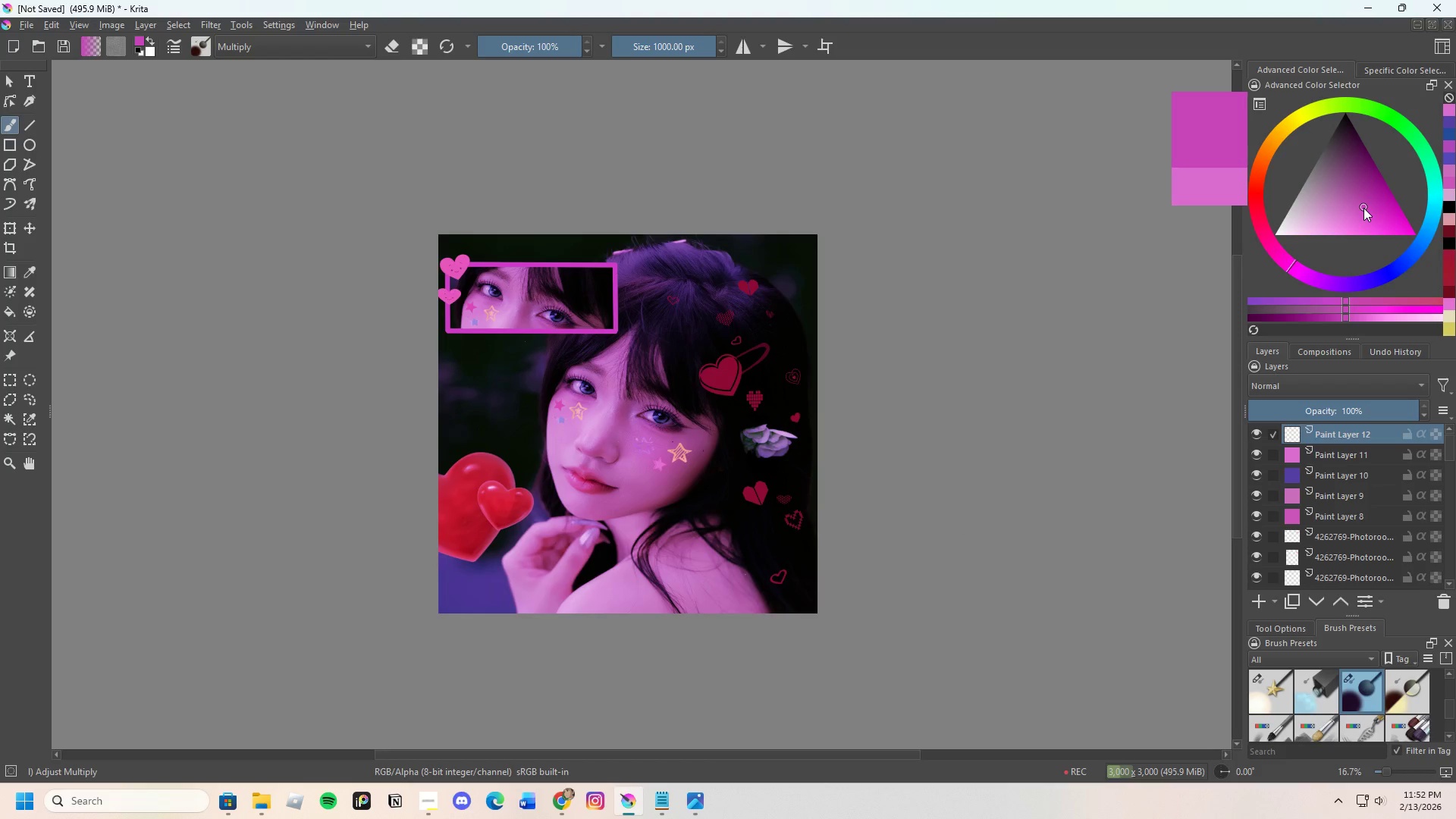 
left_click_drag(start_coordinate=[645, 606], to_coordinate=[770, 553])
 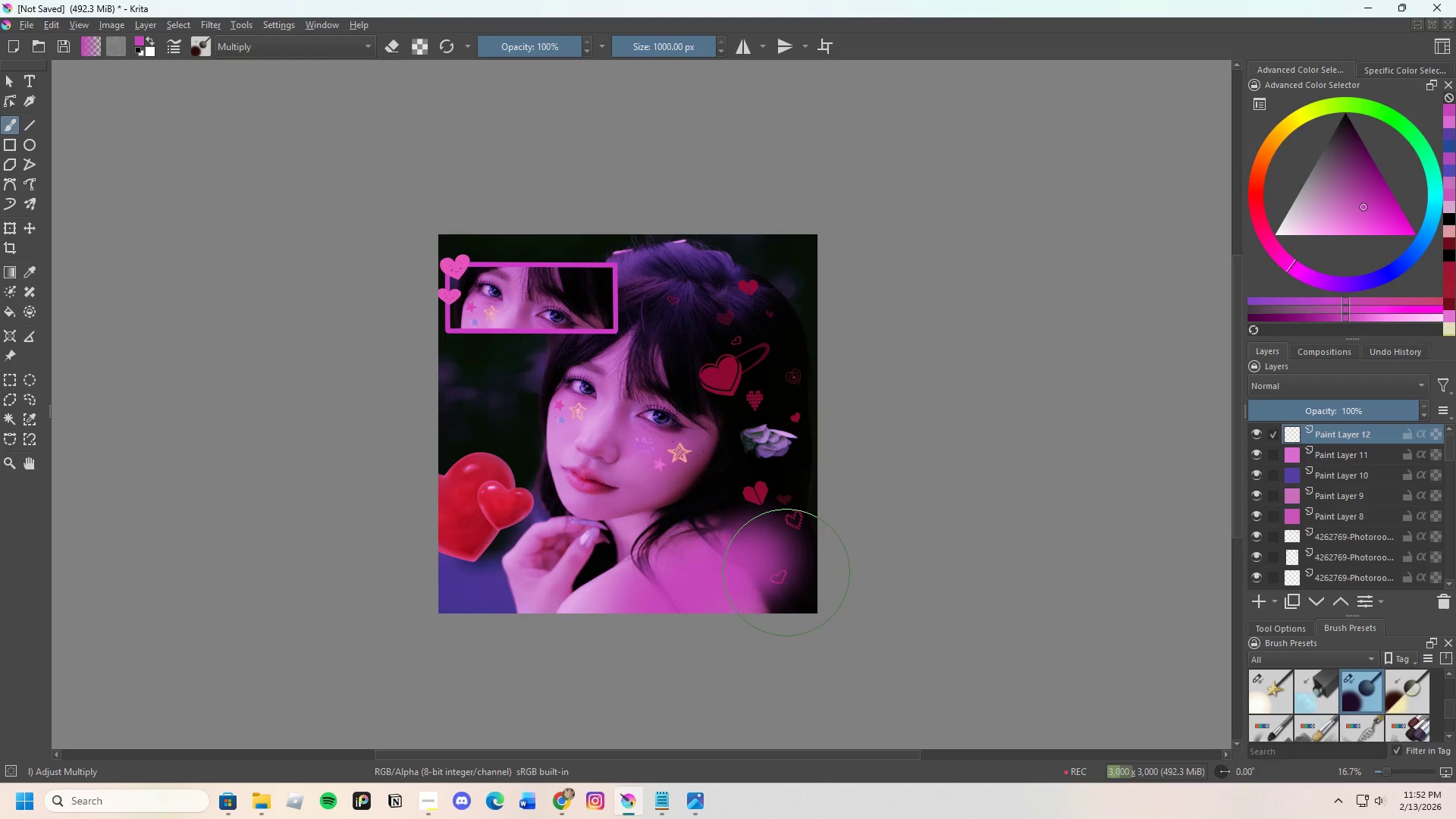 
key(Control+ControlLeft)
 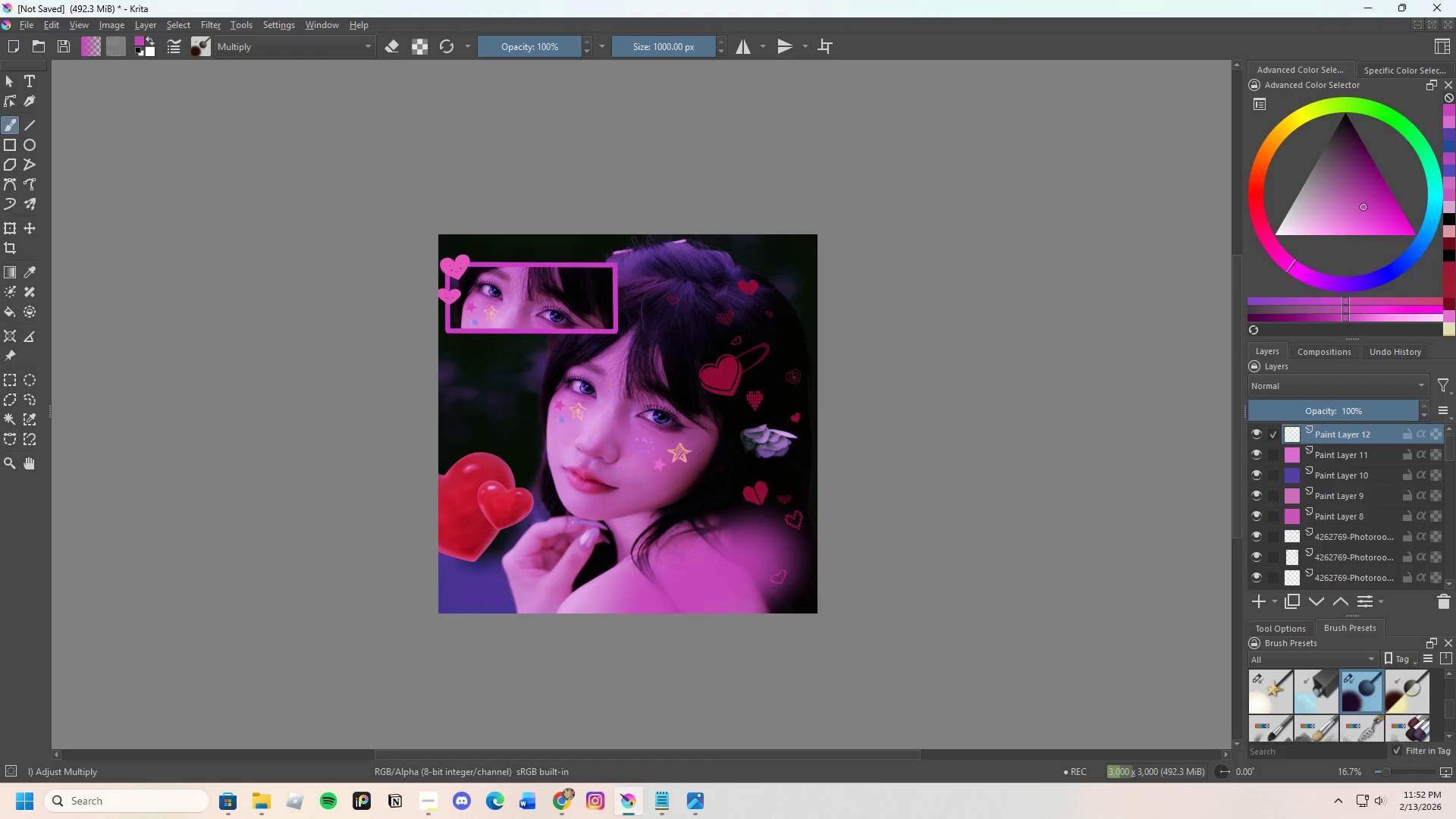 
key(Control+Z)
 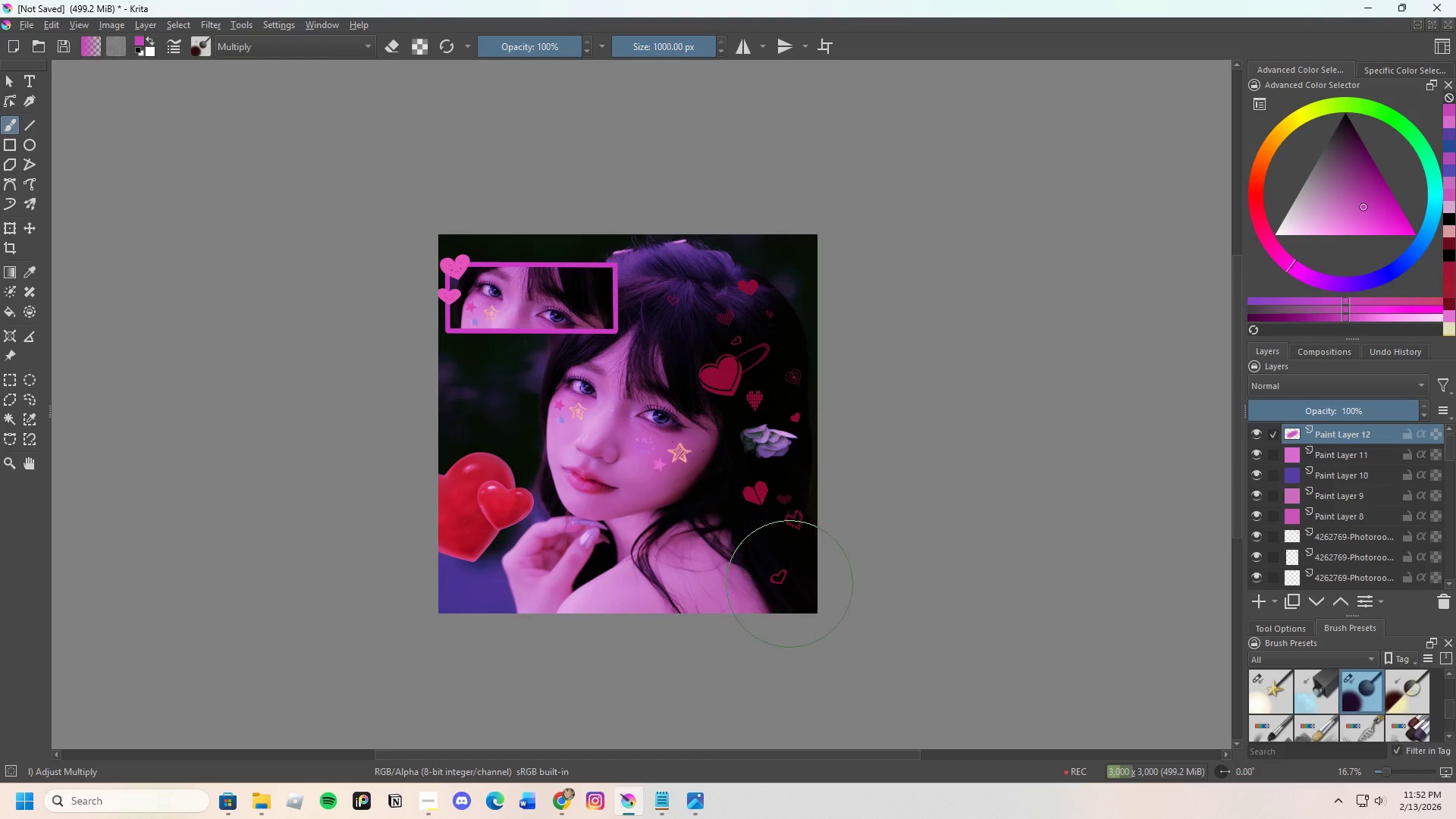 
left_click_drag(start_coordinate=[793, 586], to_coordinate=[801, 585])
 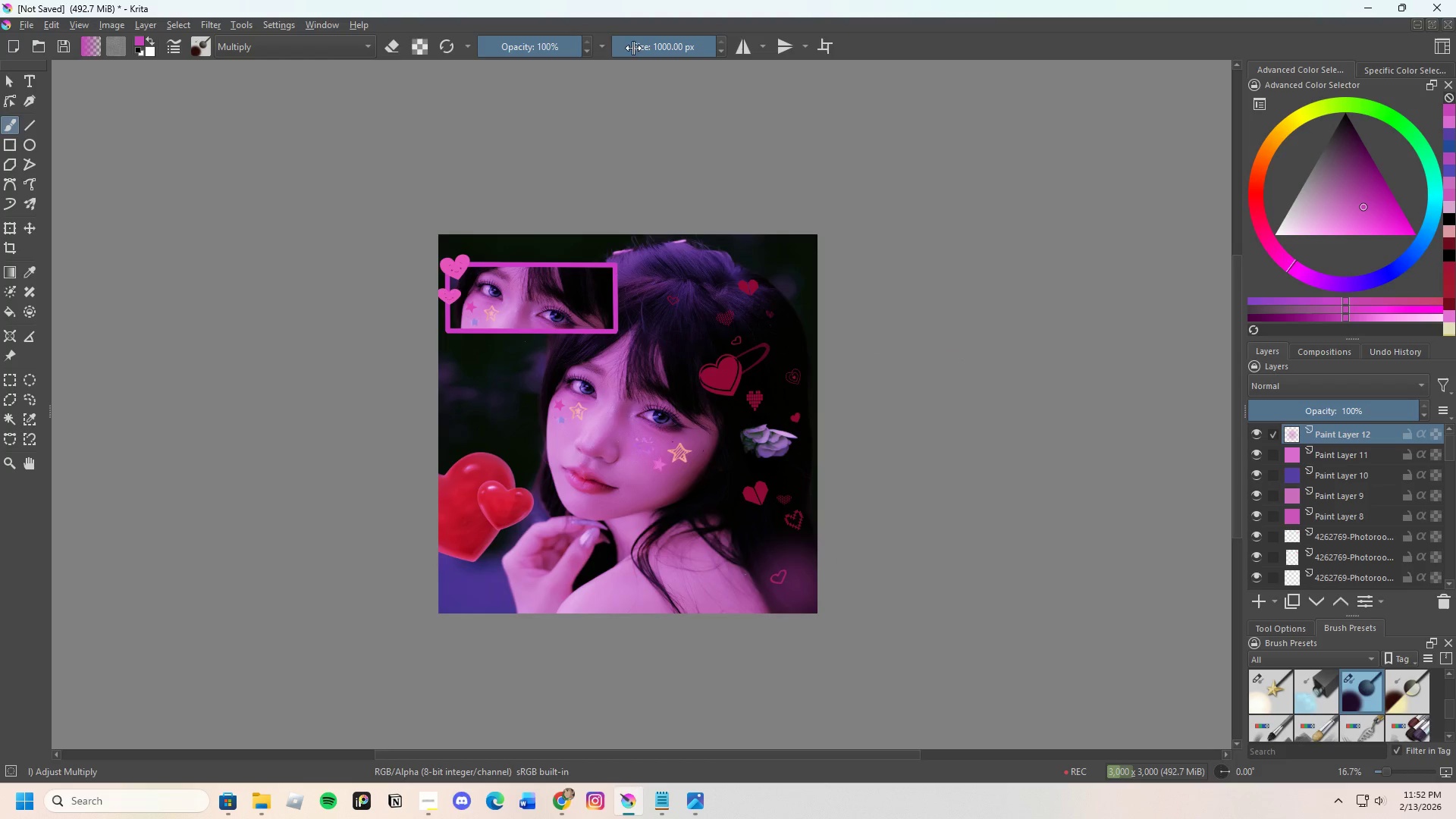 
left_click_drag(start_coordinate=[561, 48], to_coordinate=[558, 53])
 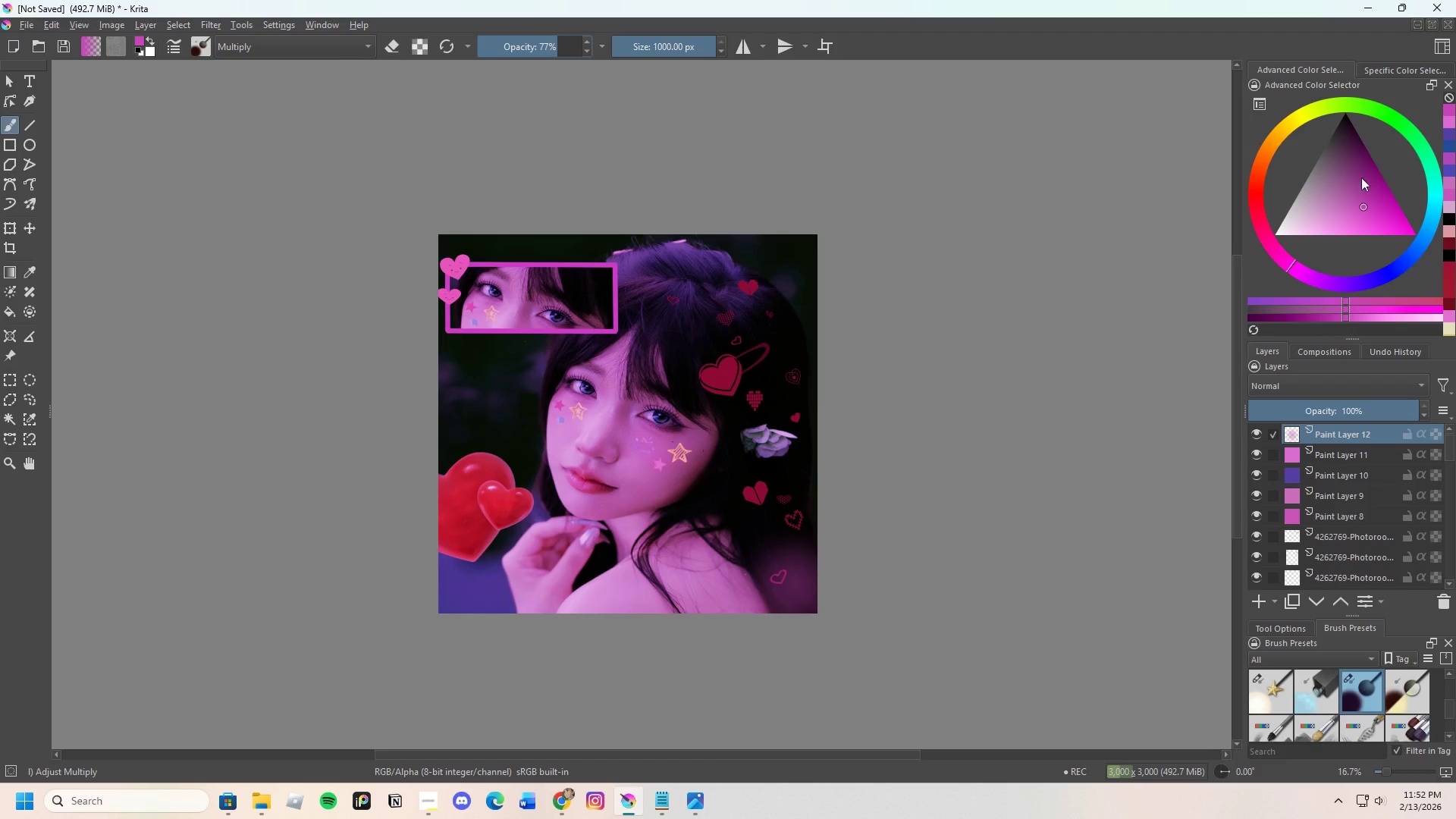 
left_click([1351, 203])
 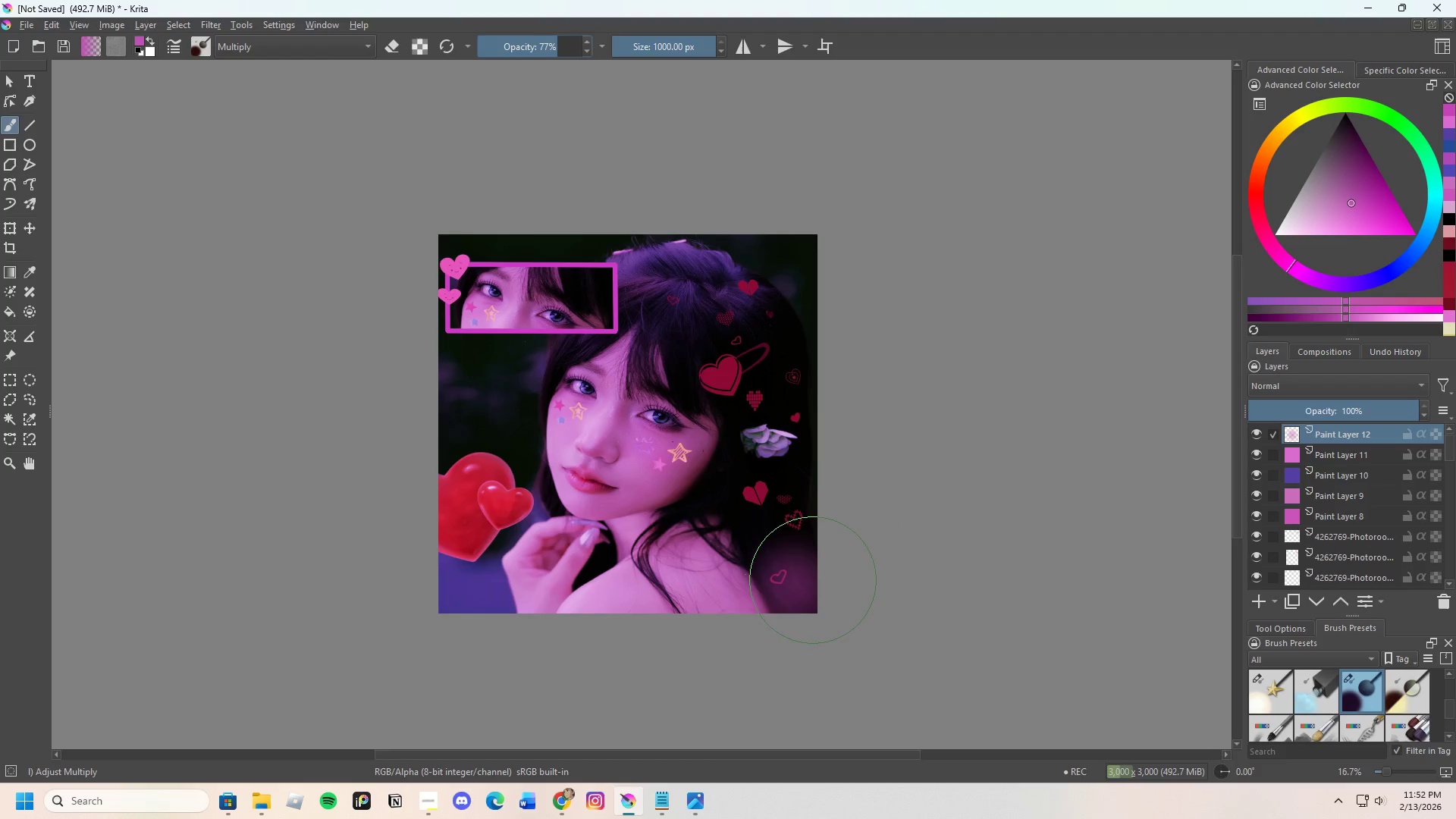 
left_click_drag(start_coordinate=[814, 551], to_coordinate=[814, 499])
 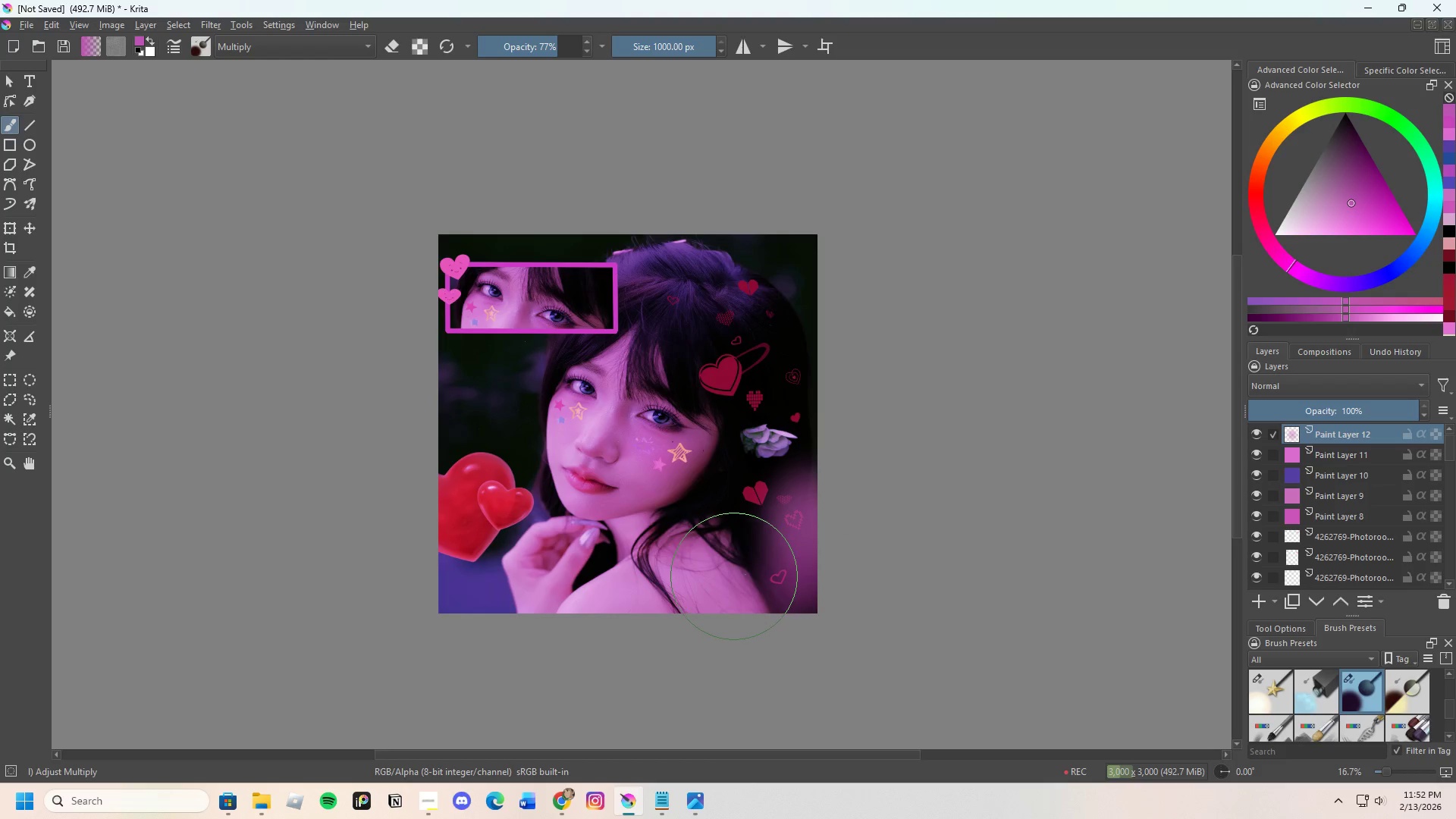 
left_click_drag(start_coordinate=[734, 576], to_coordinate=[738, 576])
 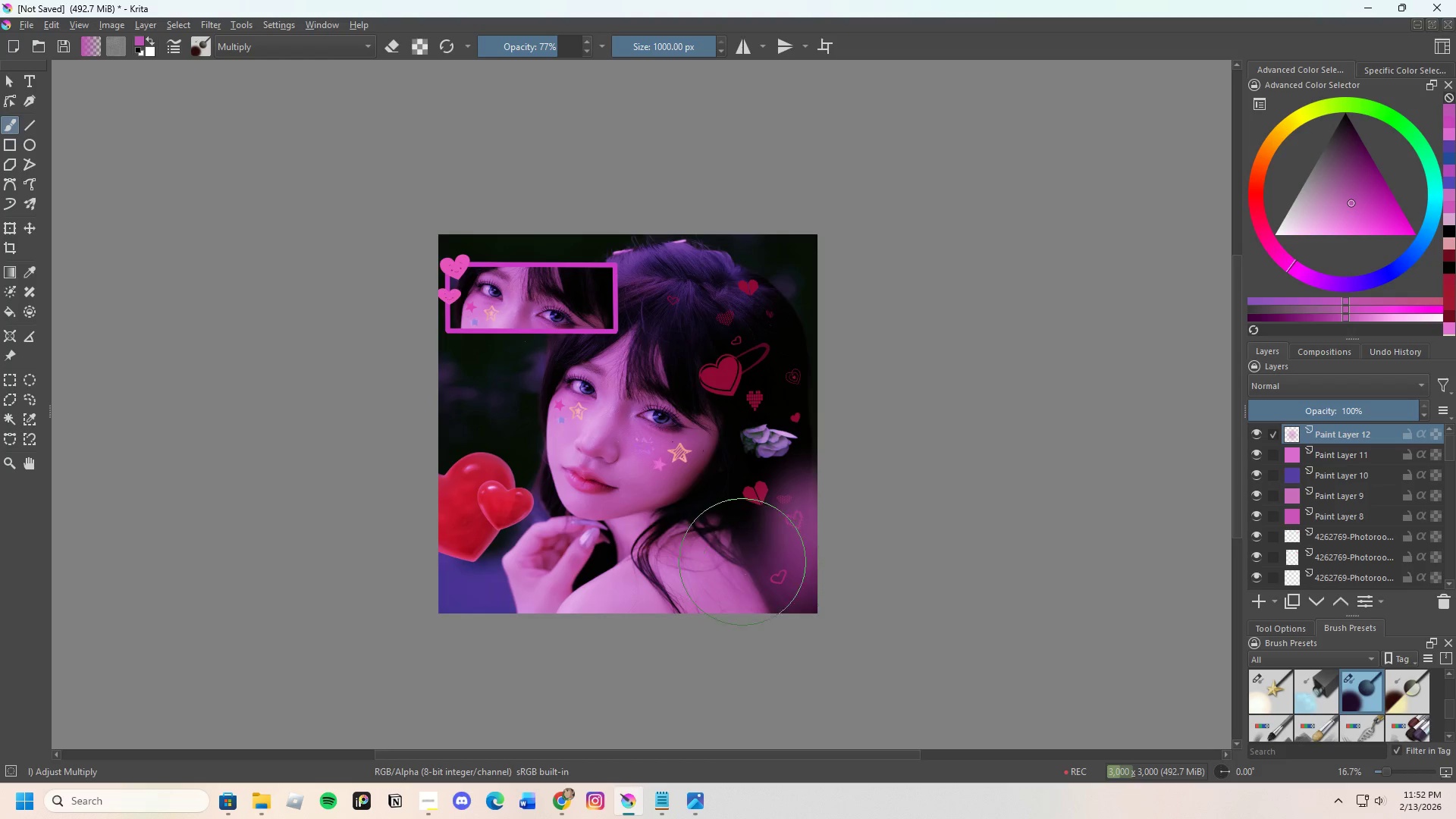 
left_click_drag(start_coordinate=[737, 558], to_coordinate=[767, 537])
 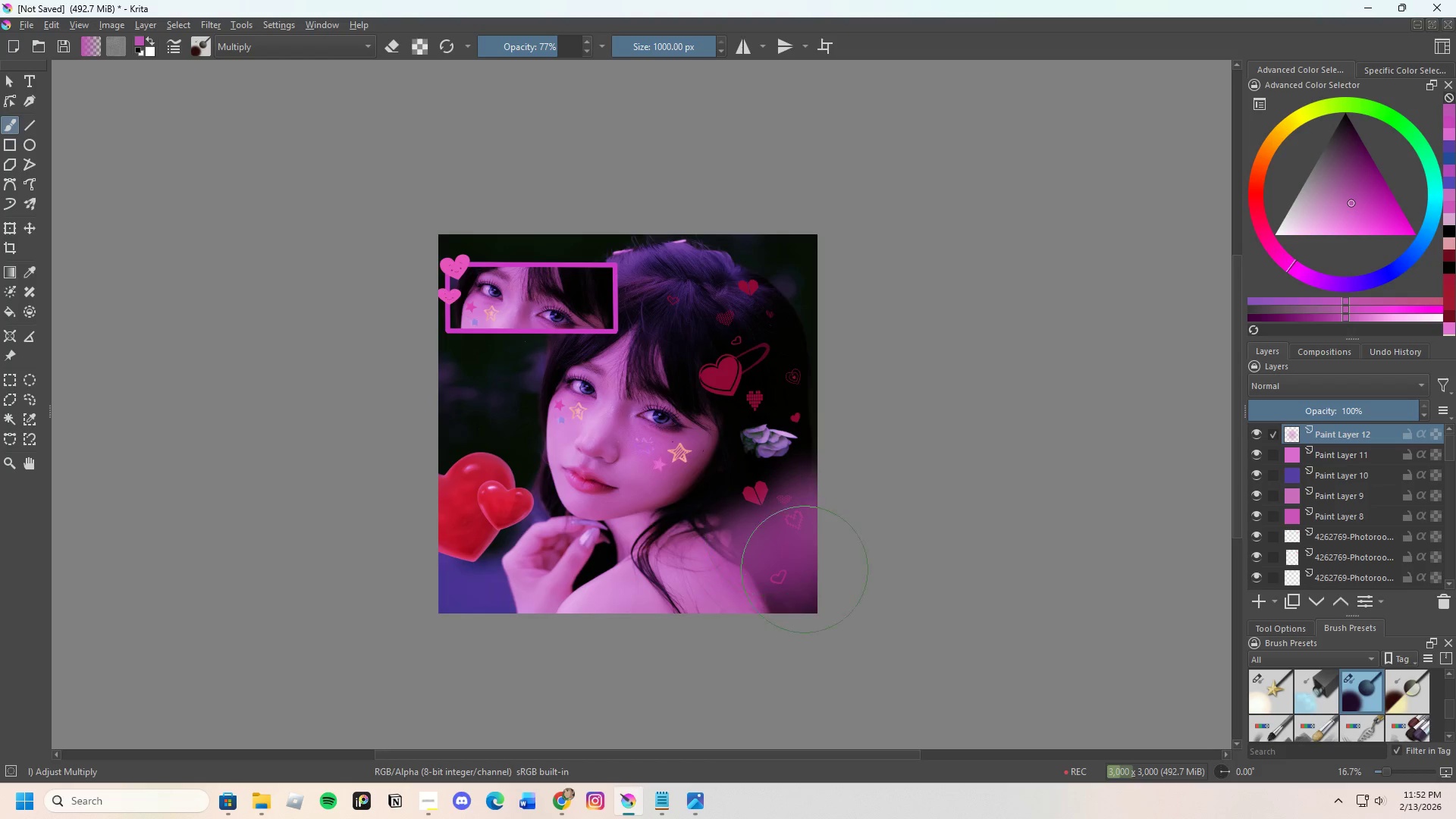 
left_click([824, 602])
 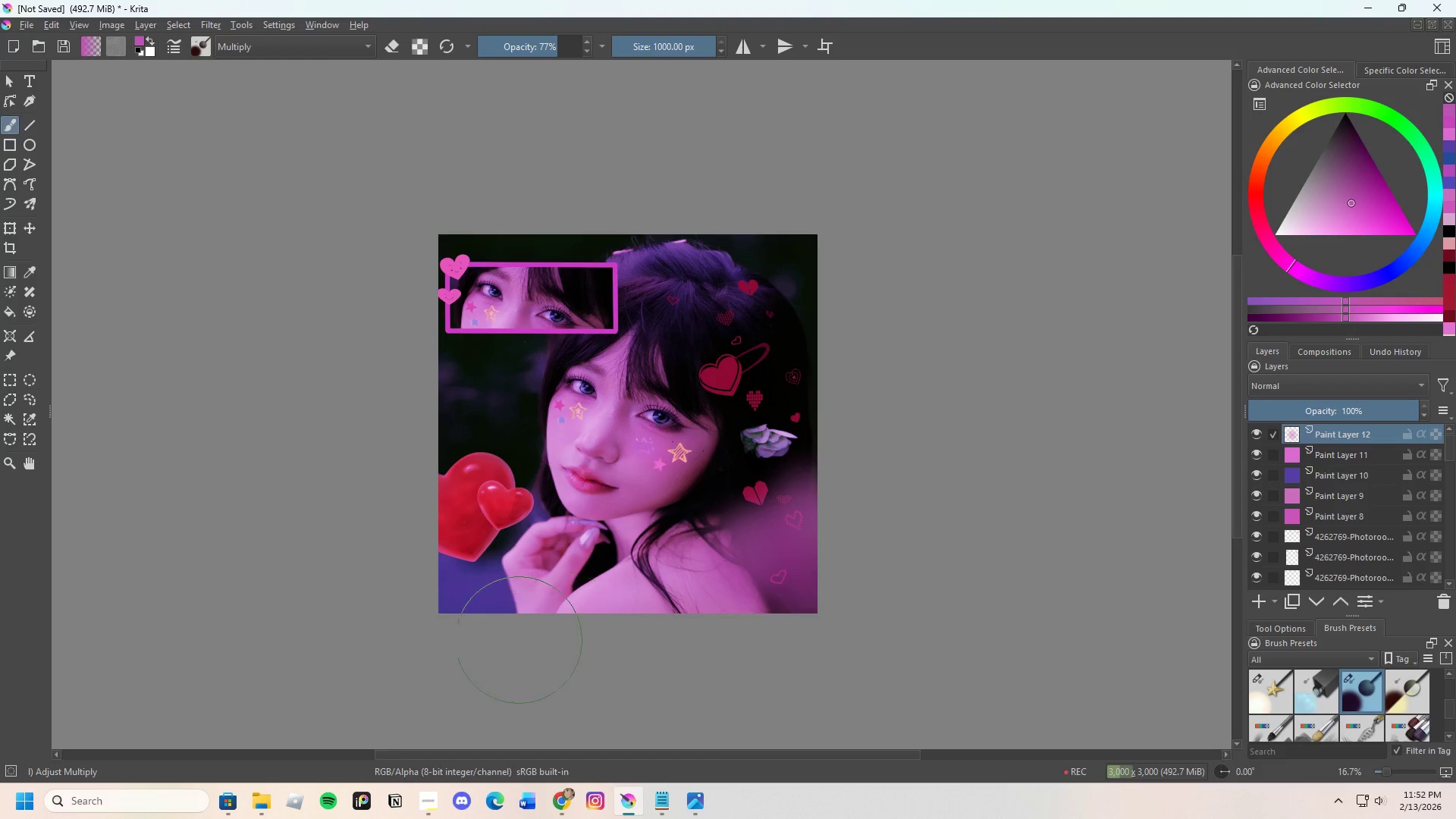 
left_click_drag(start_coordinate=[453, 613], to_coordinate=[453, 608])
 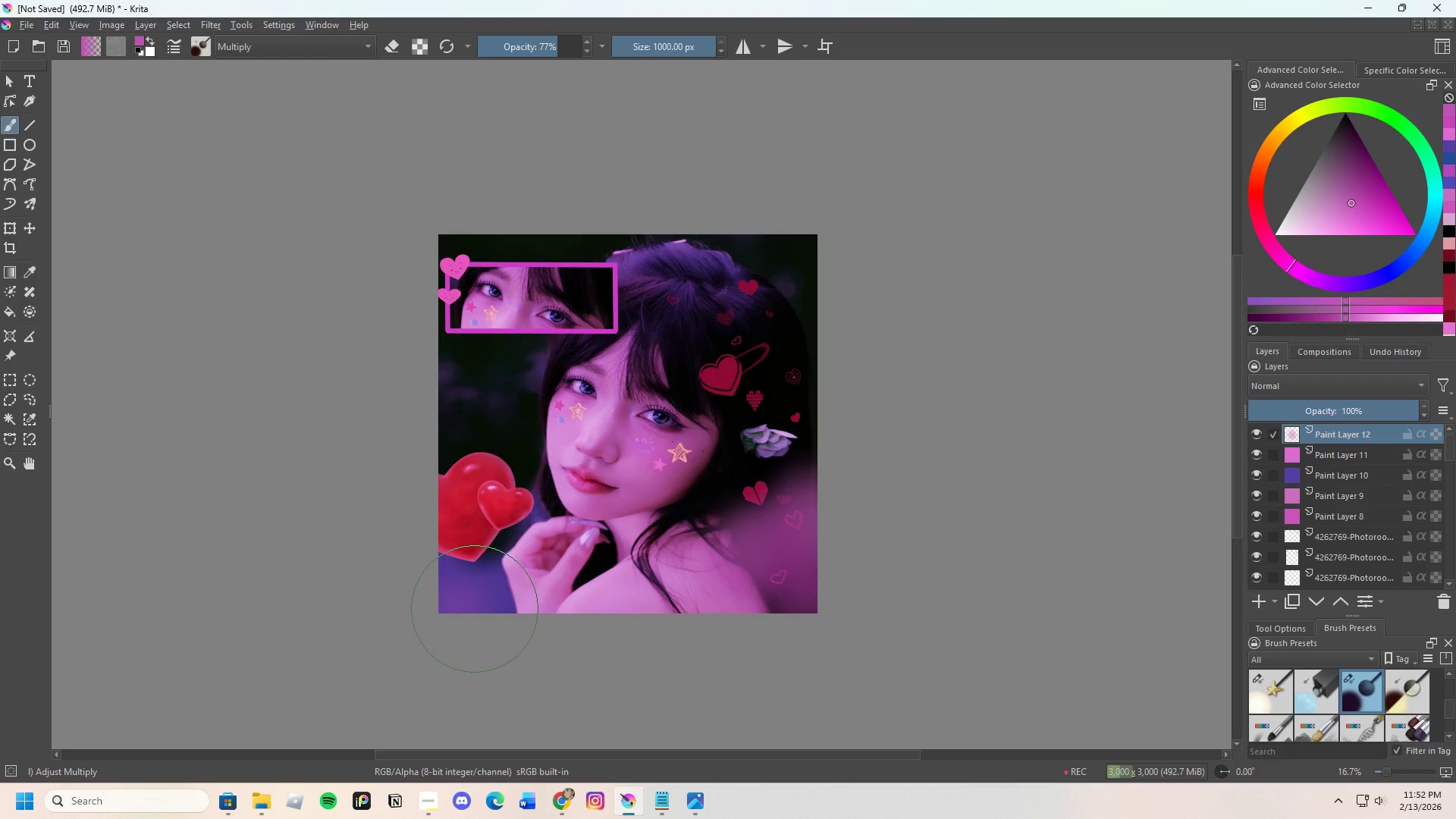 
left_click_drag(start_coordinate=[491, 609], to_coordinate=[515, 610])
 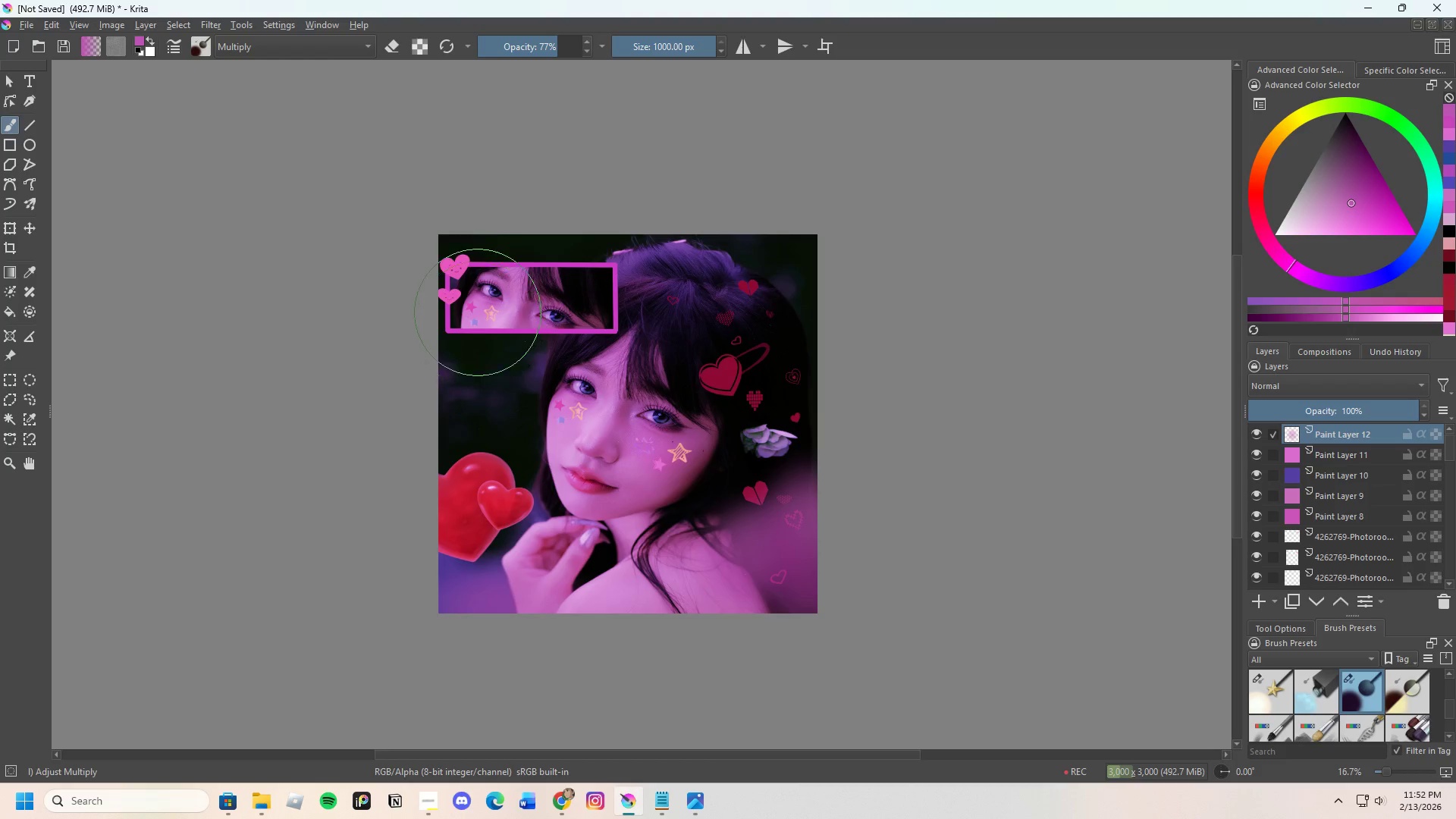 
left_click_drag(start_coordinate=[454, 262], to_coordinate=[466, 255])
 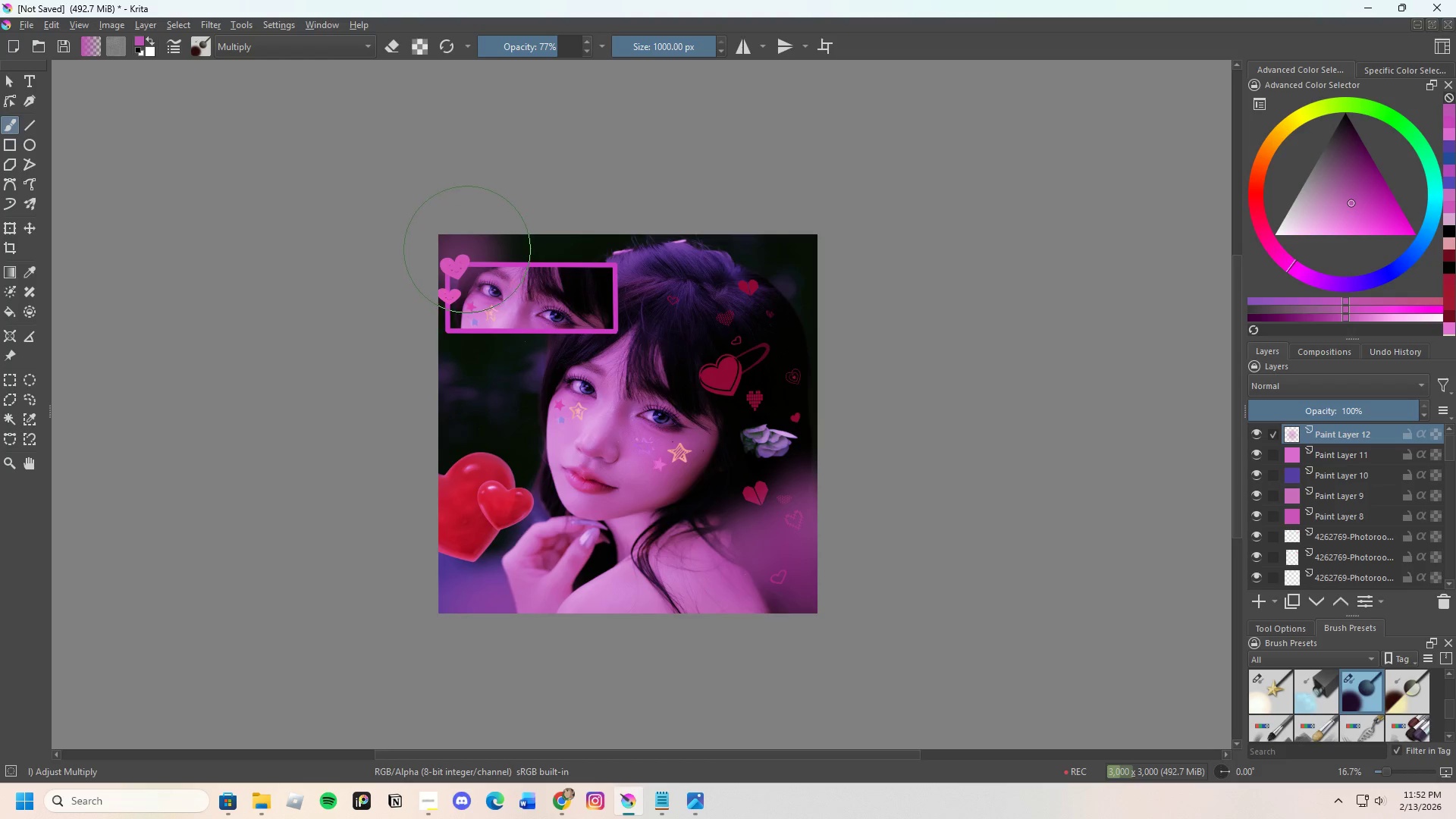 
left_click_drag(start_coordinate=[530, 243], to_coordinate=[543, 234])
 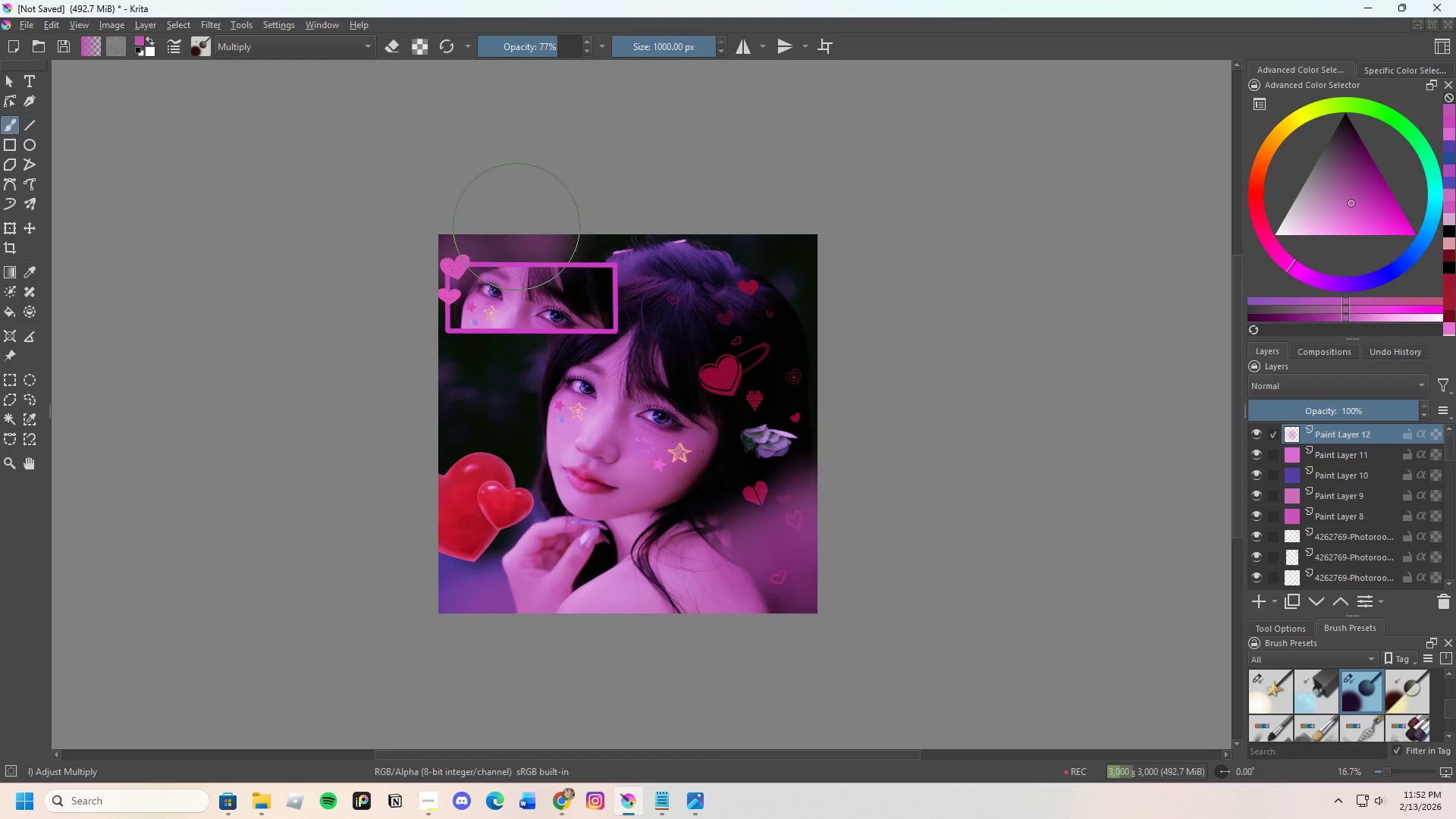 
left_click_drag(start_coordinate=[485, 236], to_coordinate=[444, 219])
 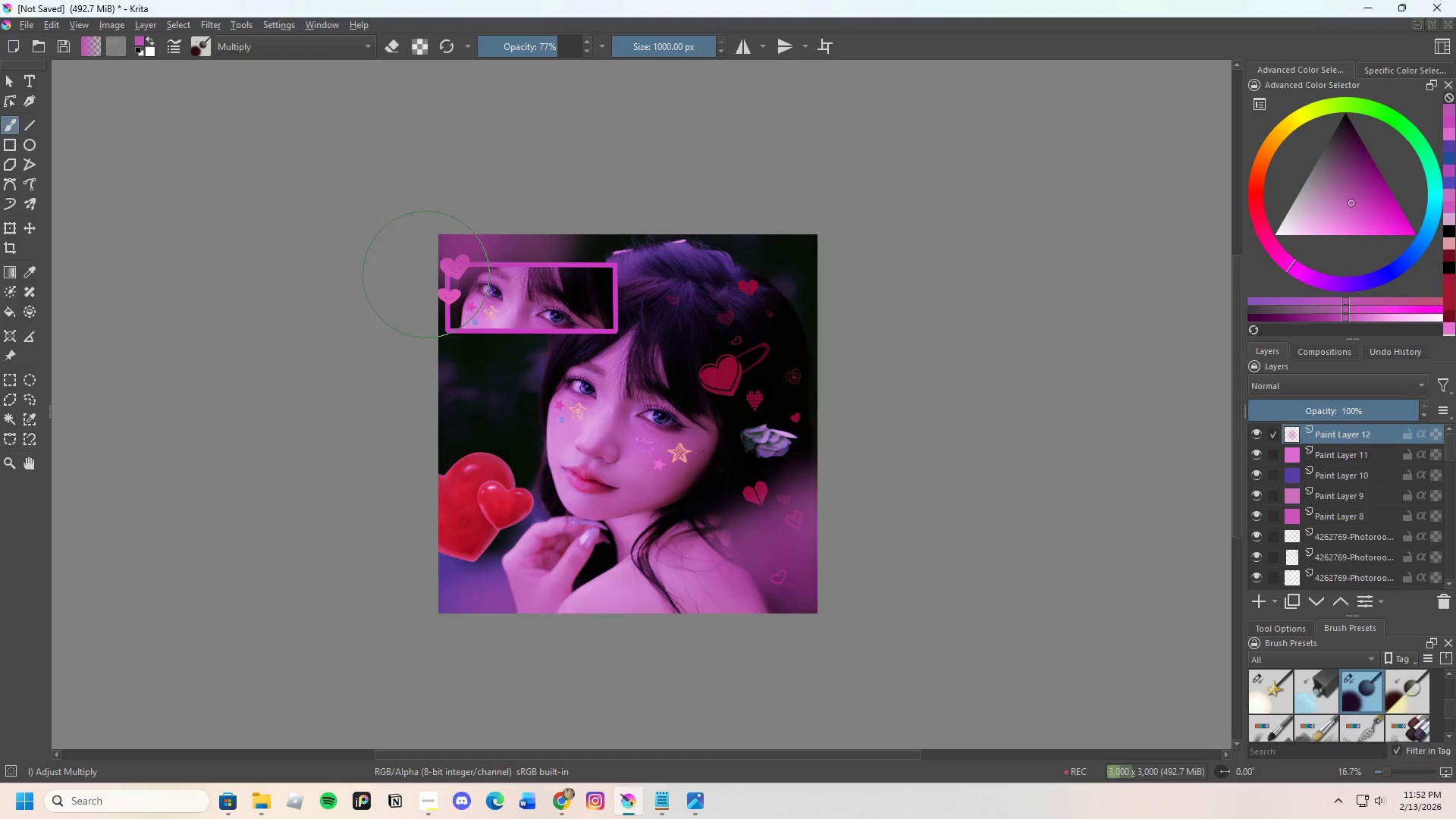 
left_click_drag(start_coordinate=[424, 276], to_coordinate=[379, 266])
 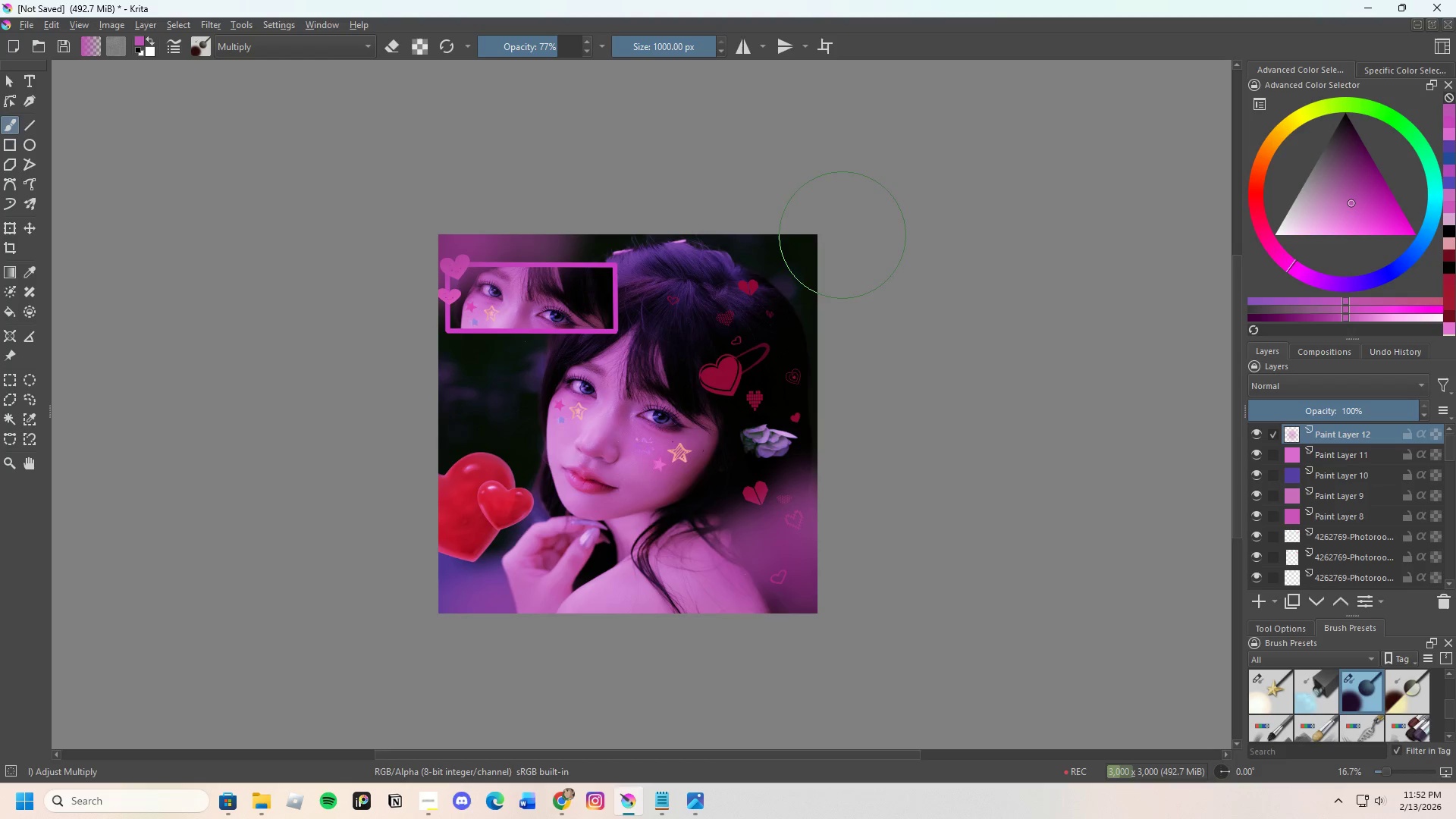 
left_click_drag(start_coordinate=[825, 235], to_coordinate=[775, 220])
 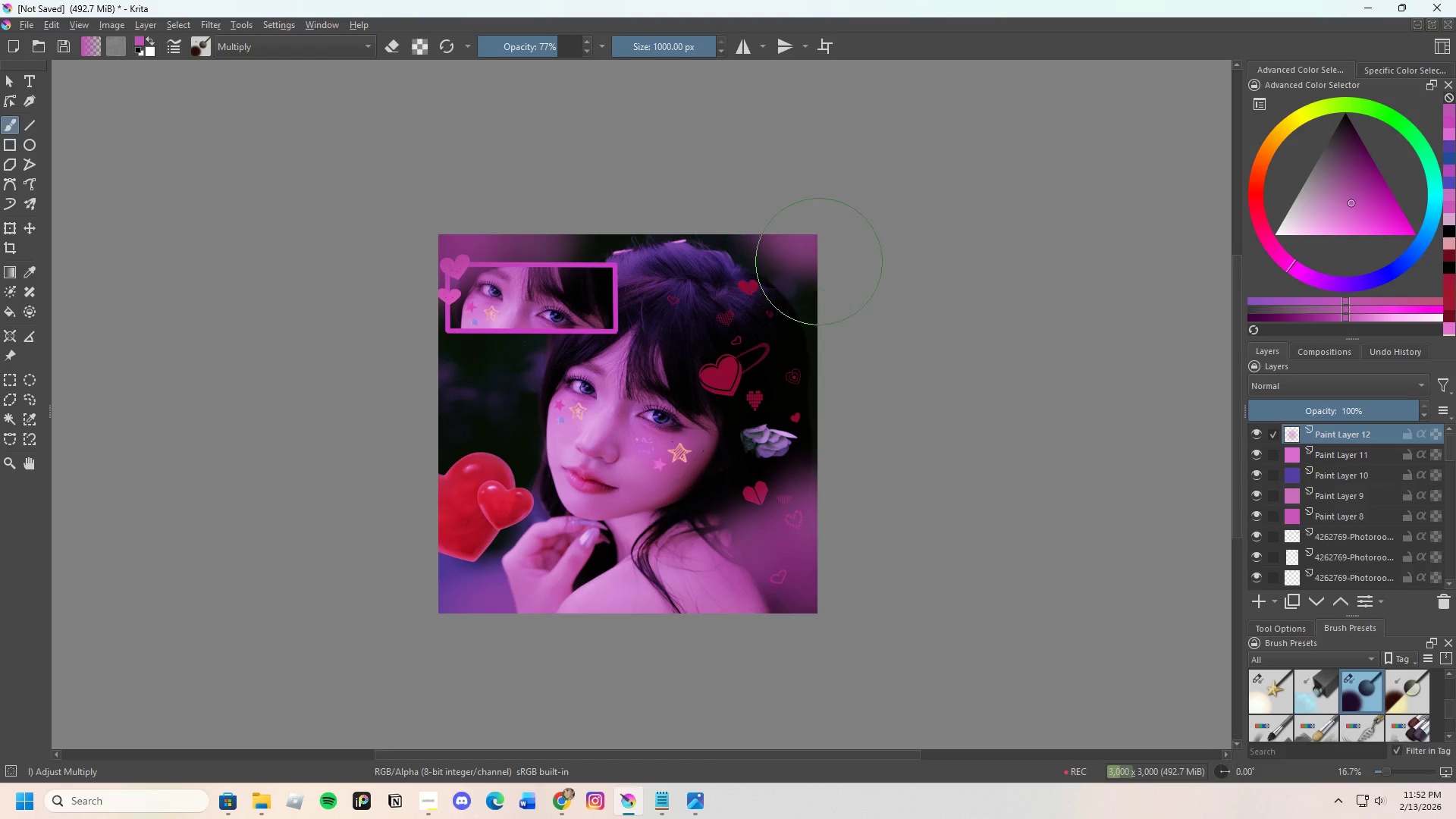 
left_click_drag(start_coordinate=[819, 272], to_coordinate=[822, 302])
 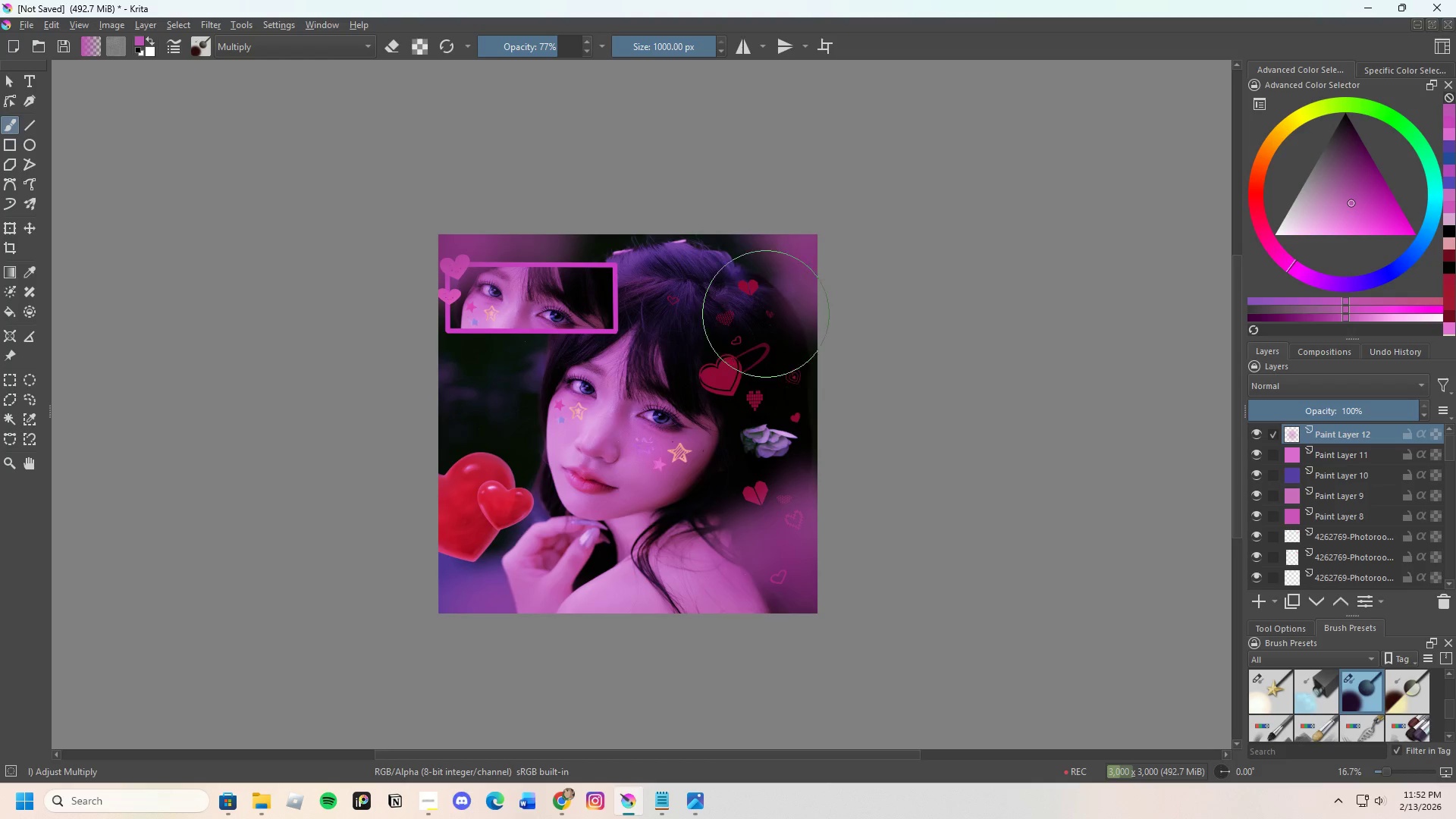 
left_click_drag(start_coordinate=[752, 275], to_coordinate=[752, 265])
 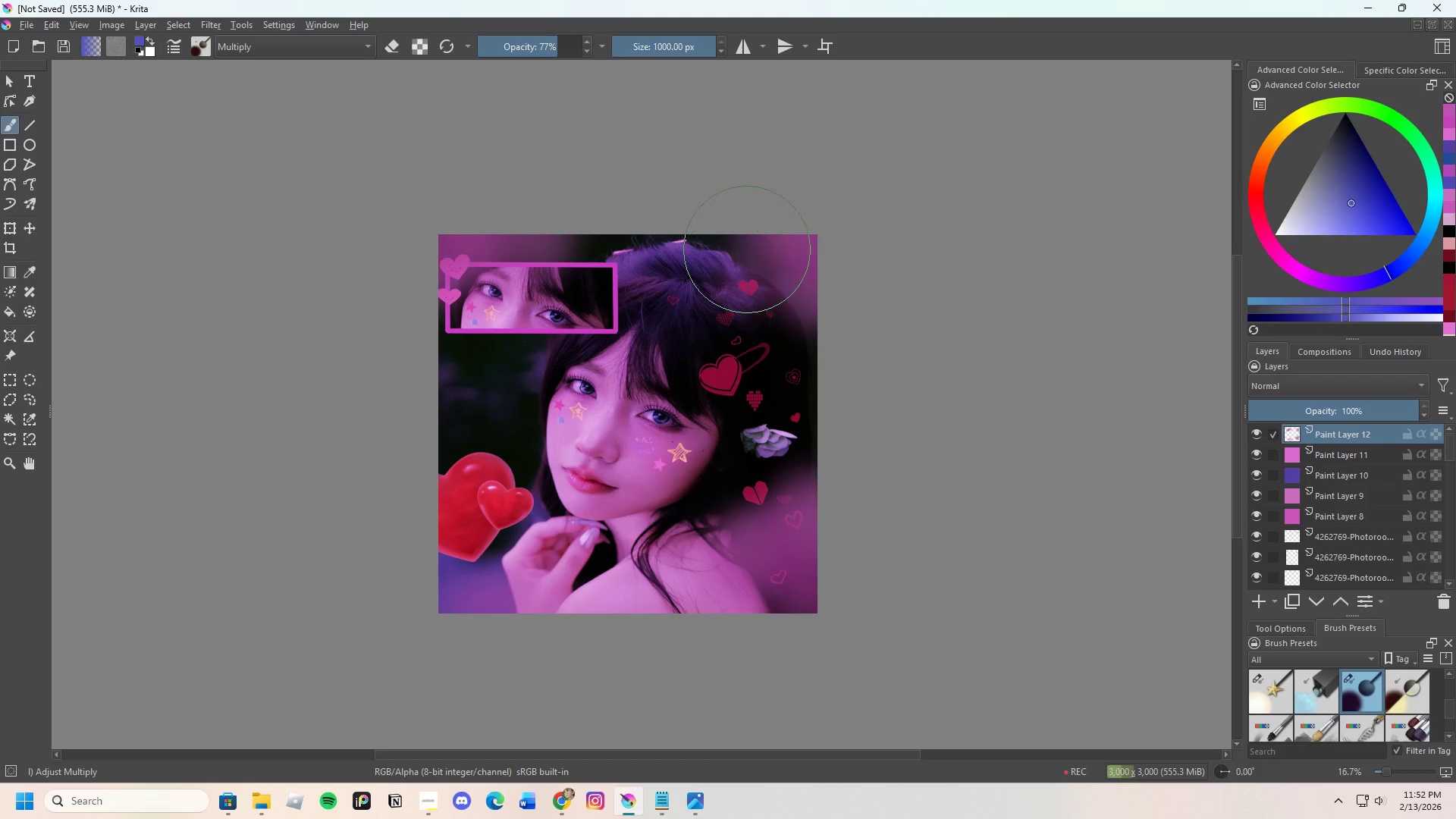 
left_click_drag(start_coordinate=[830, 237], to_coordinate=[831, 255])
 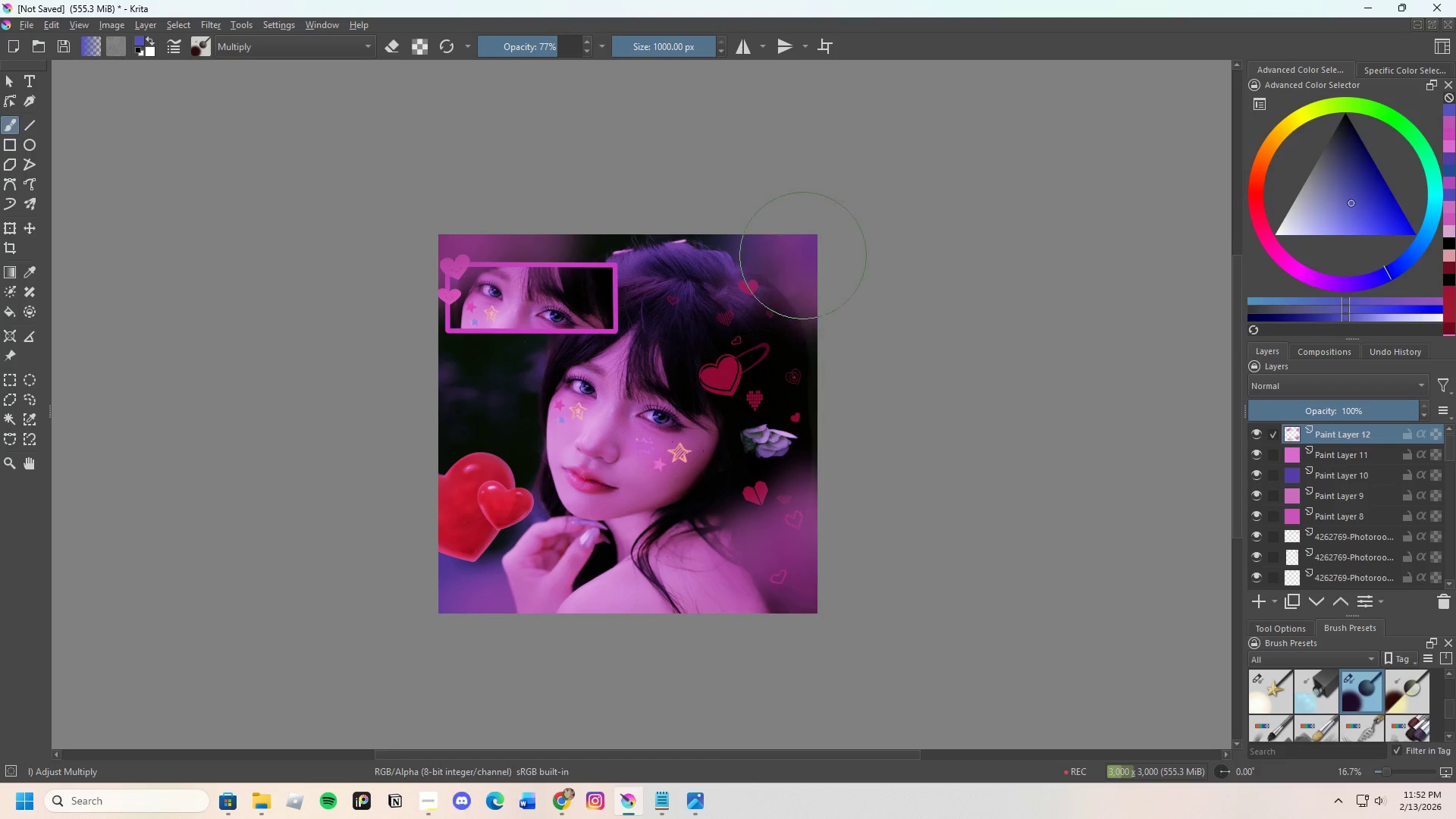 
left_click_drag(start_coordinate=[794, 248], to_coordinate=[761, 222])
 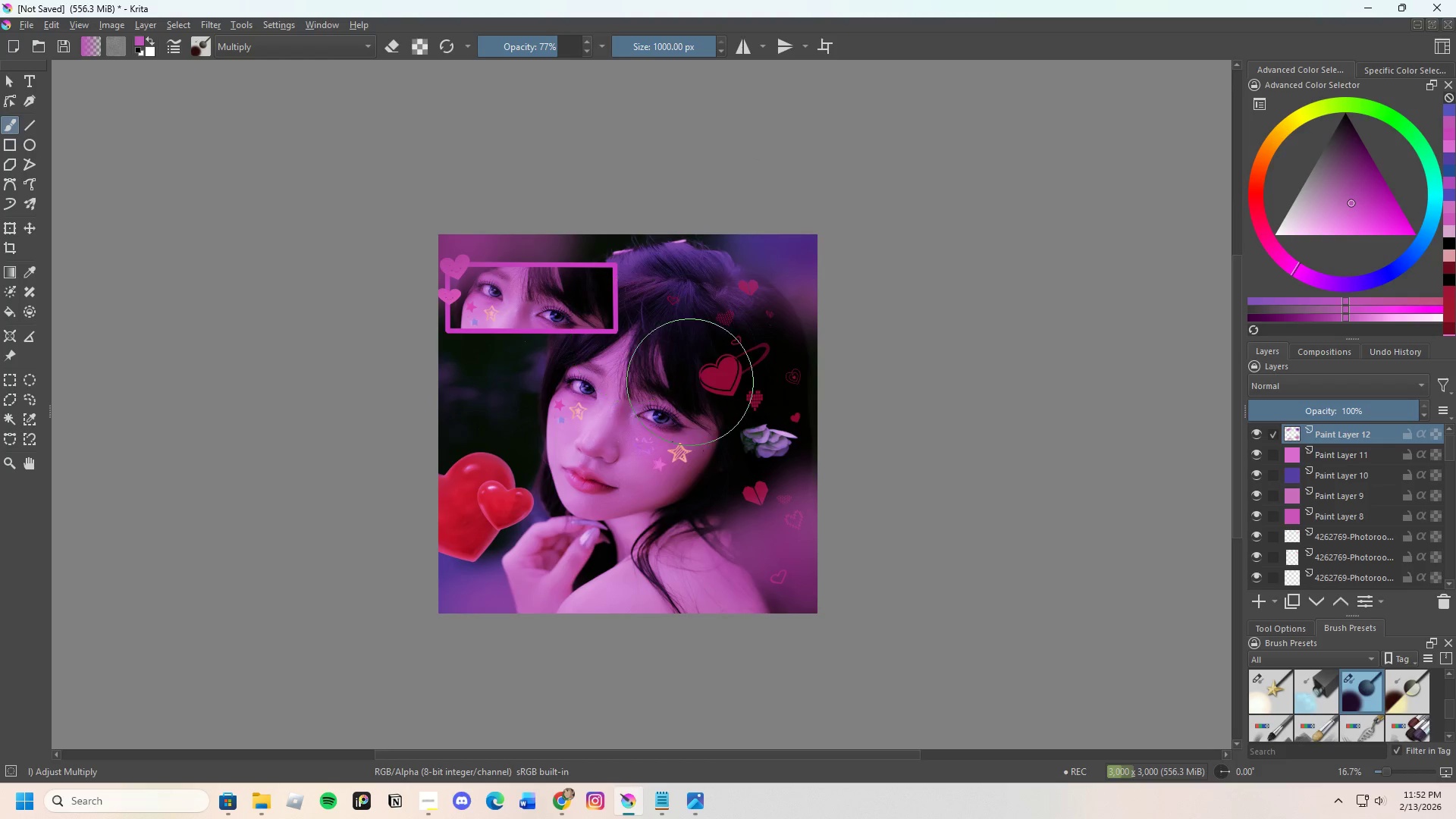 
left_click_drag(start_coordinate=[796, 552], to_coordinate=[812, 534])
 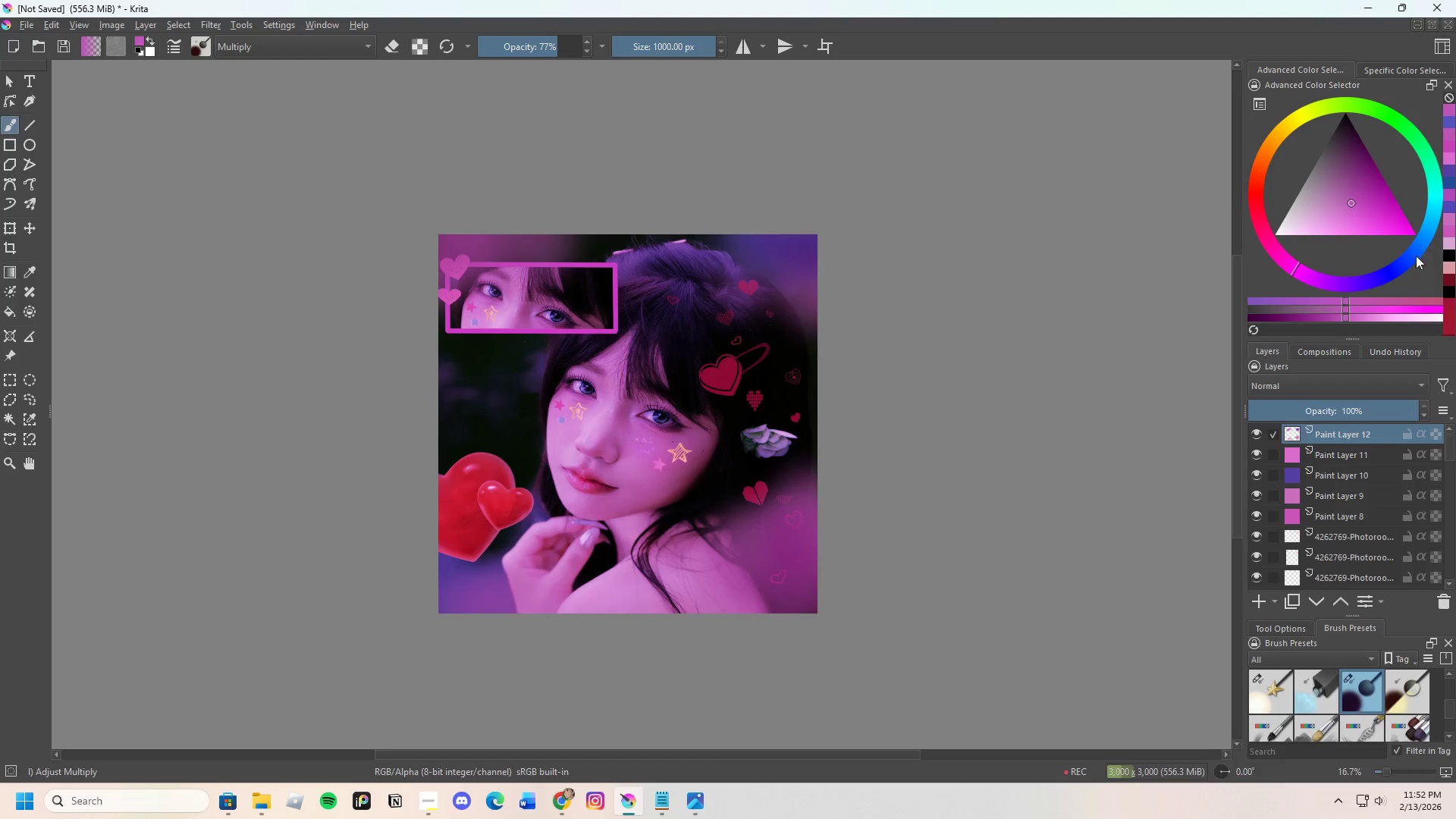 
left_click([1389, 265])
 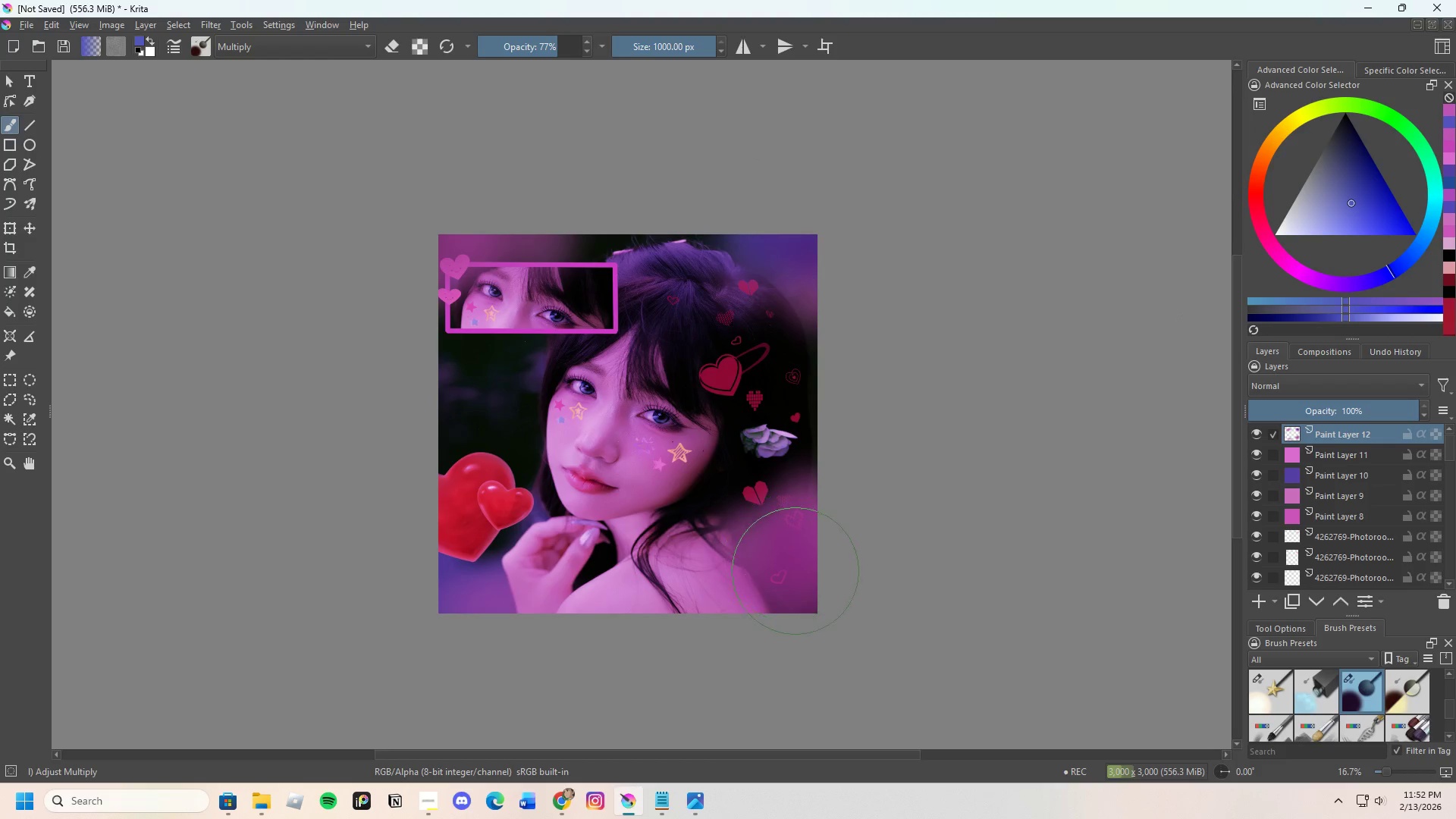 
left_click_drag(start_coordinate=[822, 485], to_coordinate=[824, 482])
 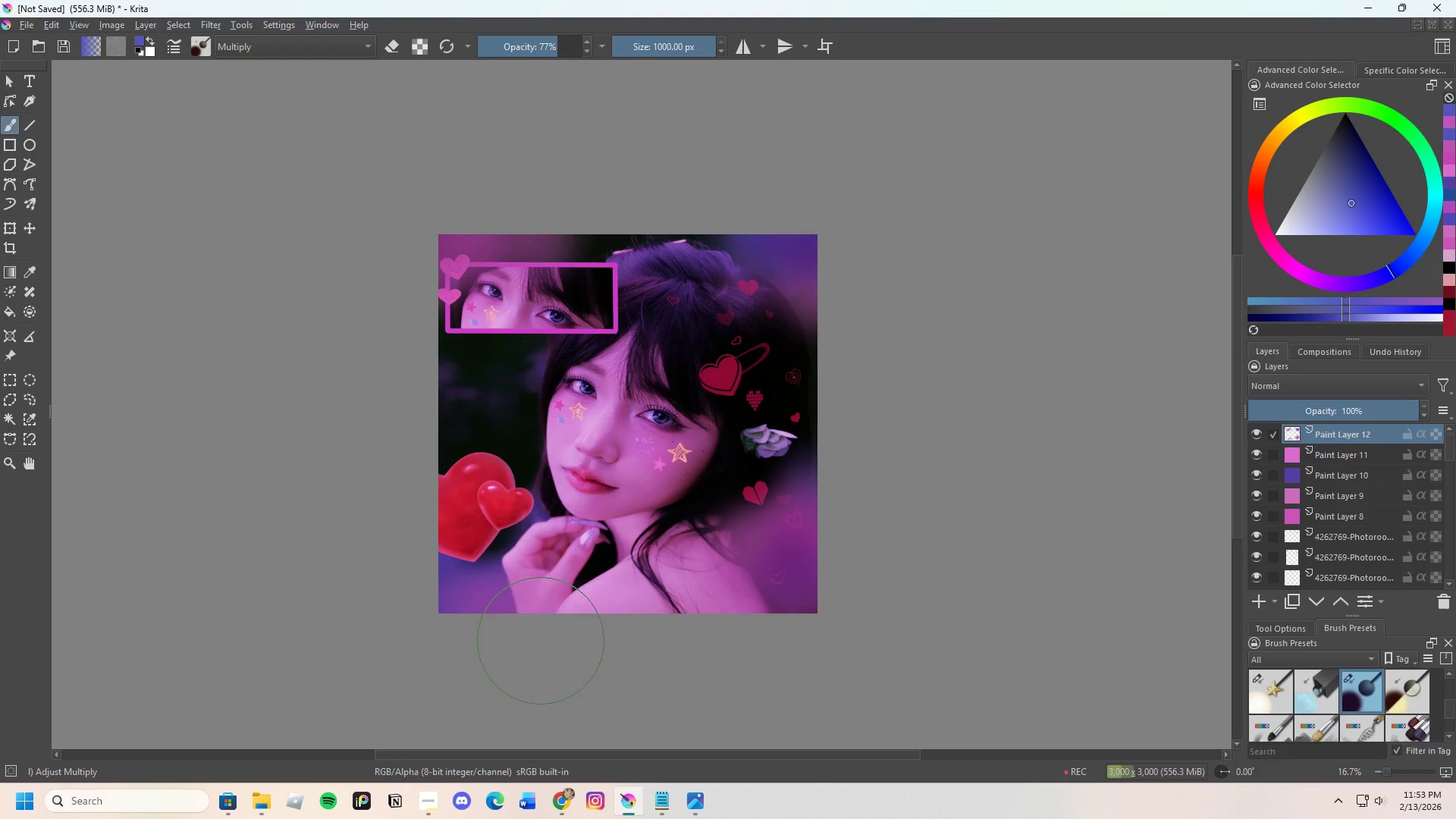 
left_click([494, 639])
 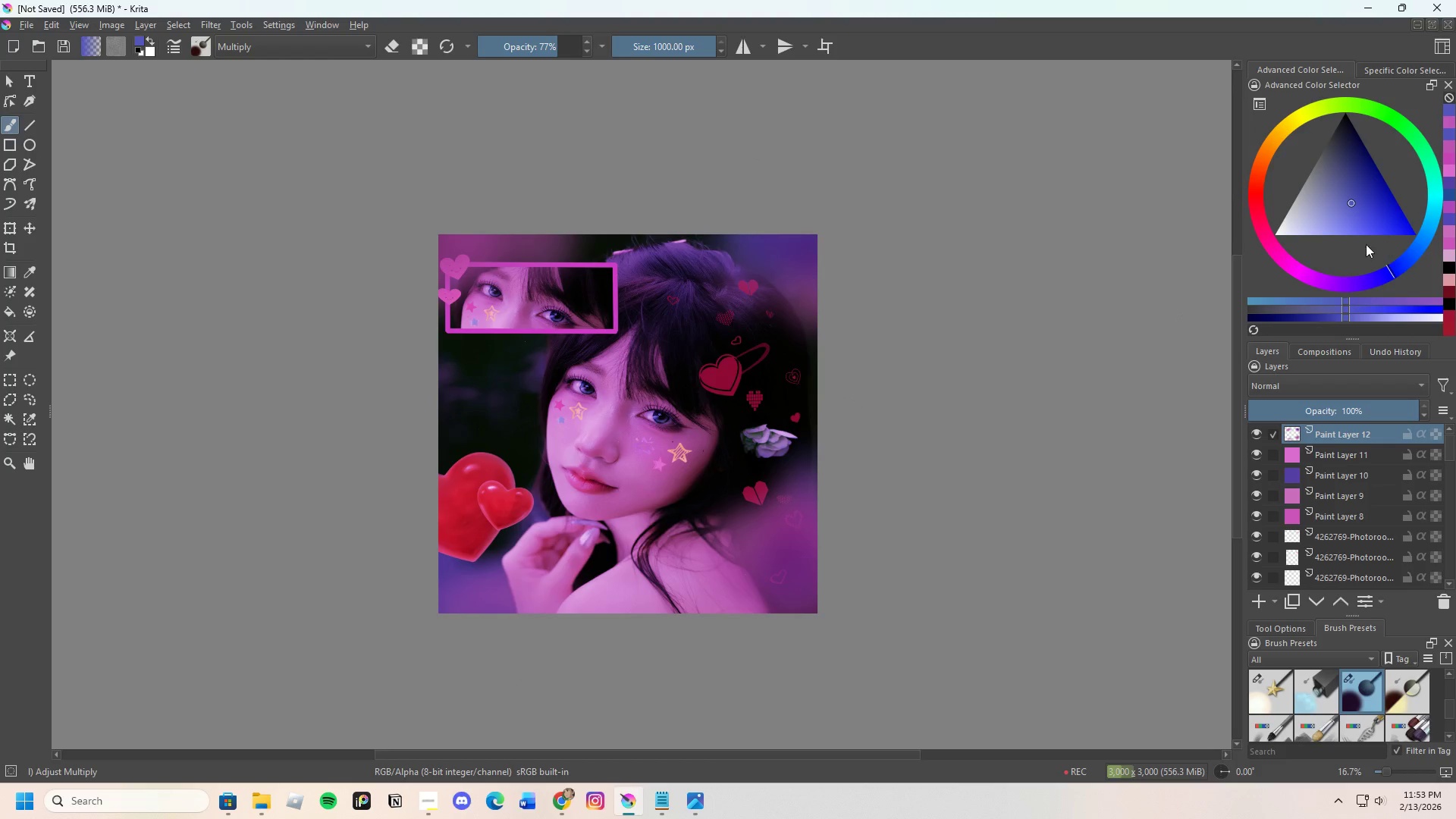 
left_click([1307, 268])
 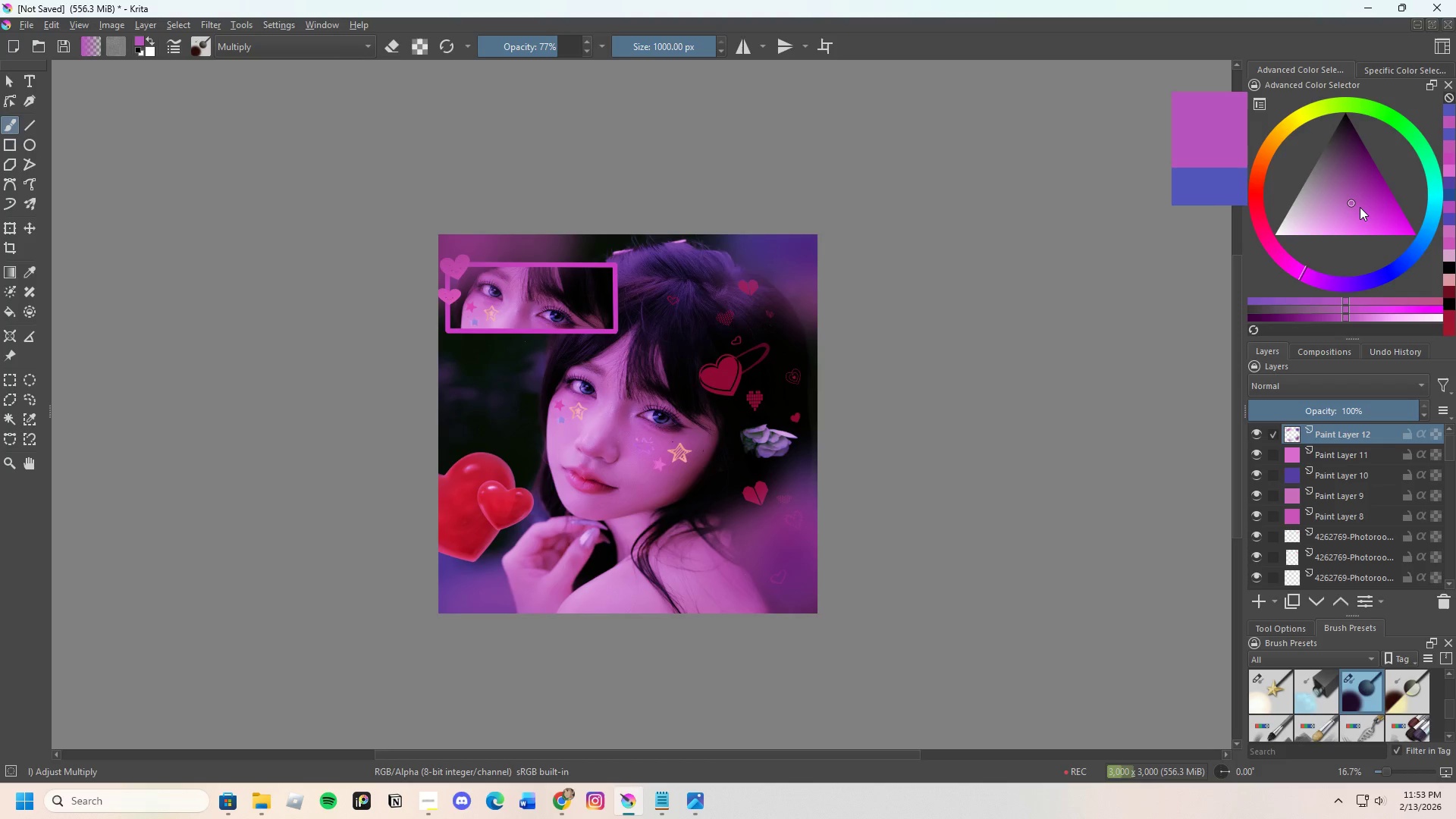 
left_click([1360, 207])
 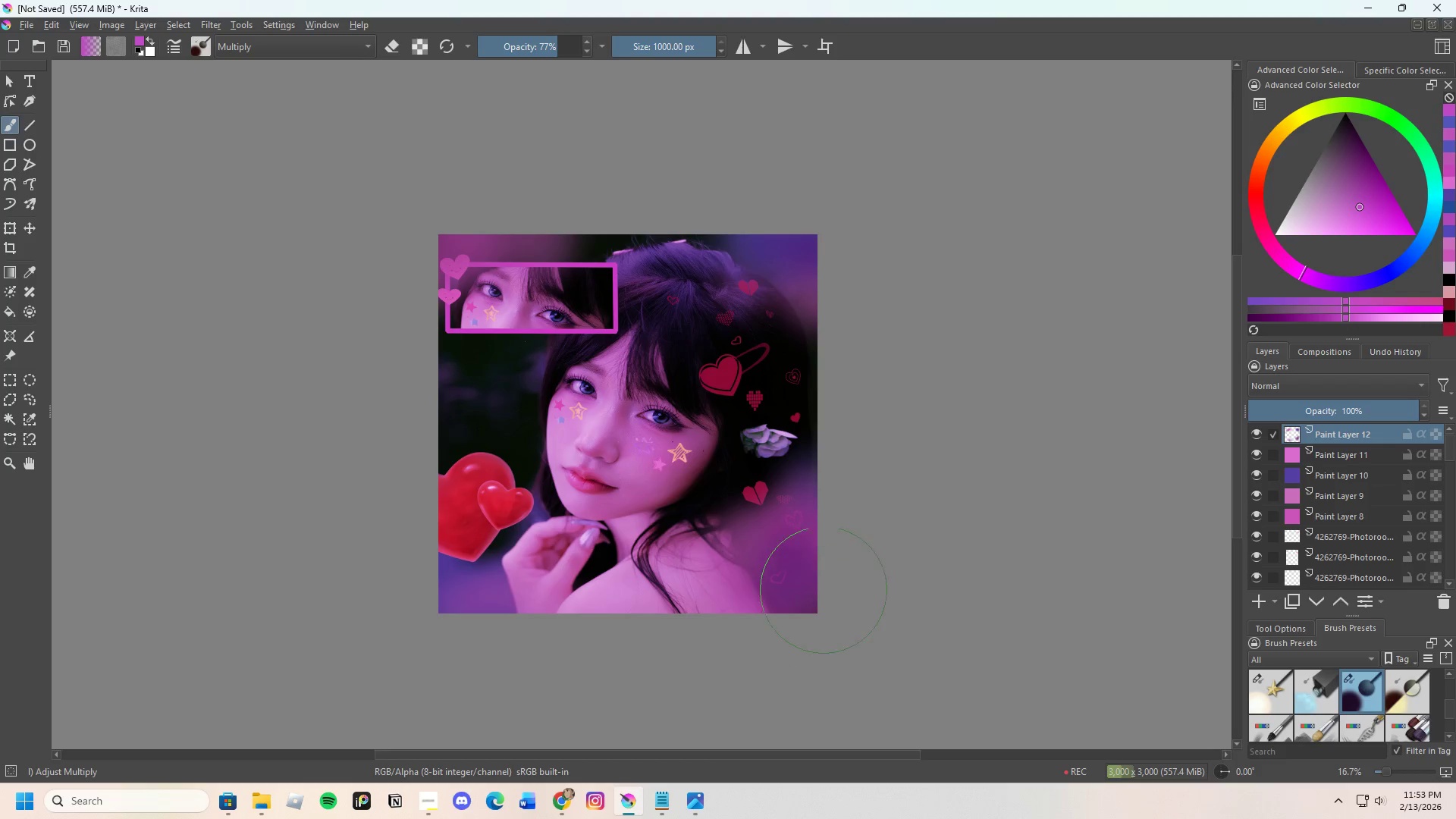 
left_click_drag(start_coordinate=[836, 459], to_coordinate=[839, 453])
 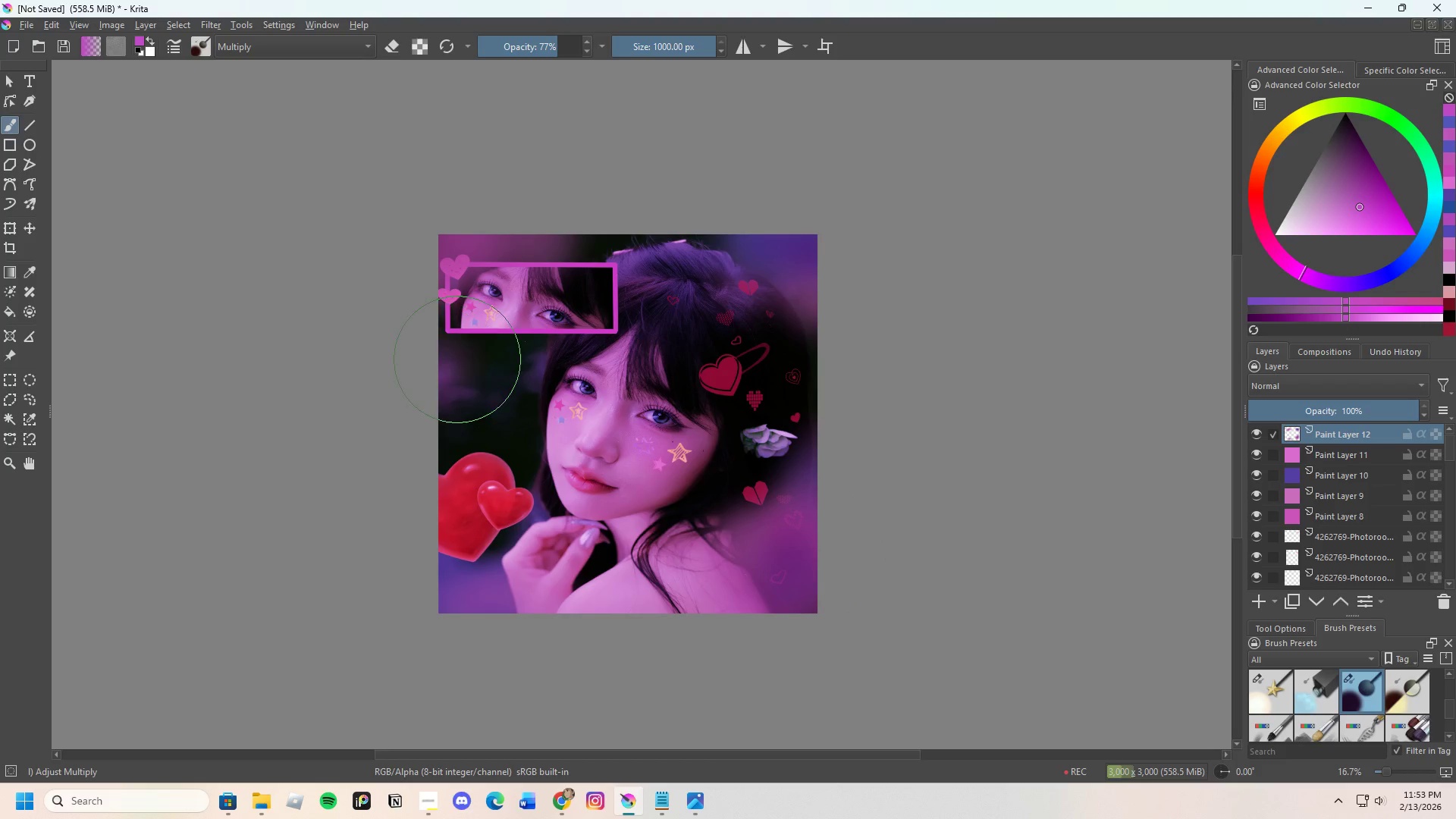 
left_click_drag(start_coordinate=[418, 333], to_coordinate=[418, 329])
 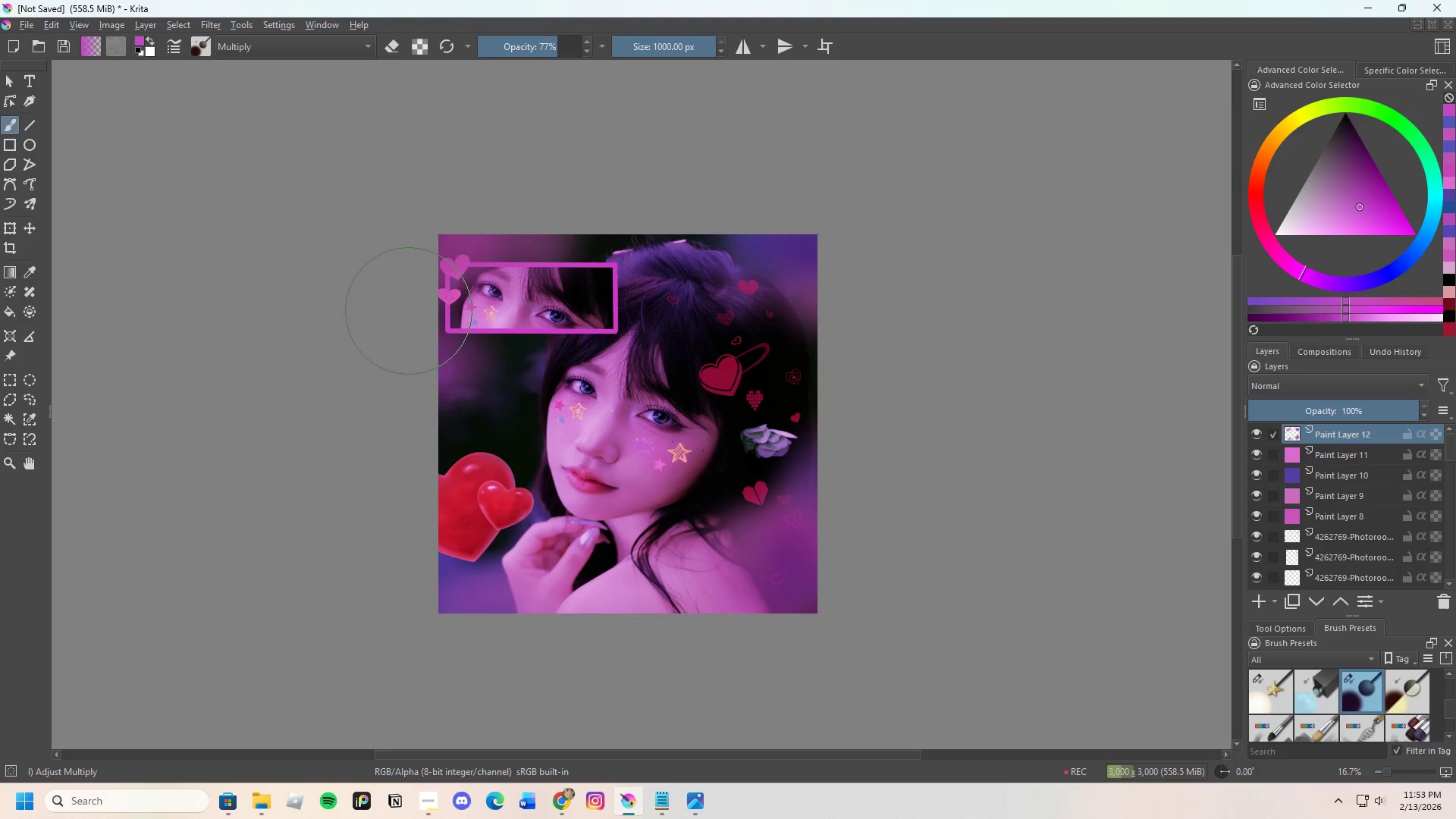 
left_click_drag(start_coordinate=[406, 306], to_coordinate=[406, 301])
 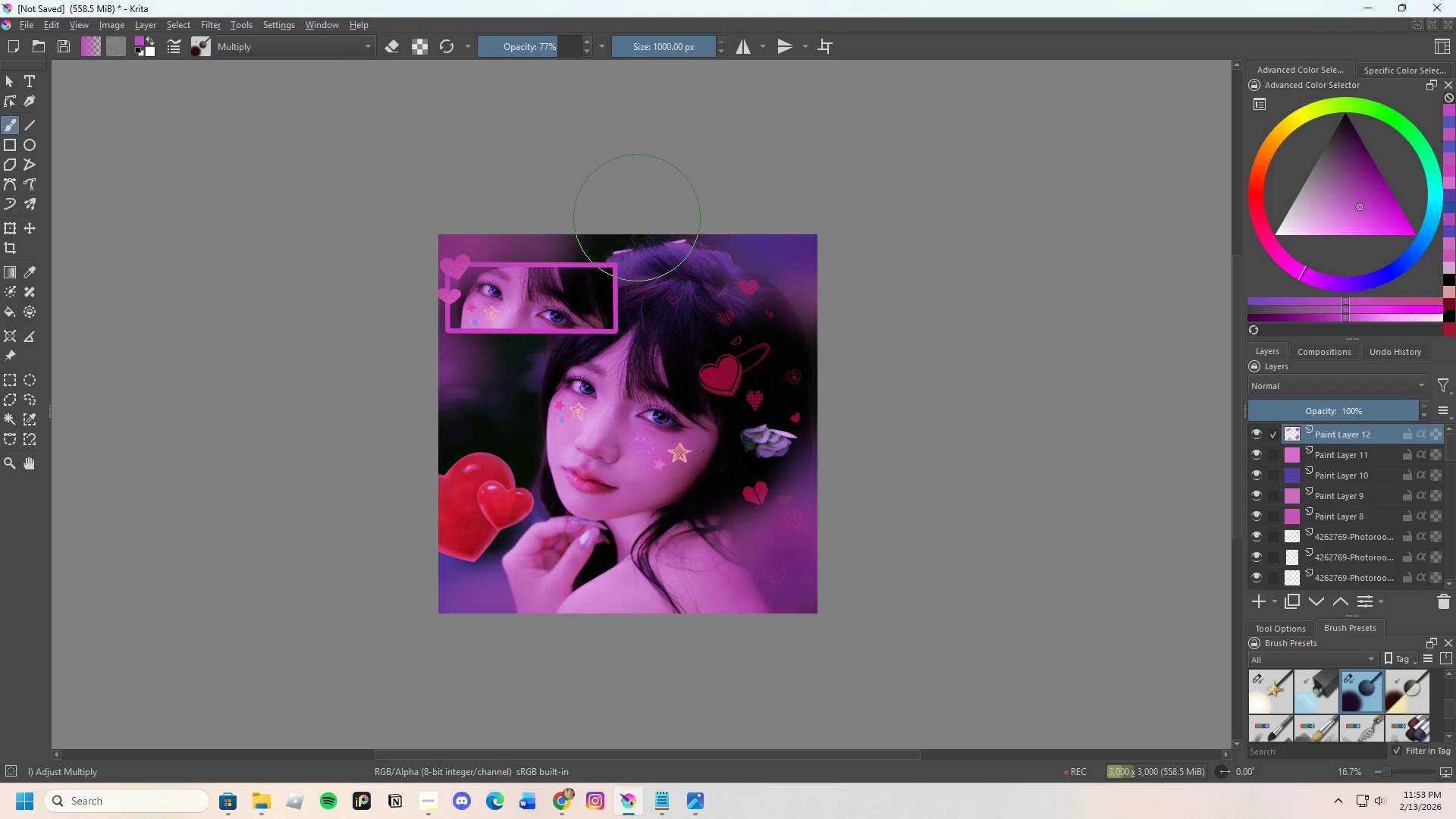 
left_click([818, 281])
 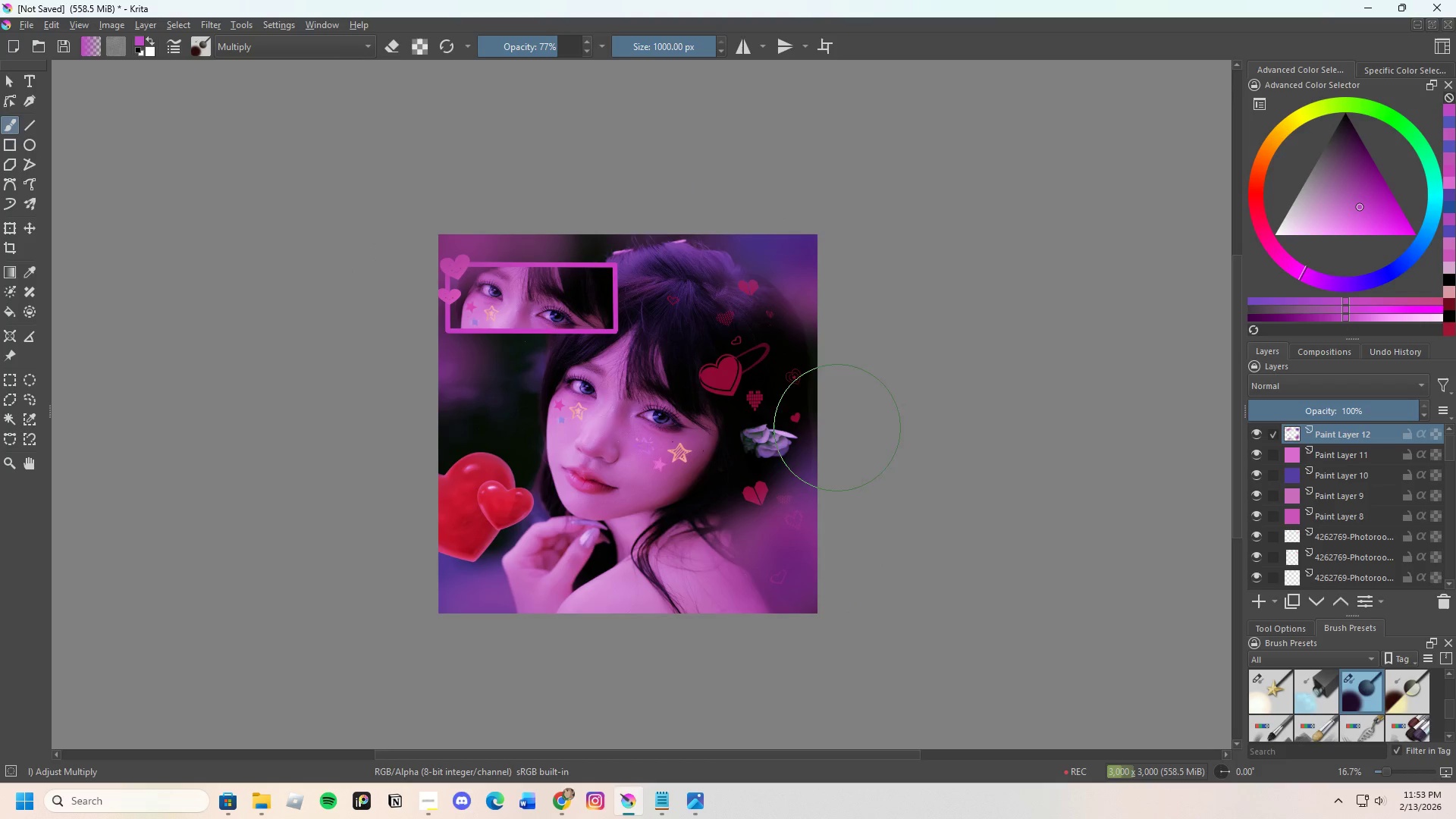 
left_click_drag(start_coordinate=[811, 375], to_coordinate=[807, 323])
 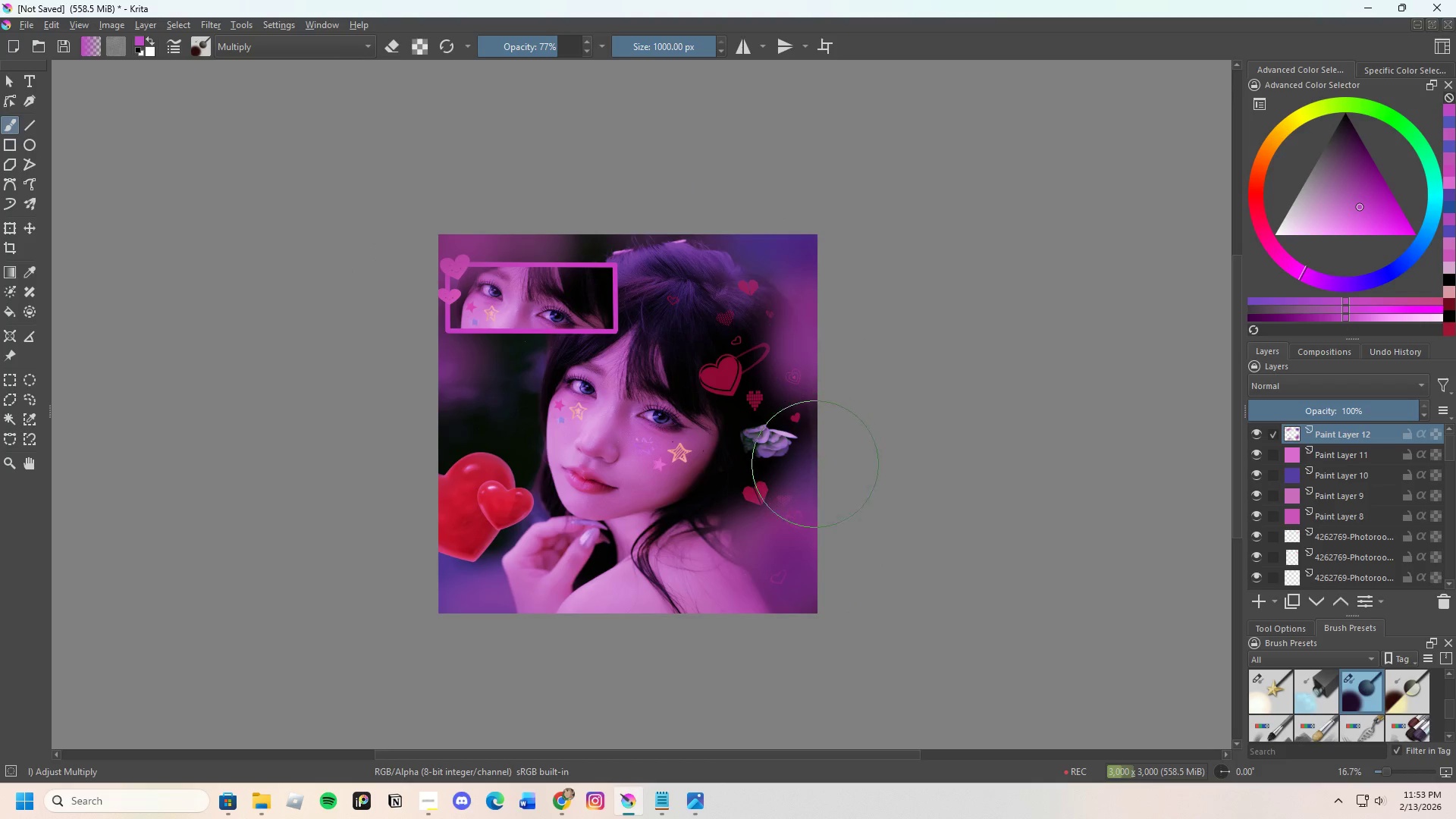 
left_click_drag(start_coordinate=[818, 482], to_coordinate=[824, 485])
 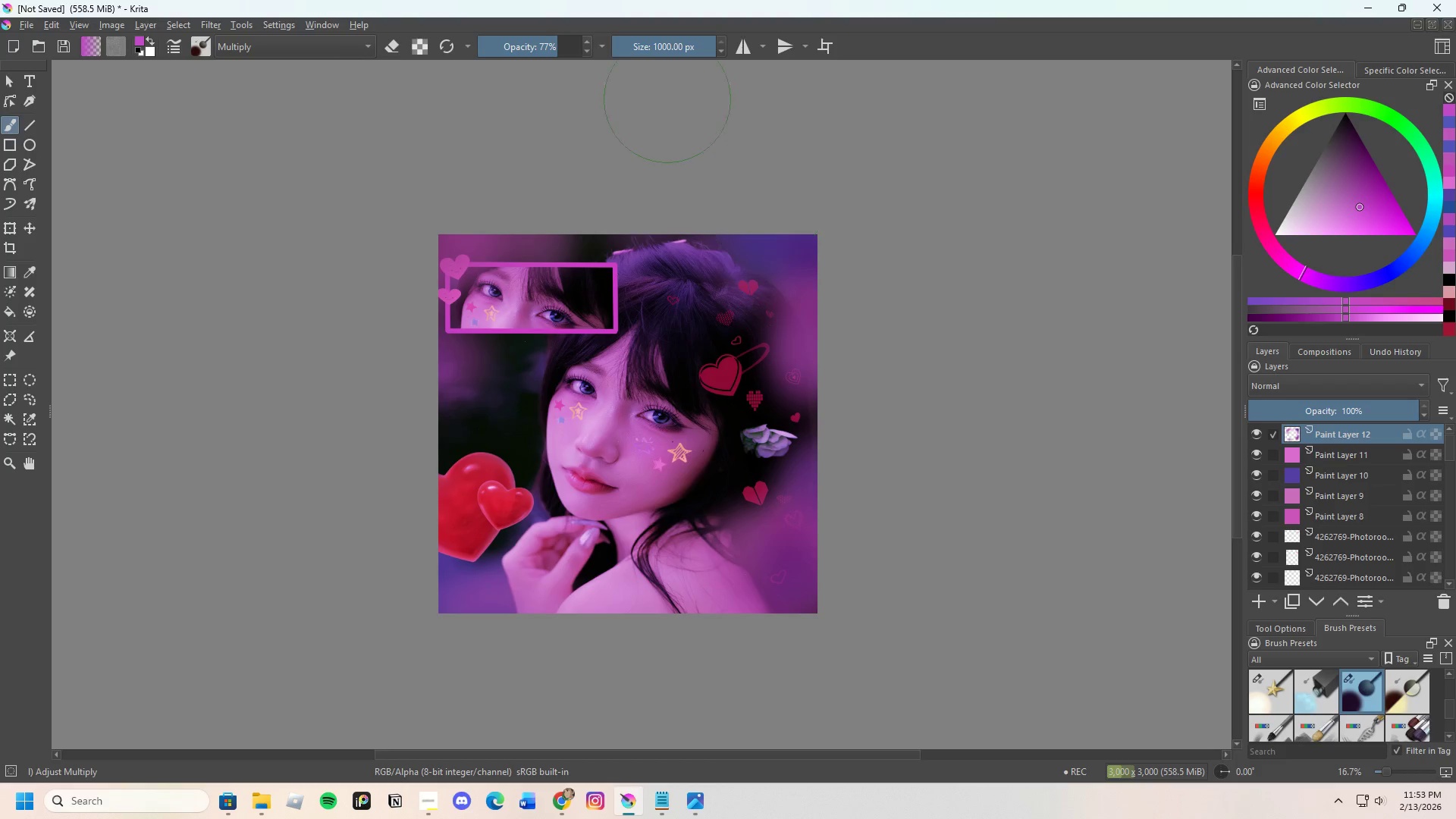 
left_click_drag(start_coordinate=[549, 35], to_coordinate=[538, 51])
 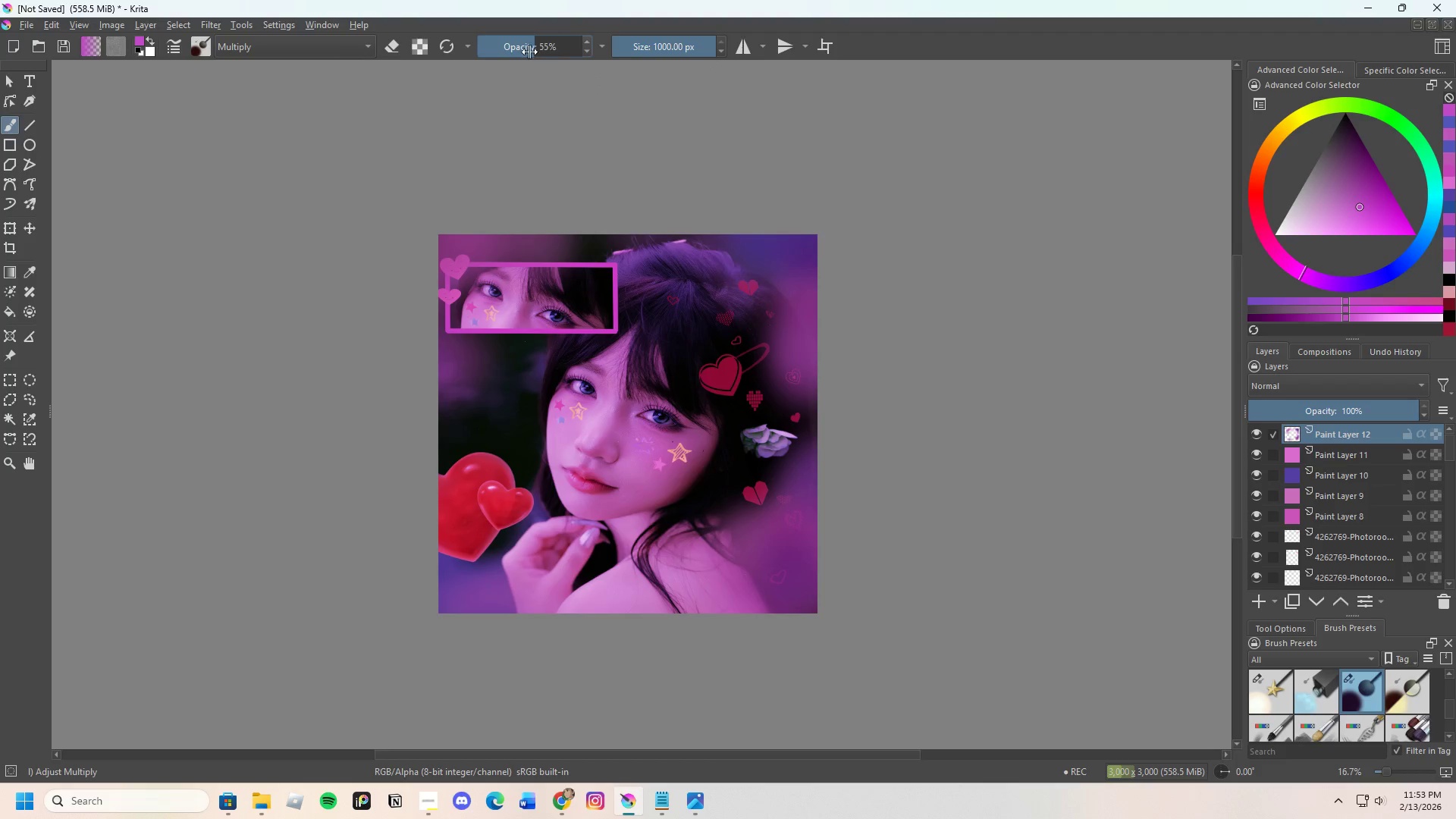 
left_click_drag(start_coordinate=[540, 49], to_coordinate=[509, 58])
 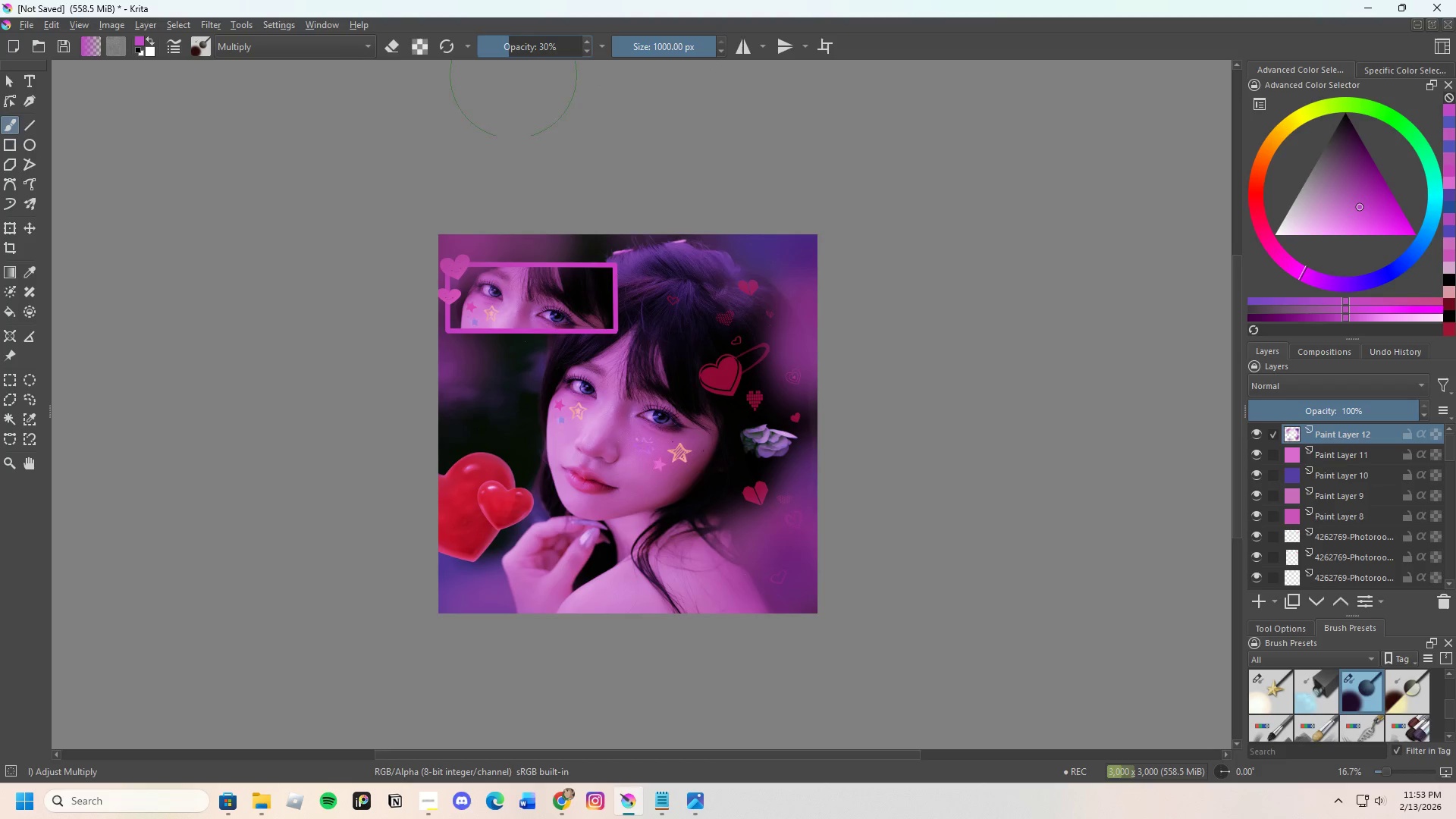 
key(E)
 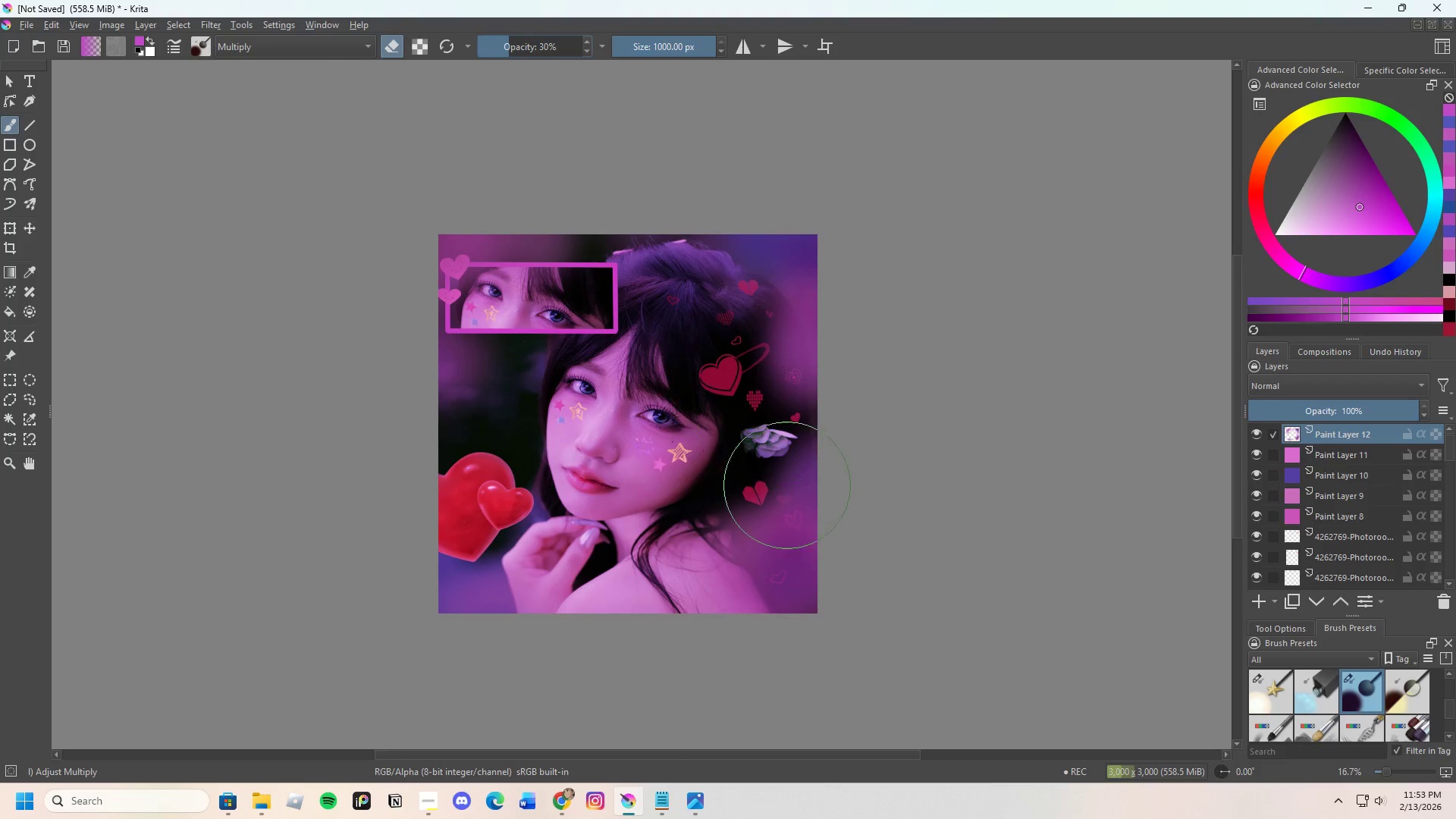 
left_click_drag(start_coordinate=[807, 482], to_coordinate=[814, 430])
 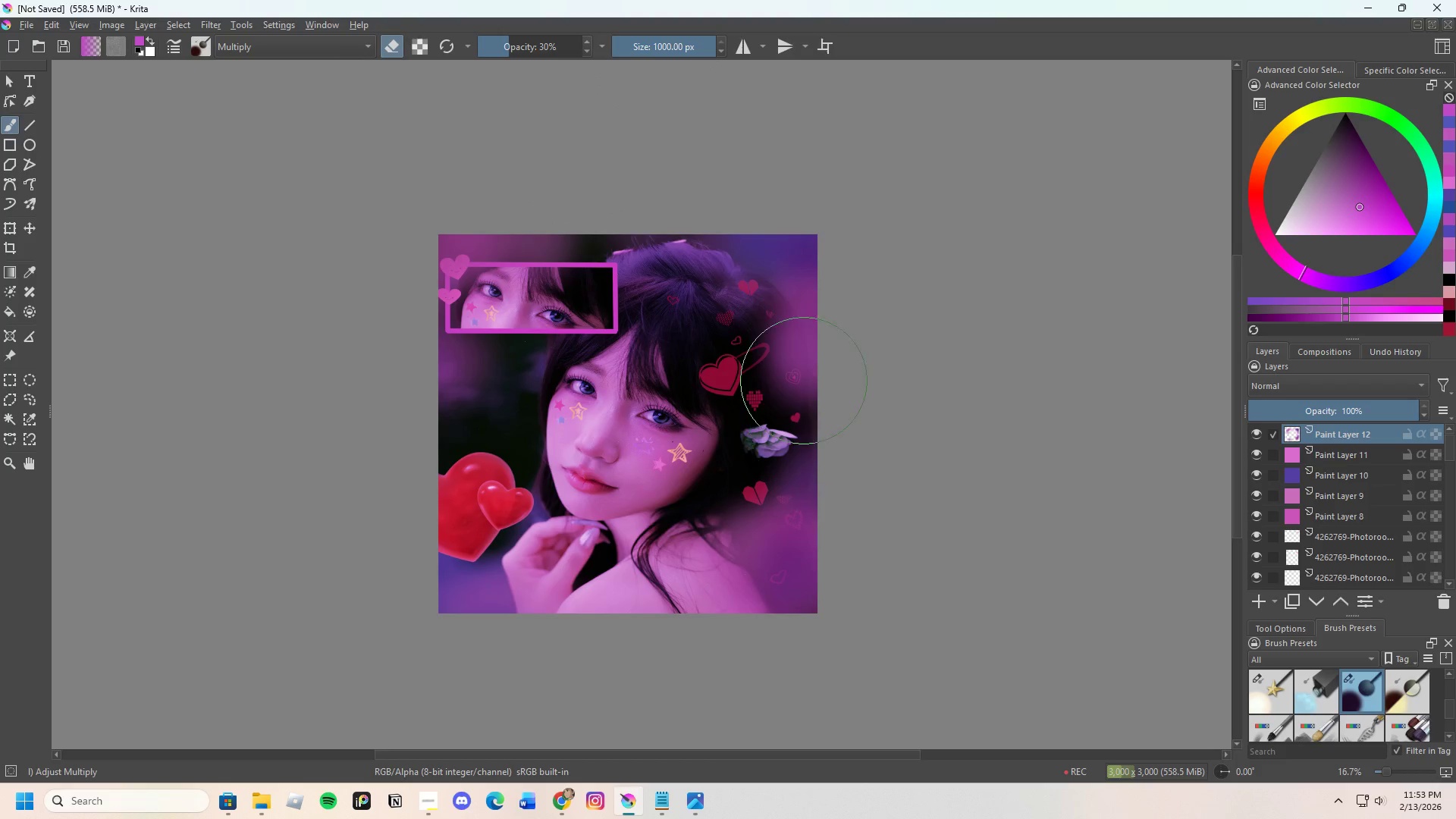 
double_click([798, 356])
 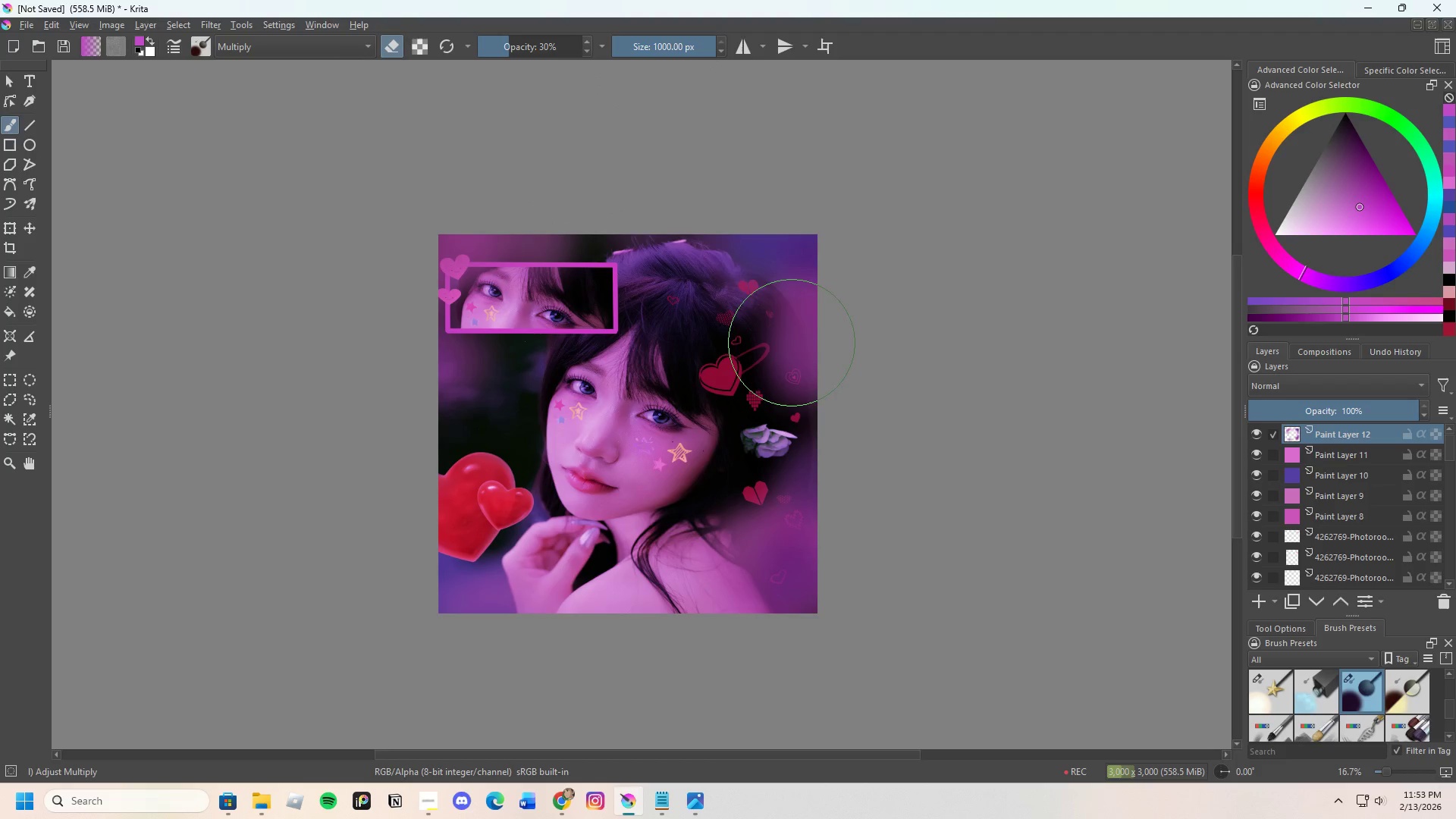 
left_click_drag(start_coordinate=[789, 340], to_coordinate=[795, 361])
 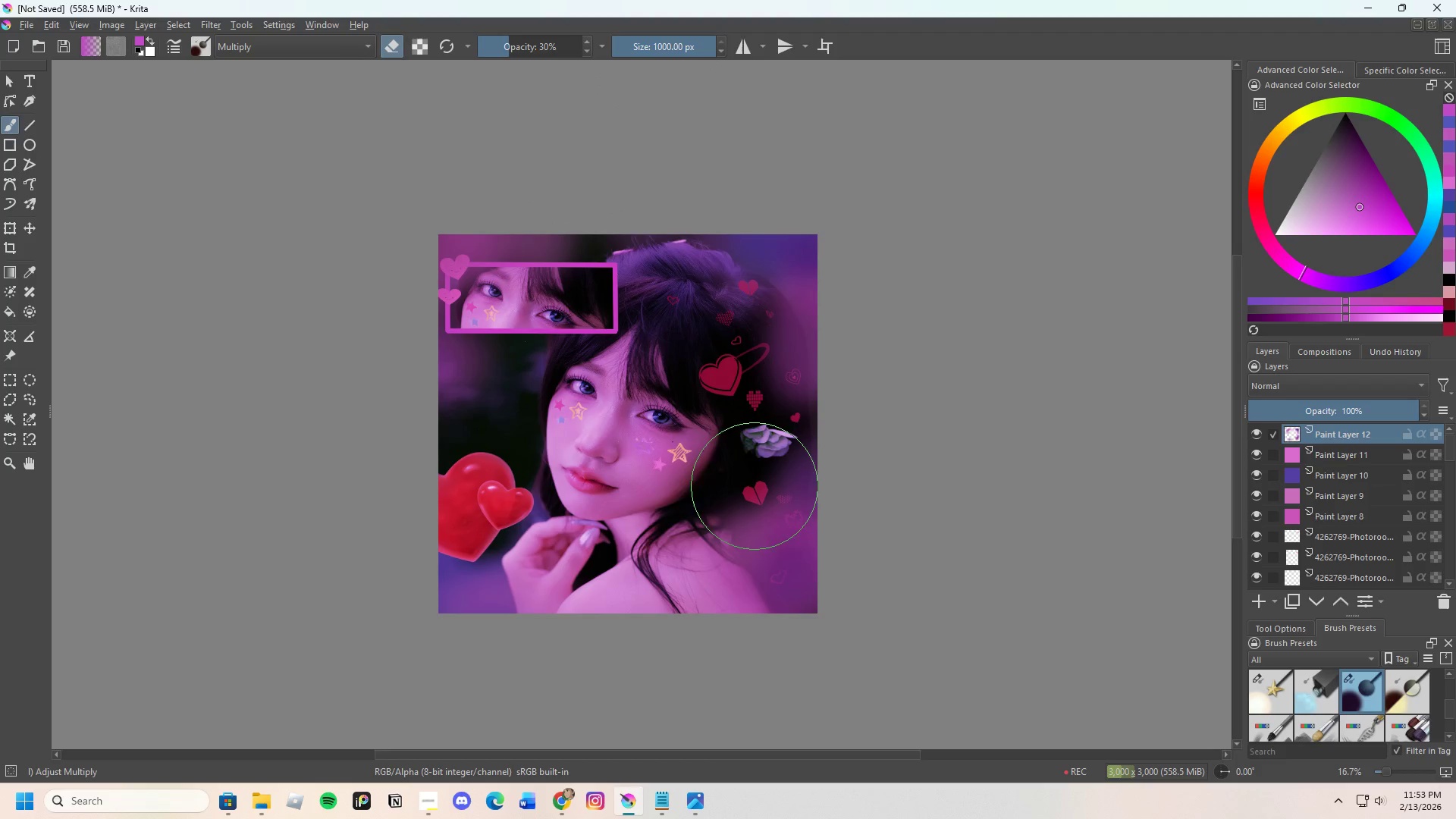 
left_click_drag(start_coordinate=[748, 510], to_coordinate=[748, 522])
 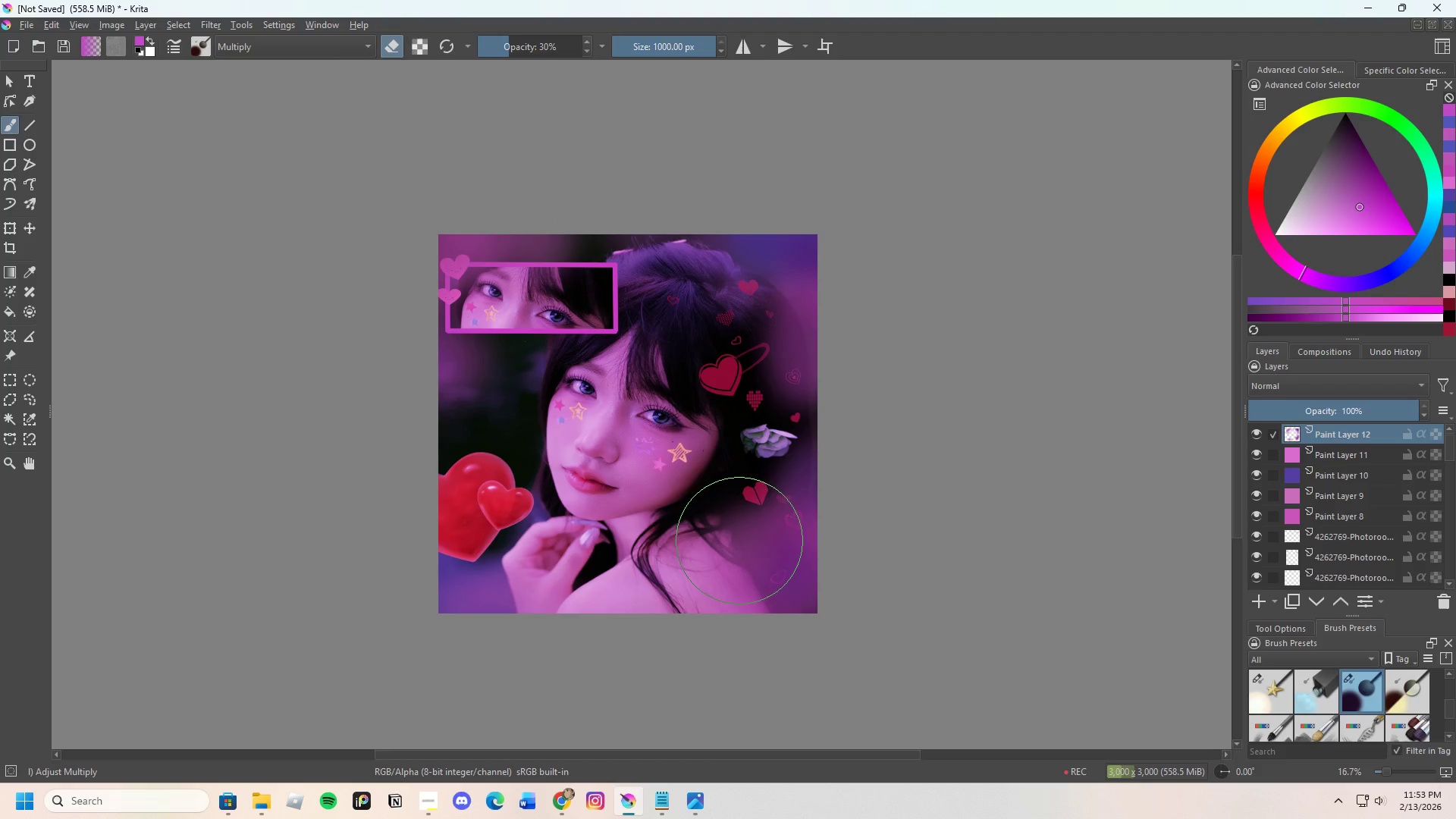 
left_click_drag(start_coordinate=[740, 542], to_coordinate=[744, 545])
 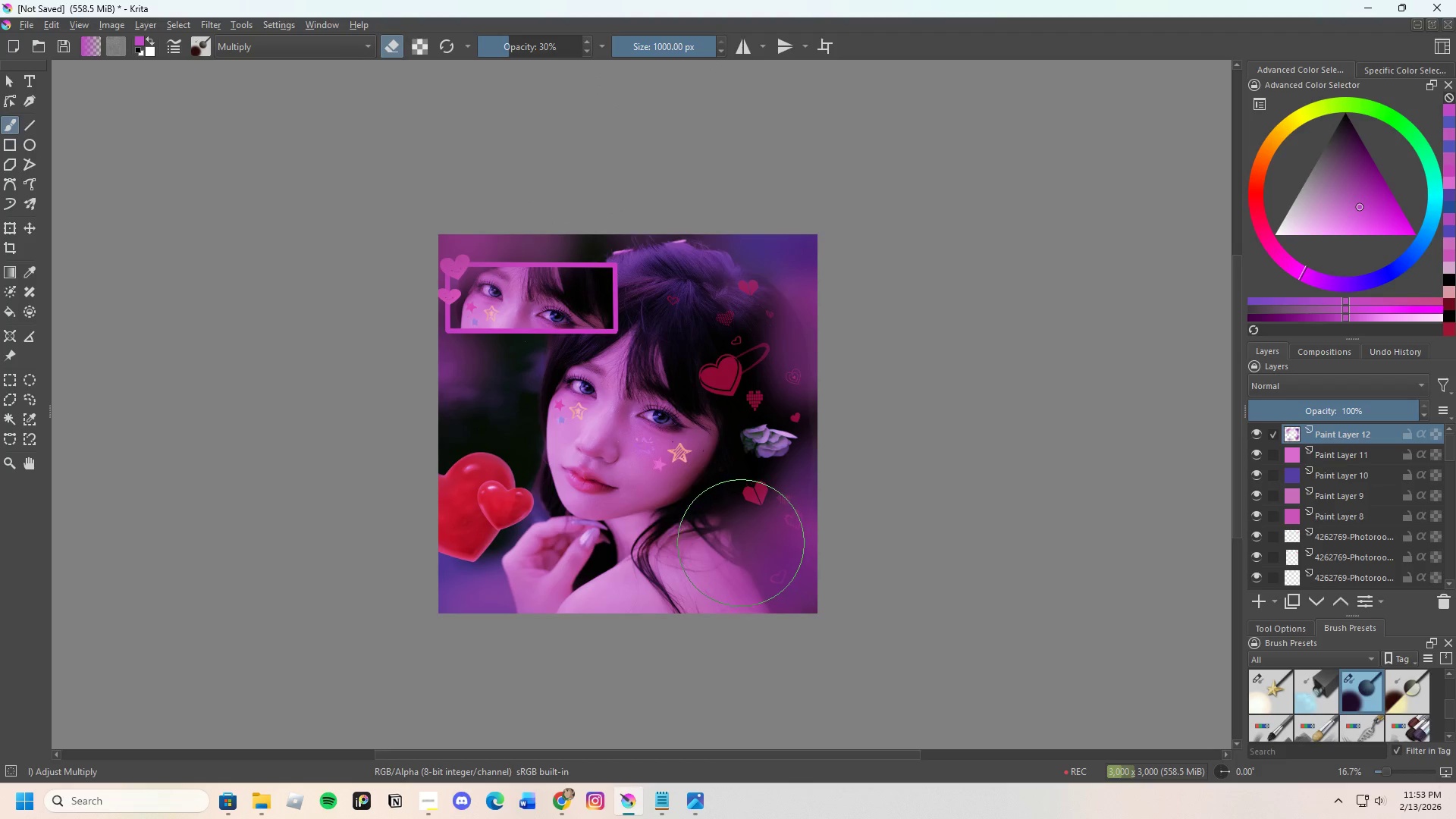 
left_click_drag(start_coordinate=[741, 544], to_coordinate=[754, 541])
 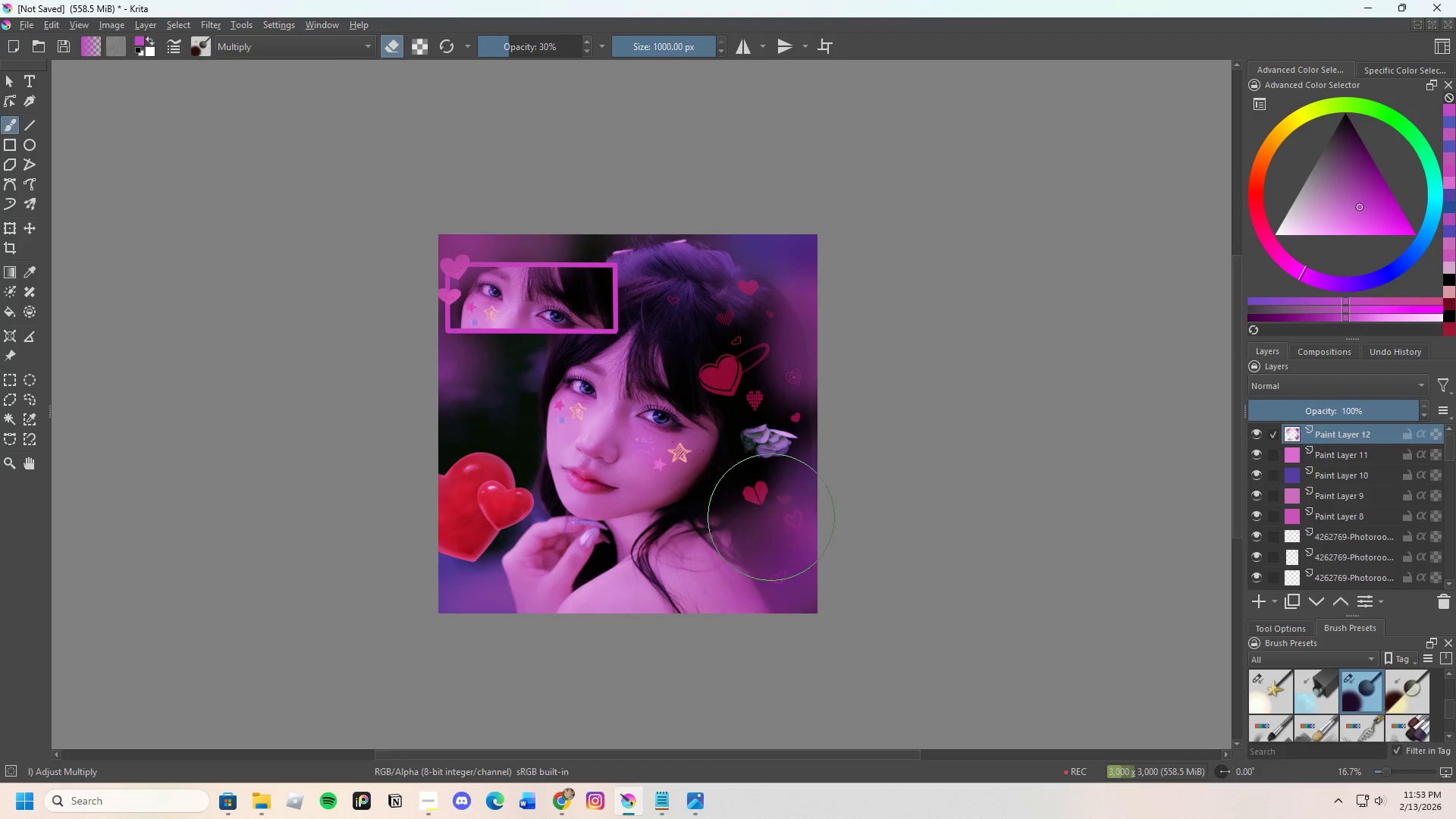 
left_click_drag(start_coordinate=[771, 517], to_coordinate=[777, 513])
 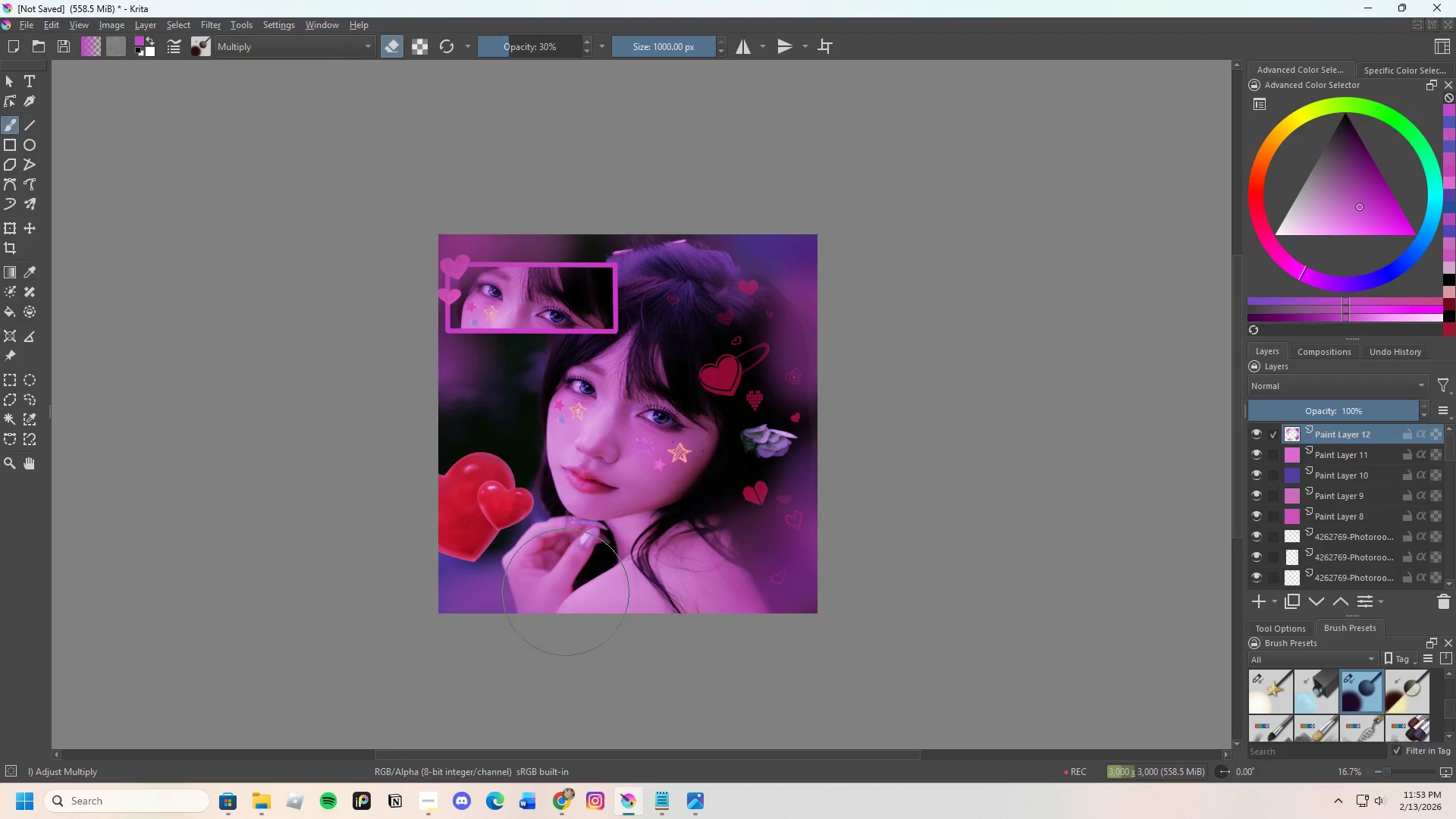 
left_click_drag(start_coordinate=[551, 595], to_coordinate=[512, 591])
 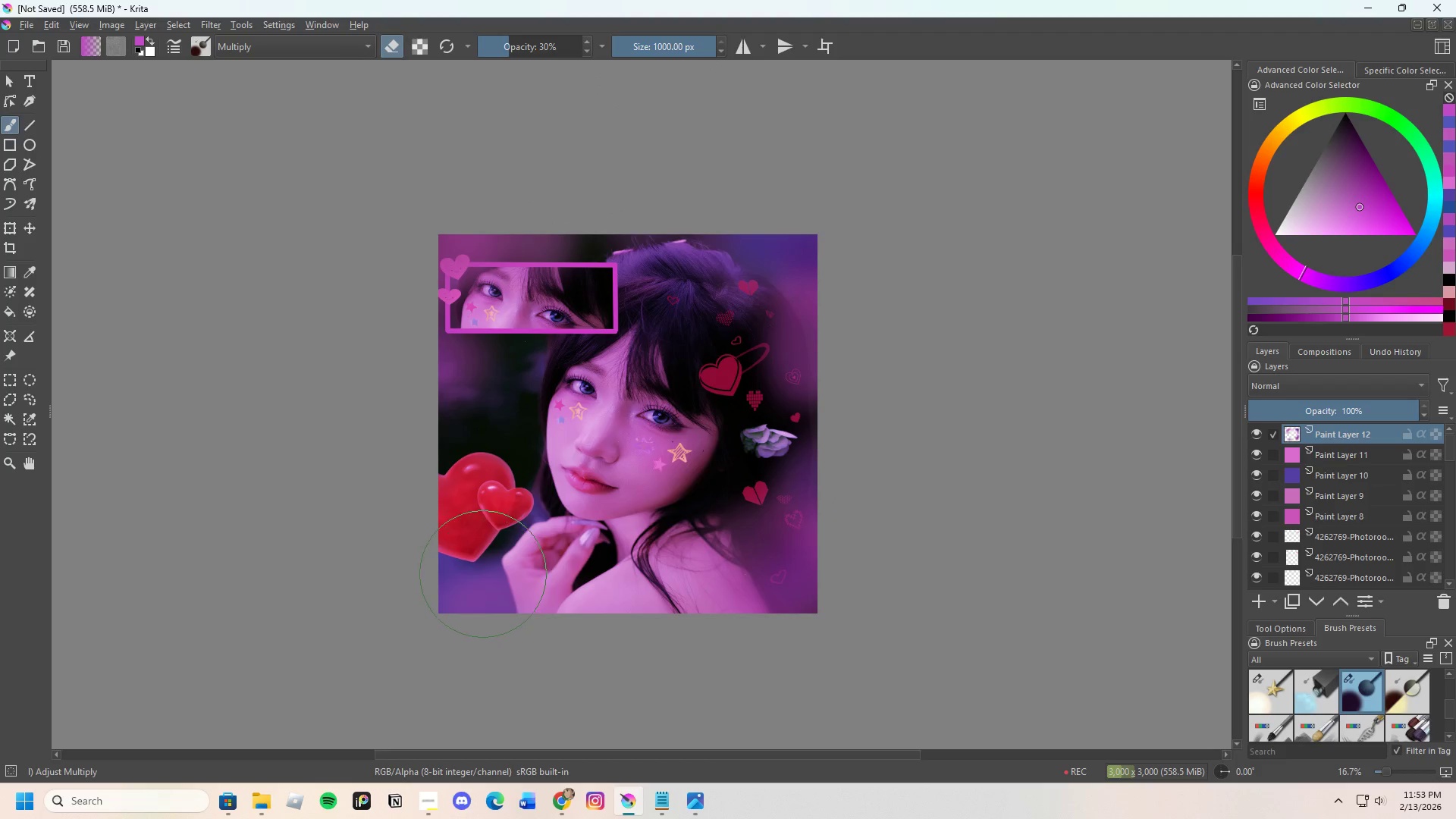 
left_click_drag(start_coordinate=[482, 573], to_coordinate=[477, 554])
 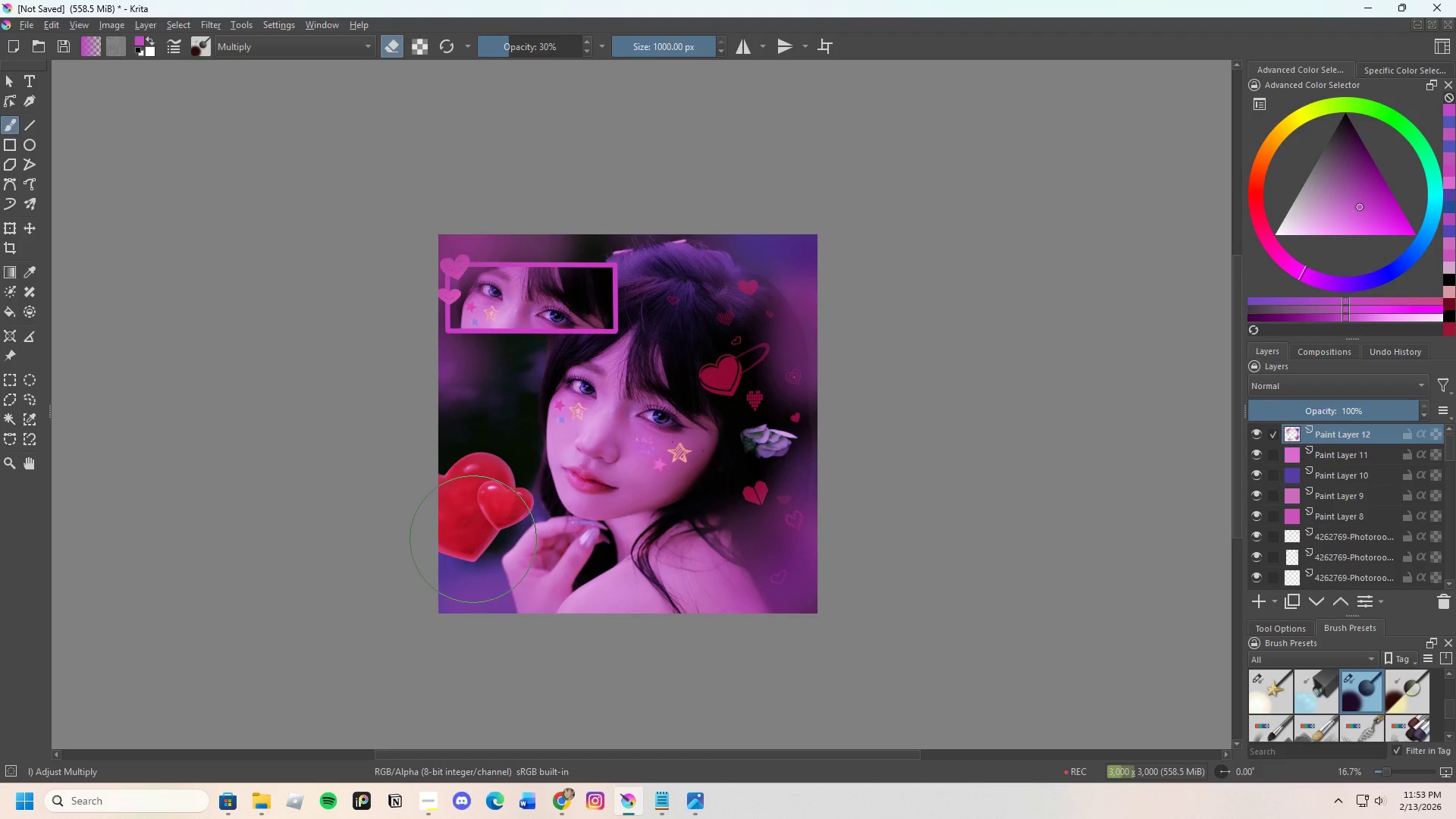 
left_click_drag(start_coordinate=[473, 538], to_coordinate=[471, 472])
 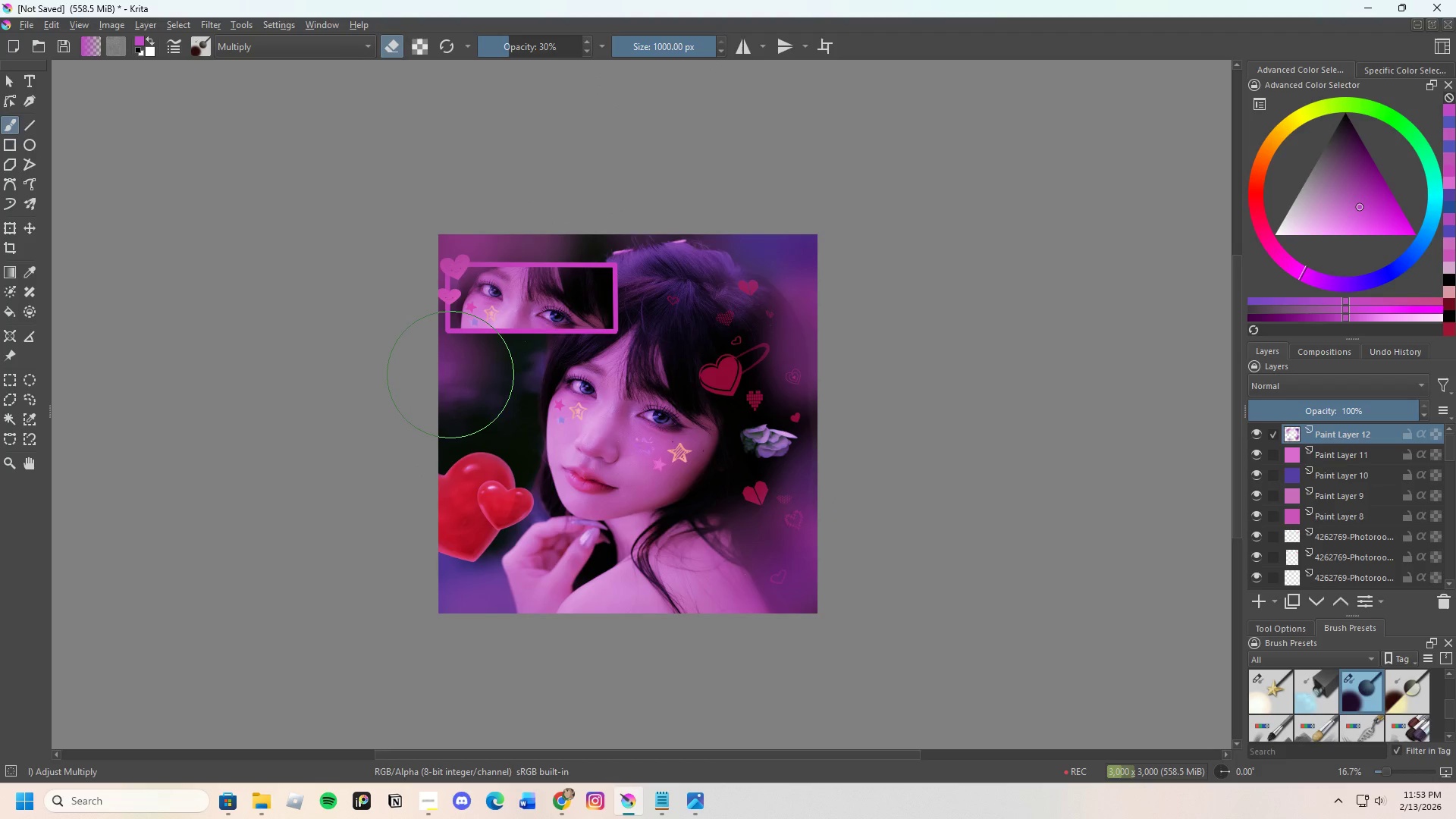 
left_click_drag(start_coordinate=[450, 375], to_coordinate=[451, 371])
 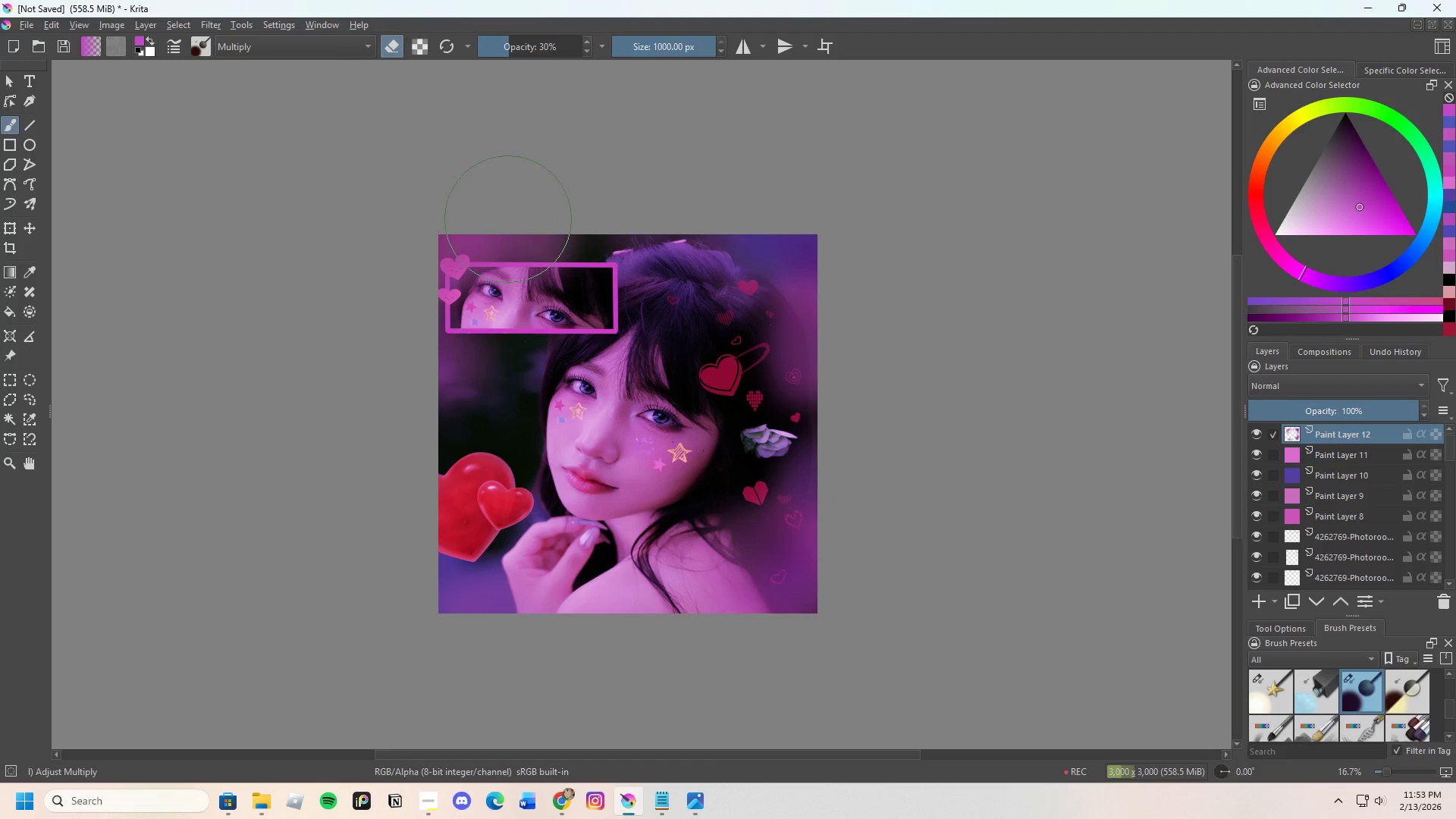 
left_click_drag(start_coordinate=[508, 219], to_coordinate=[537, 218])
 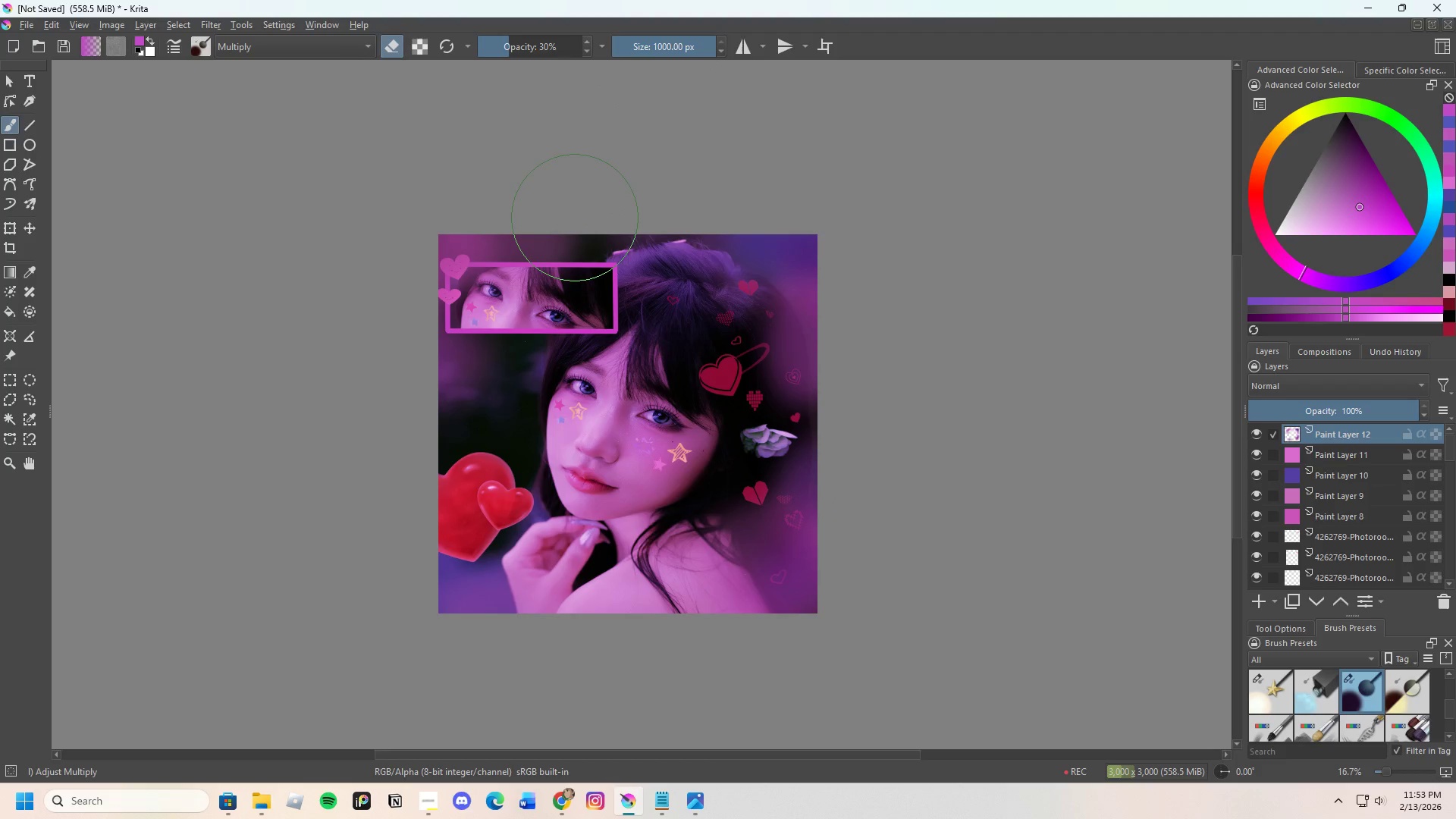 
double_click([576, 218])
 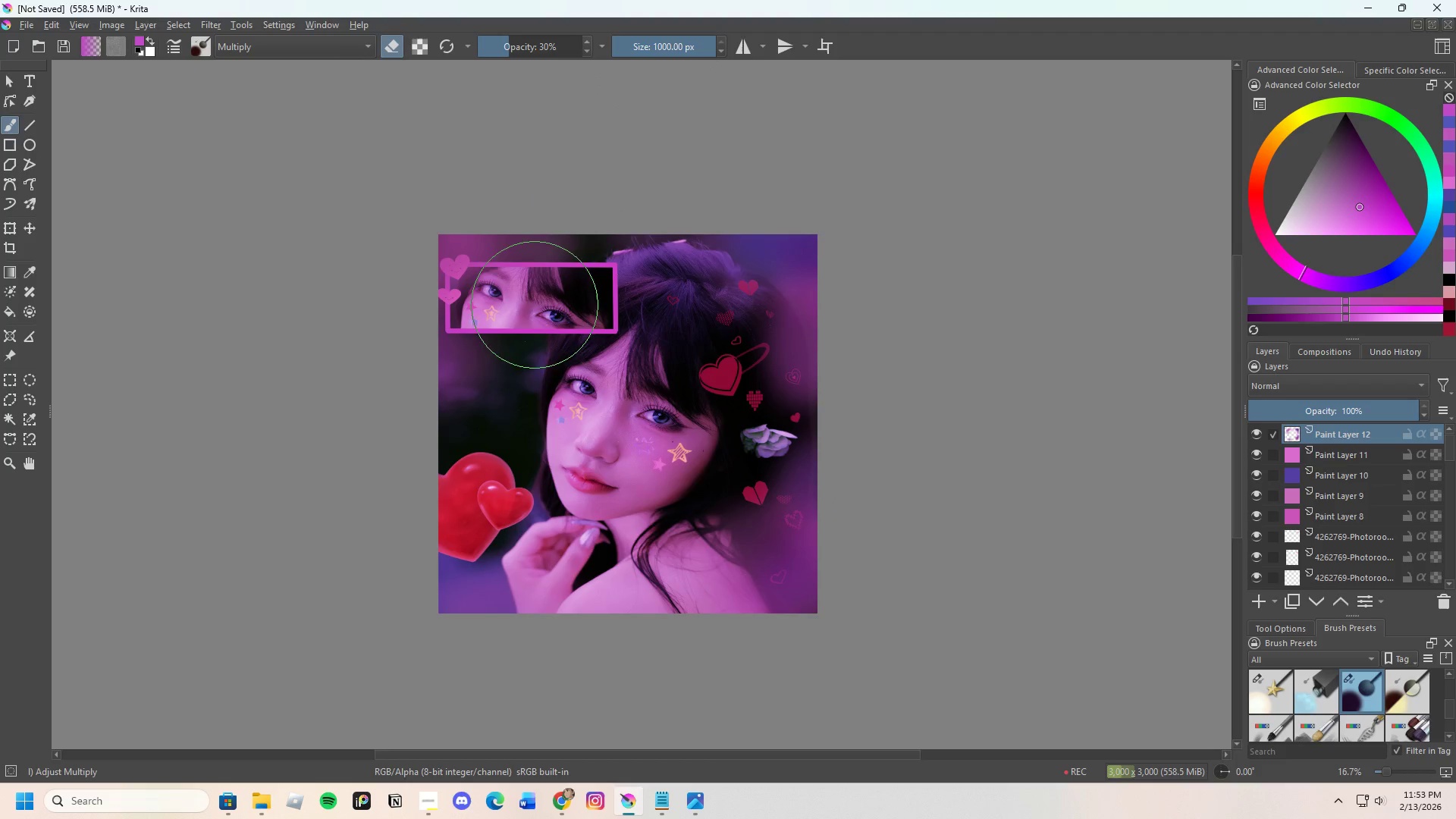 
left_click_drag(start_coordinate=[532, 325], to_coordinate=[516, 372])
 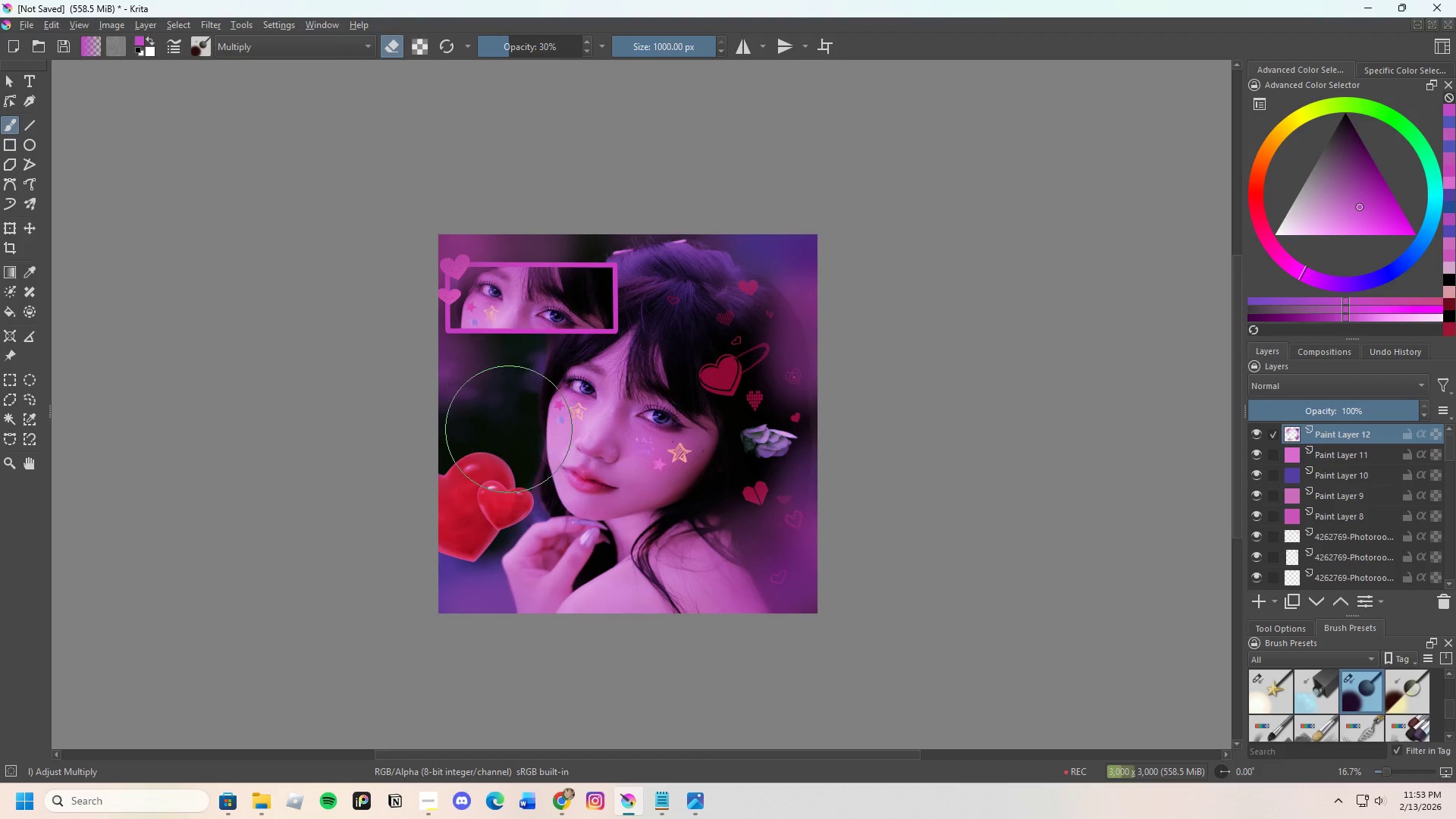 
left_click_drag(start_coordinate=[511, 439], to_coordinate=[519, 428])
 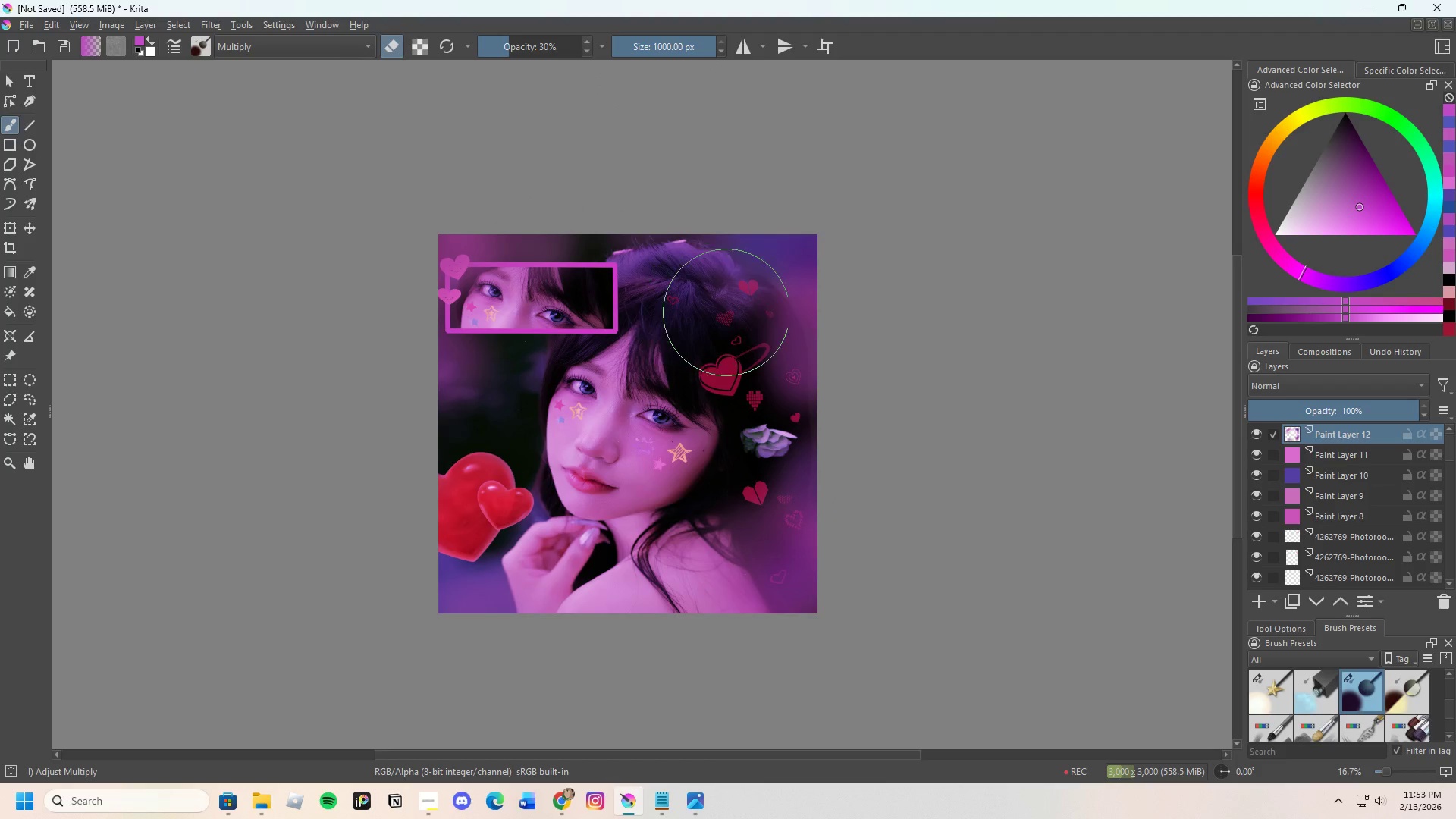 
left_click_drag(start_coordinate=[764, 329], to_coordinate=[775, 316])
 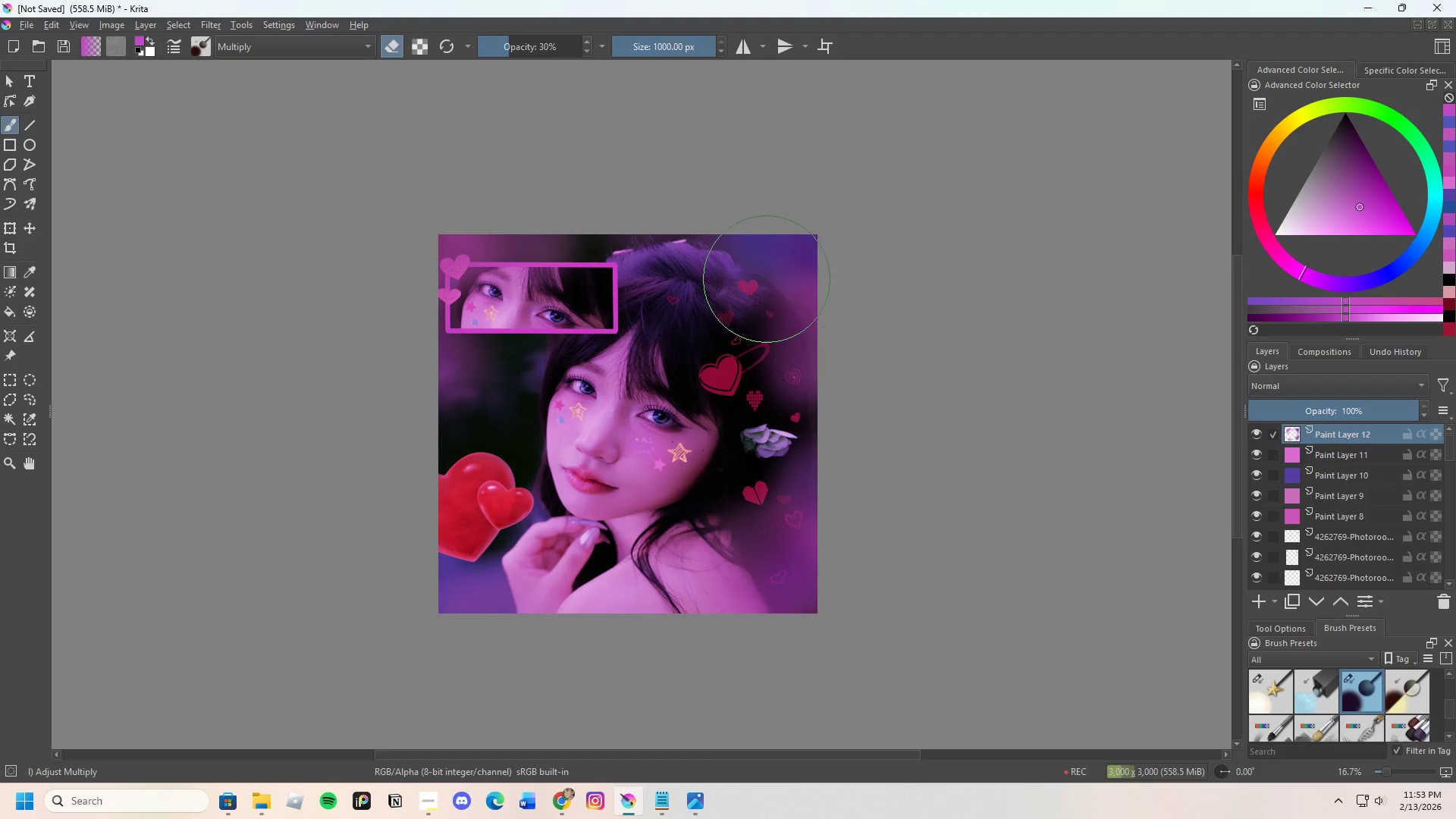 
left_click_drag(start_coordinate=[767, 279], to_coordinate=[760, 276])
 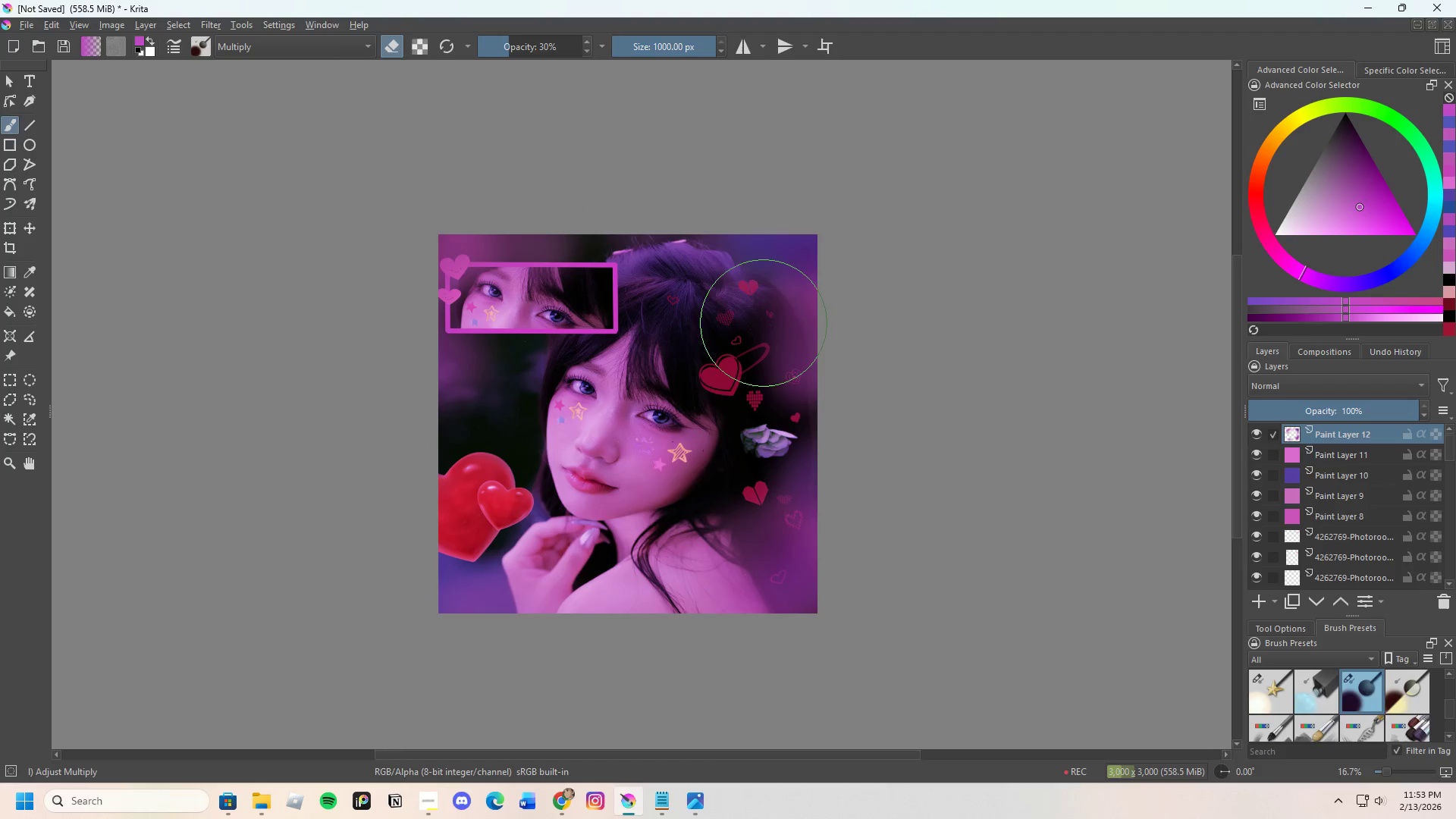 
left_click_drag(start_coordinate=[770, 362], to_coordinate=[779, 401])
 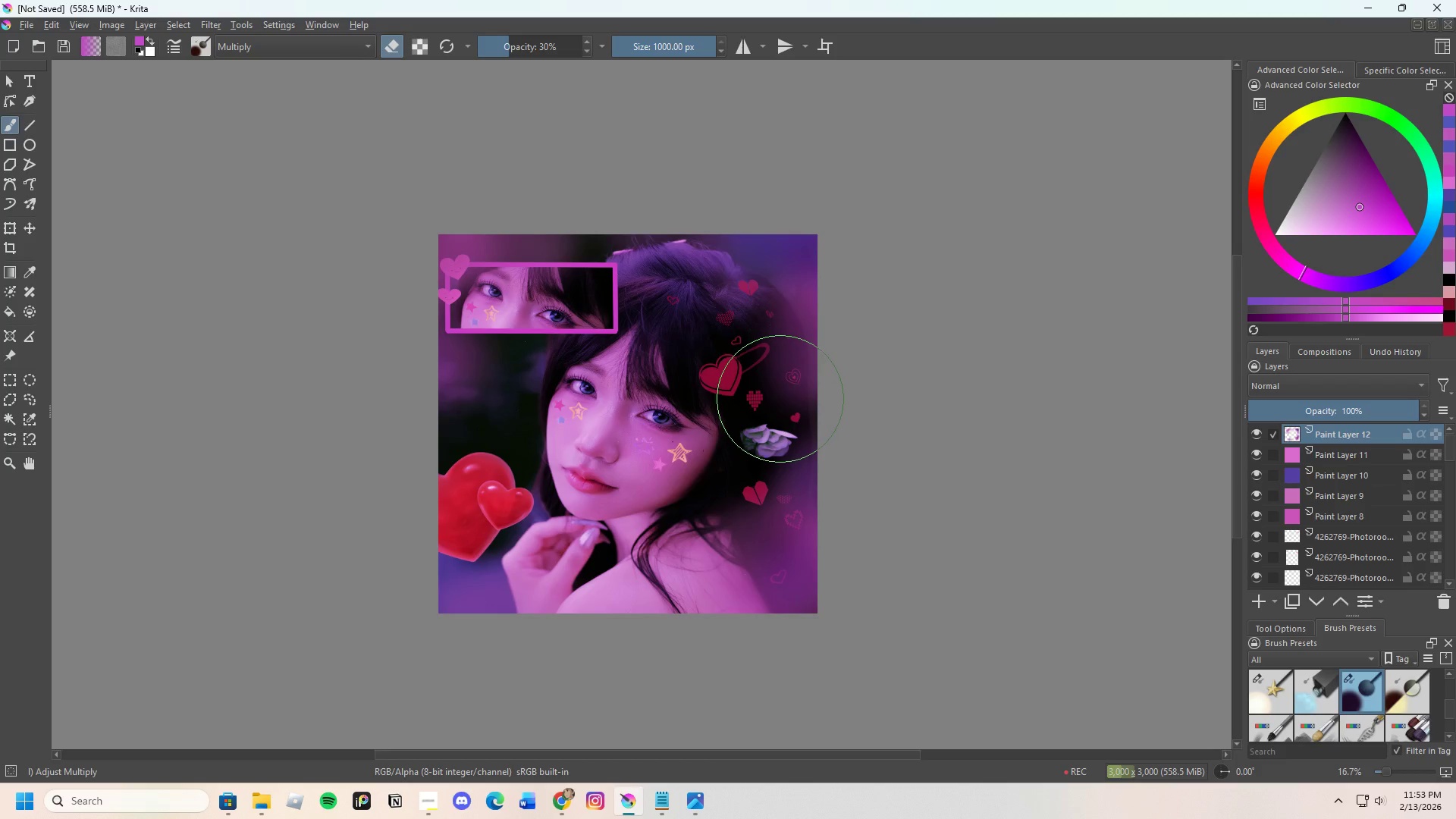 
left_click_drag(start_coordinate=[780, 399], to_coordinate=[773, 360])
 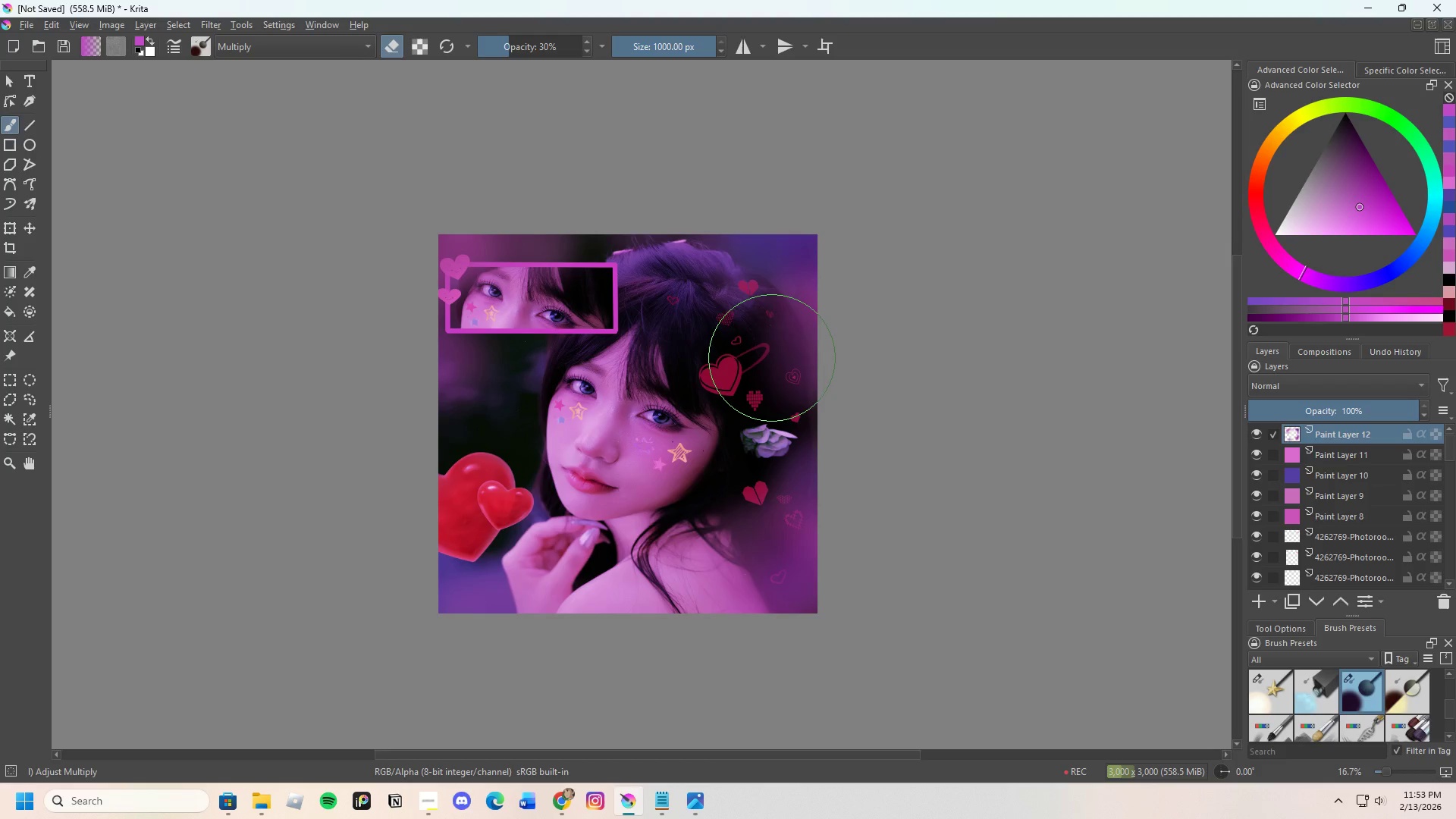 
left_click_drag(start_coordinate=[772, 358], to_coordinate=[790, 391])
 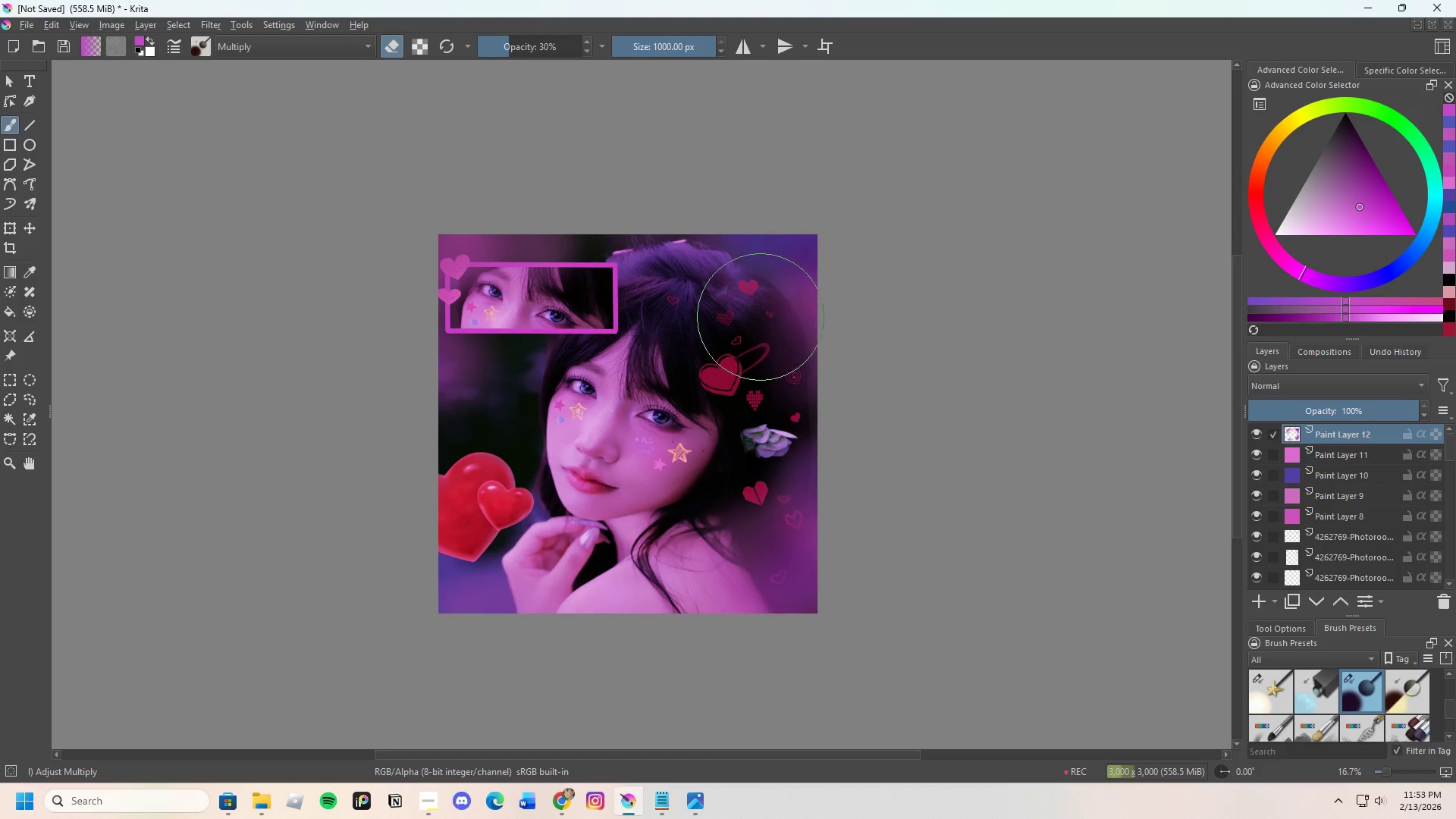 
left_click_drag(start_coordinate=[745, 288], to_coordinate=[733, 262])
 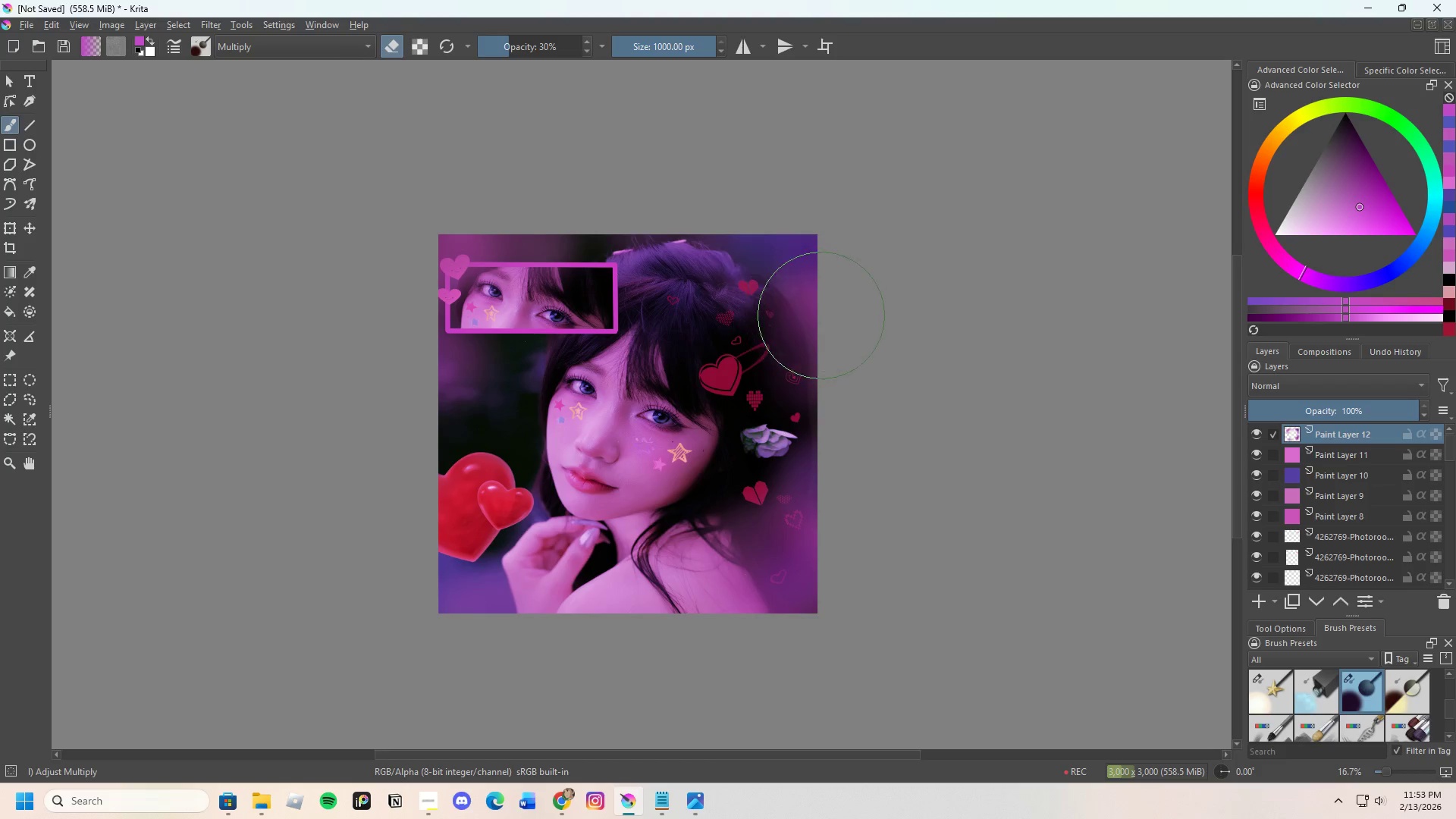 
left_click_drag(start_coordinate=[772, 301], to_coordinate=[767, 303])
 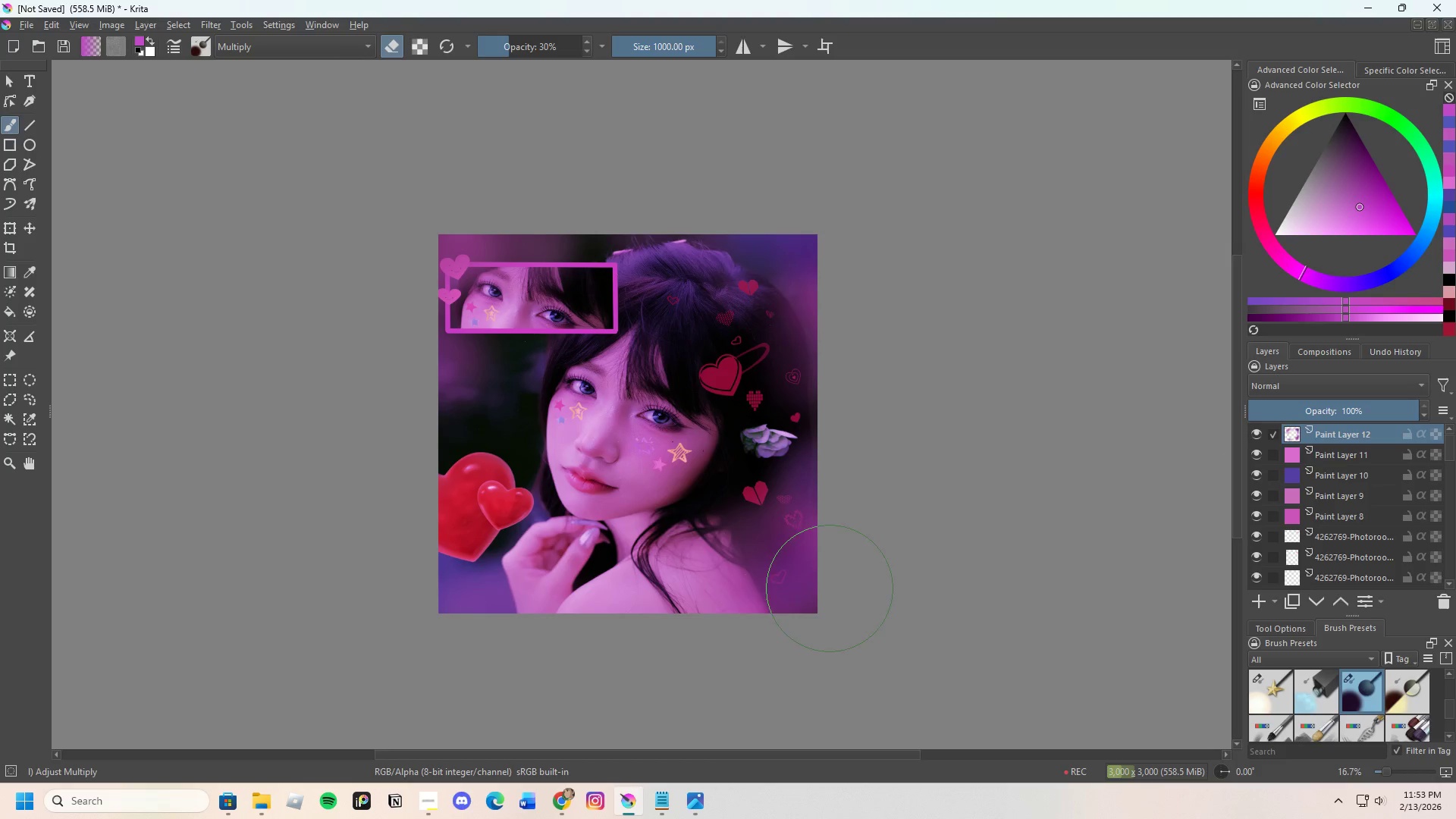 
left_click_drag(start_coordinate=[727, 572], to_coordinate=[719, 583])
 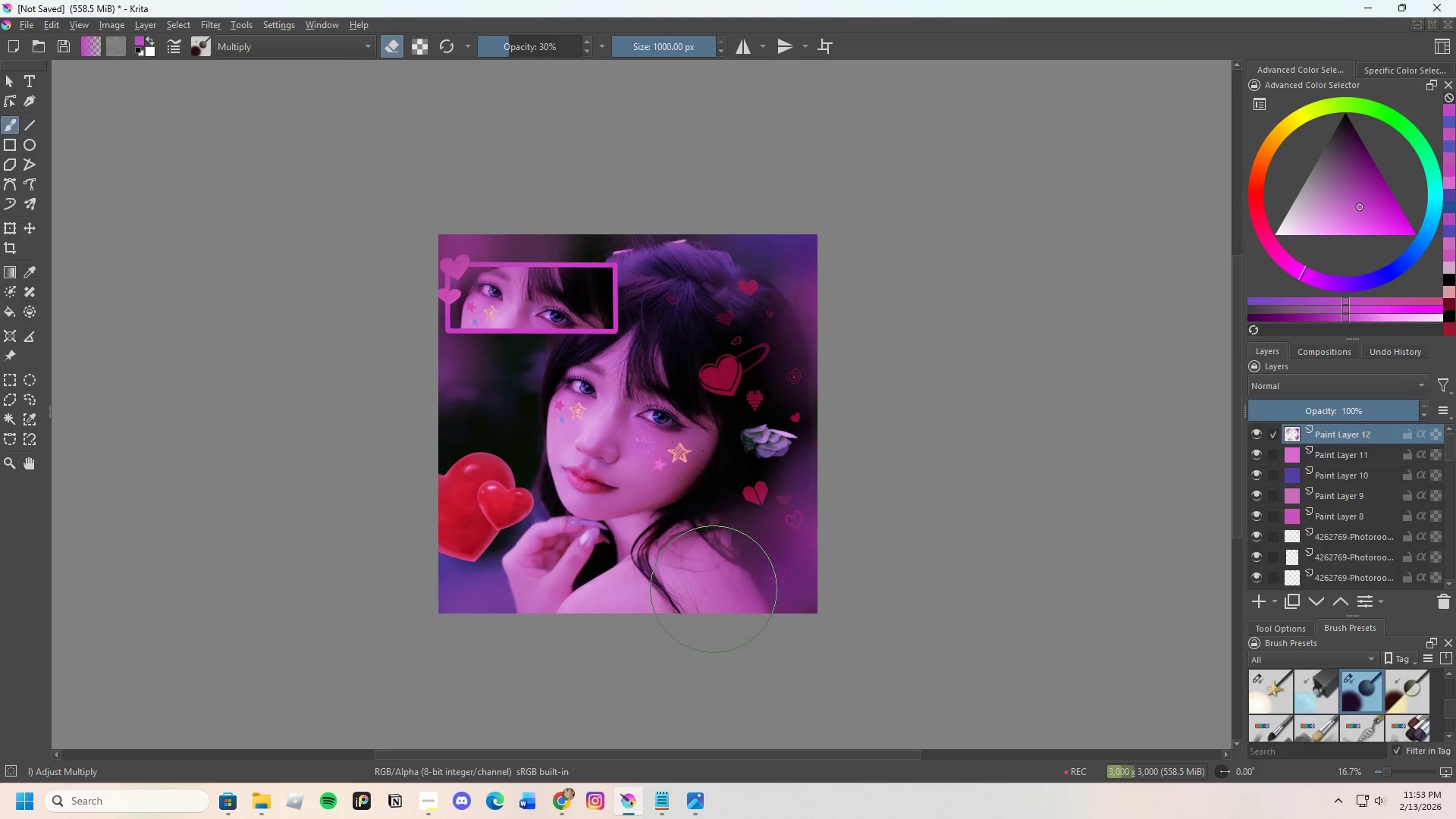 
left_click_drag(start_coordinate=[721, 568], to_coordinate=[729, 524])
 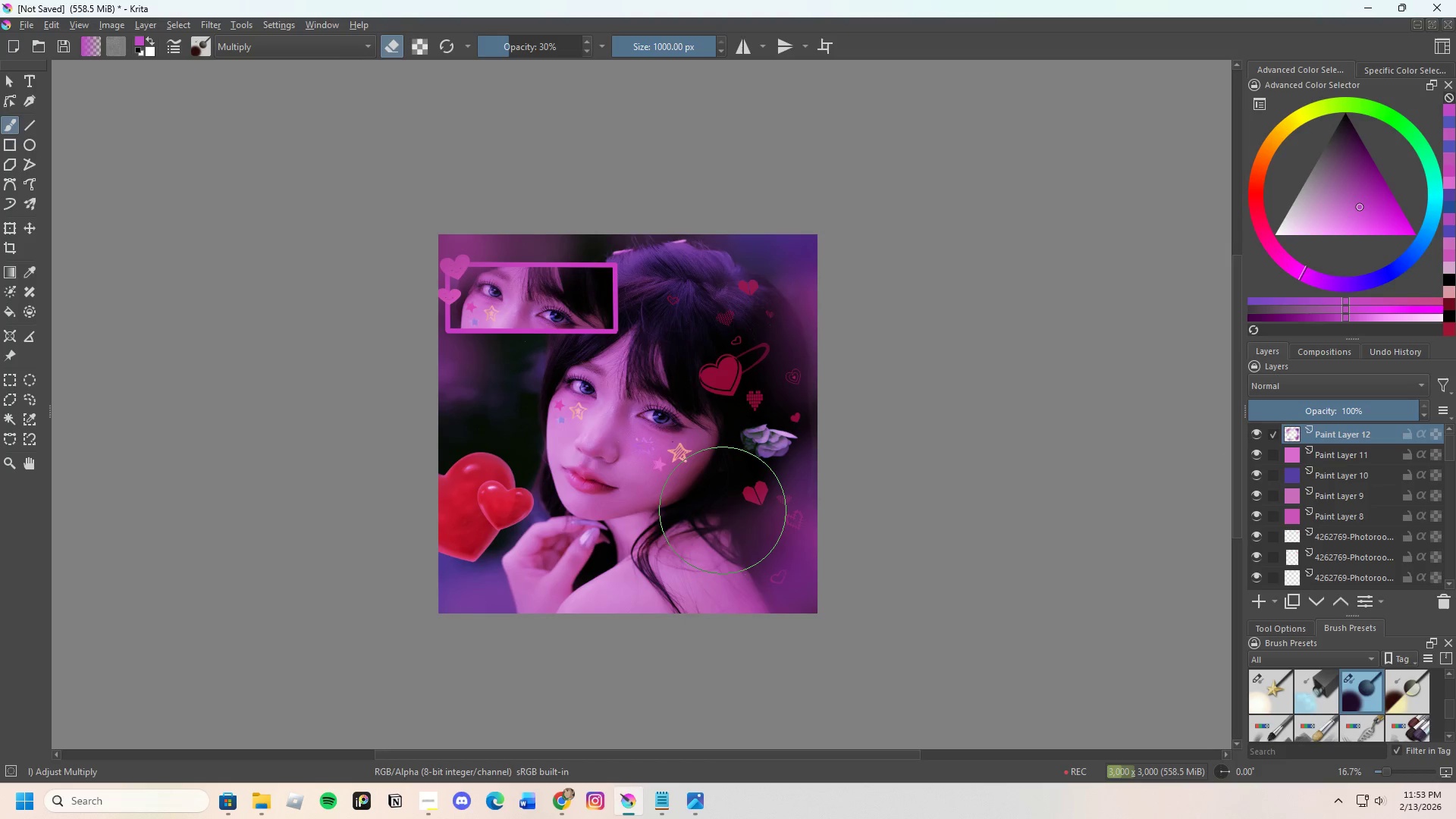 
triple_click([723, 510])
 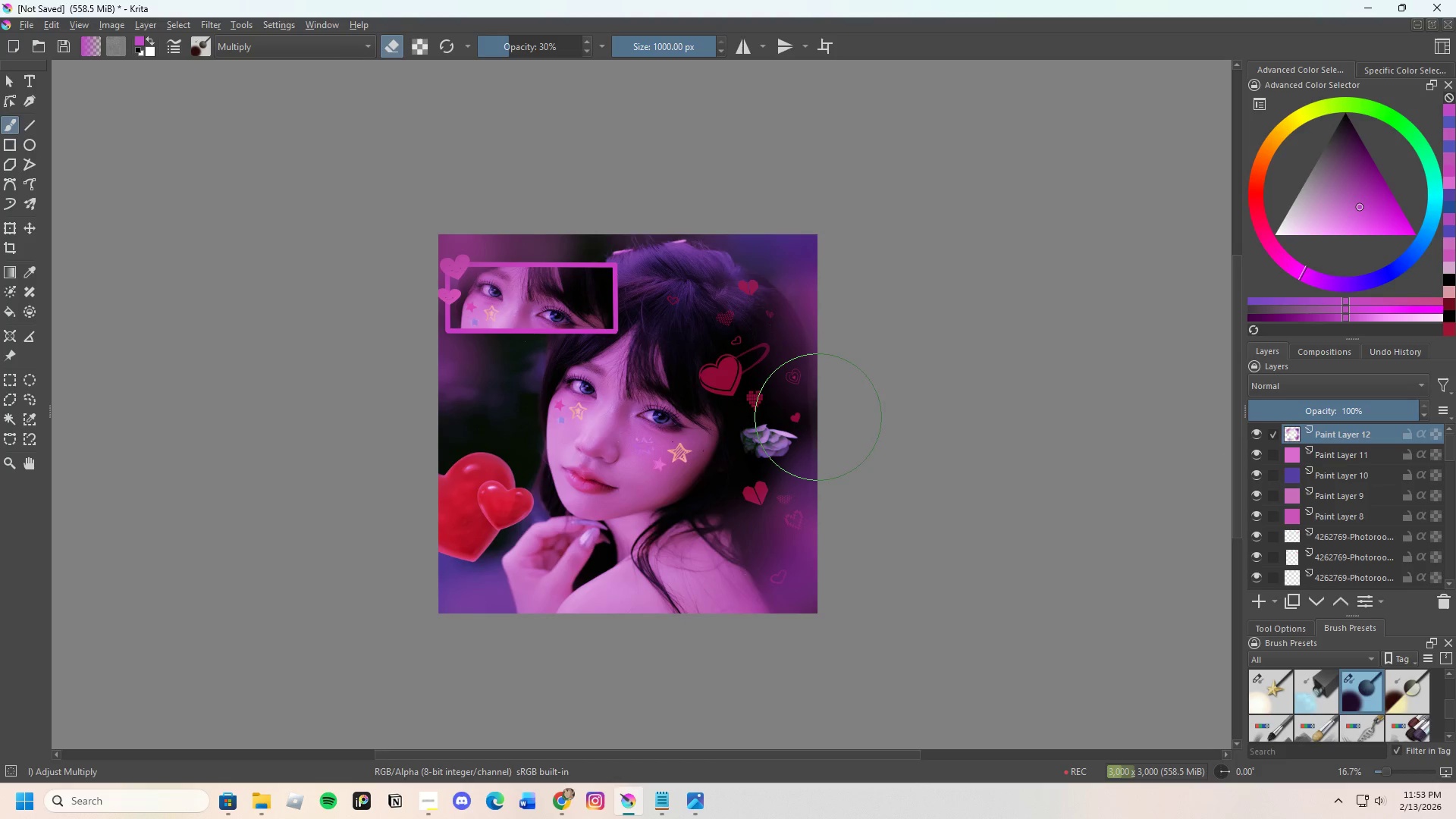 
left_click_drag(start_coordinate=[817, 417], to_coordinate=[823, 407])
 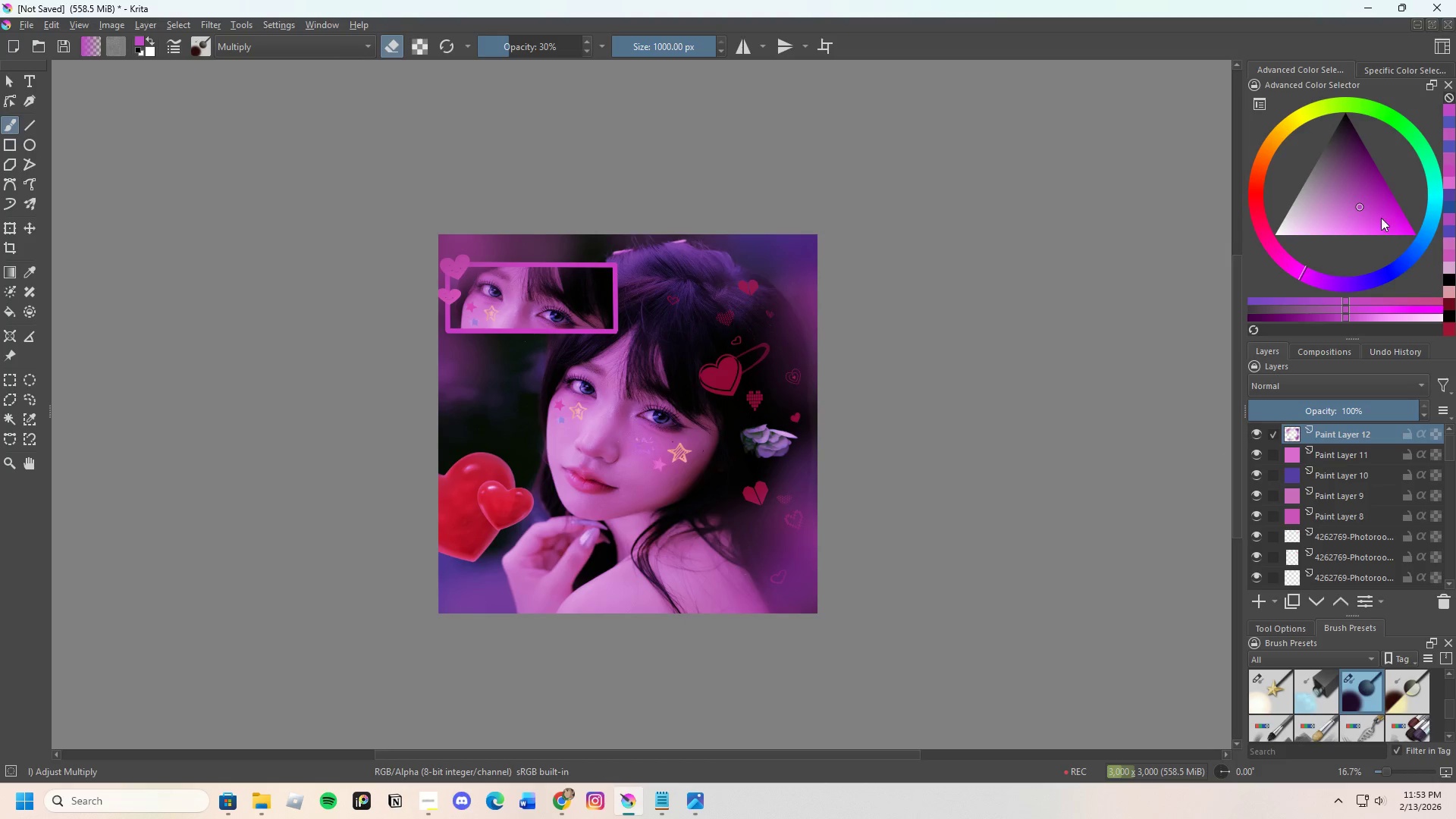 
key(E)
 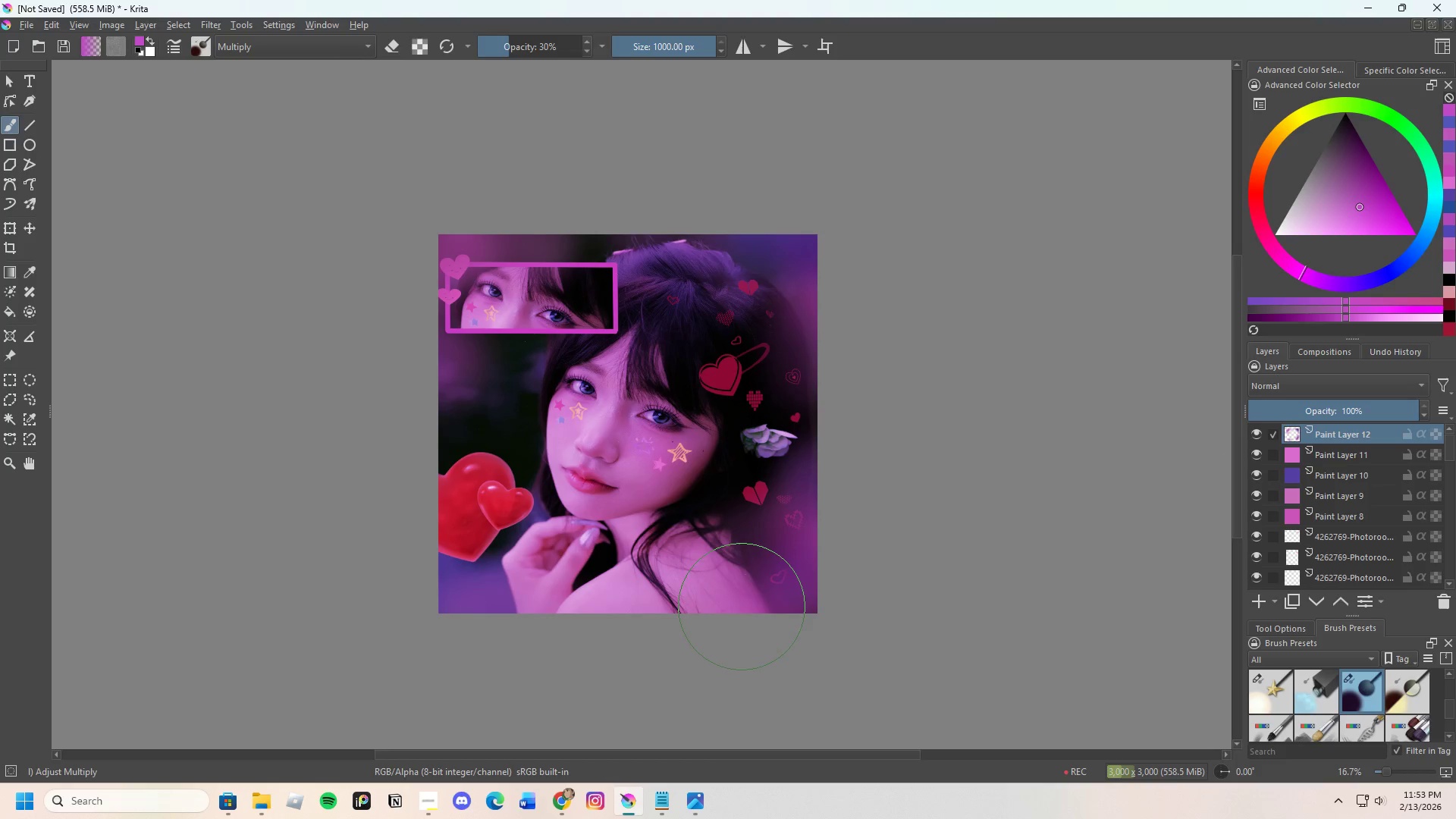 
left_click_drag(start_coordinate=[742, 610], to_coordinate=[750, 608])
 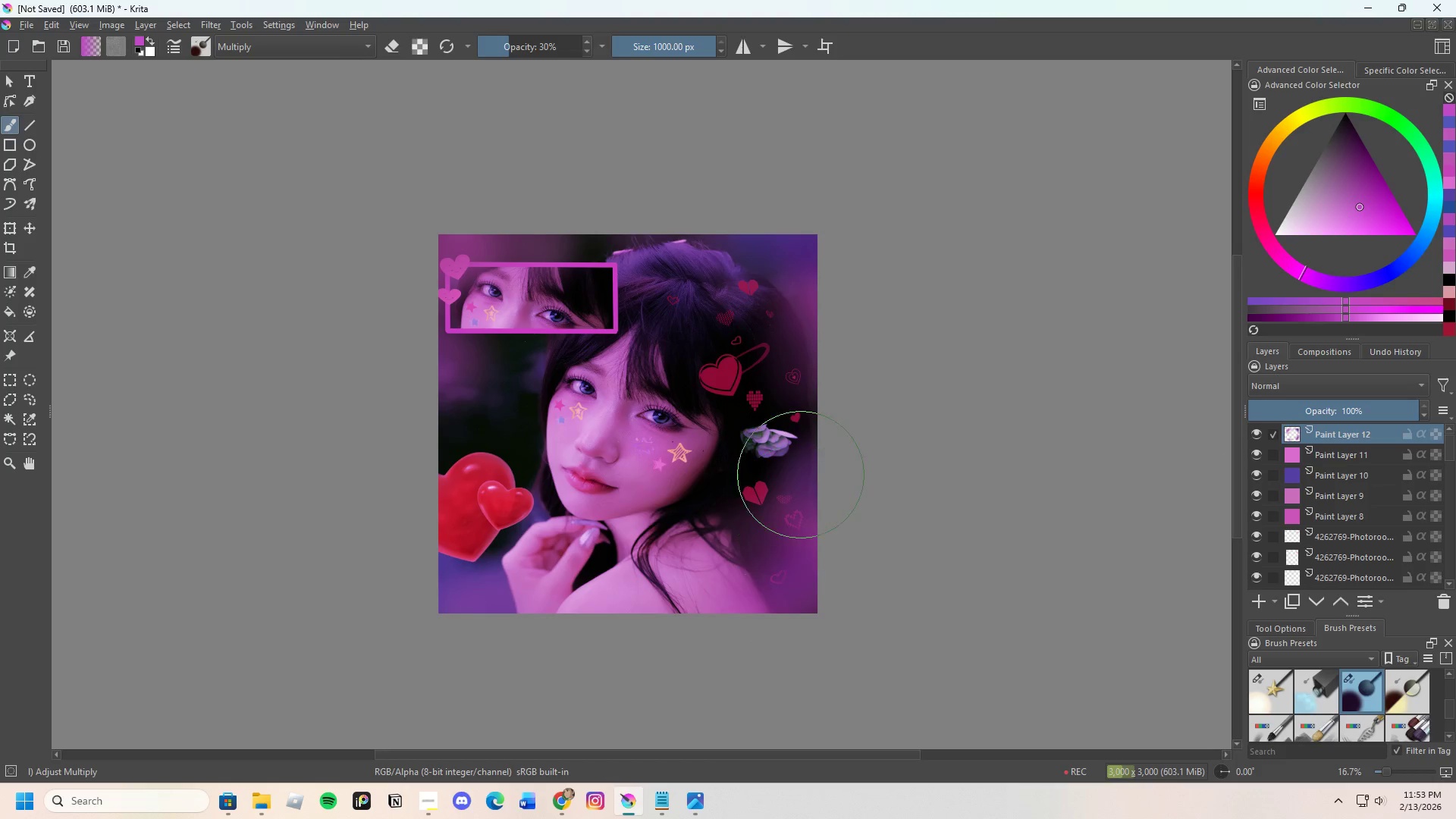 
left_click_drag(start_coordinate=[801, 474], to_coordinate=[801, 438])
 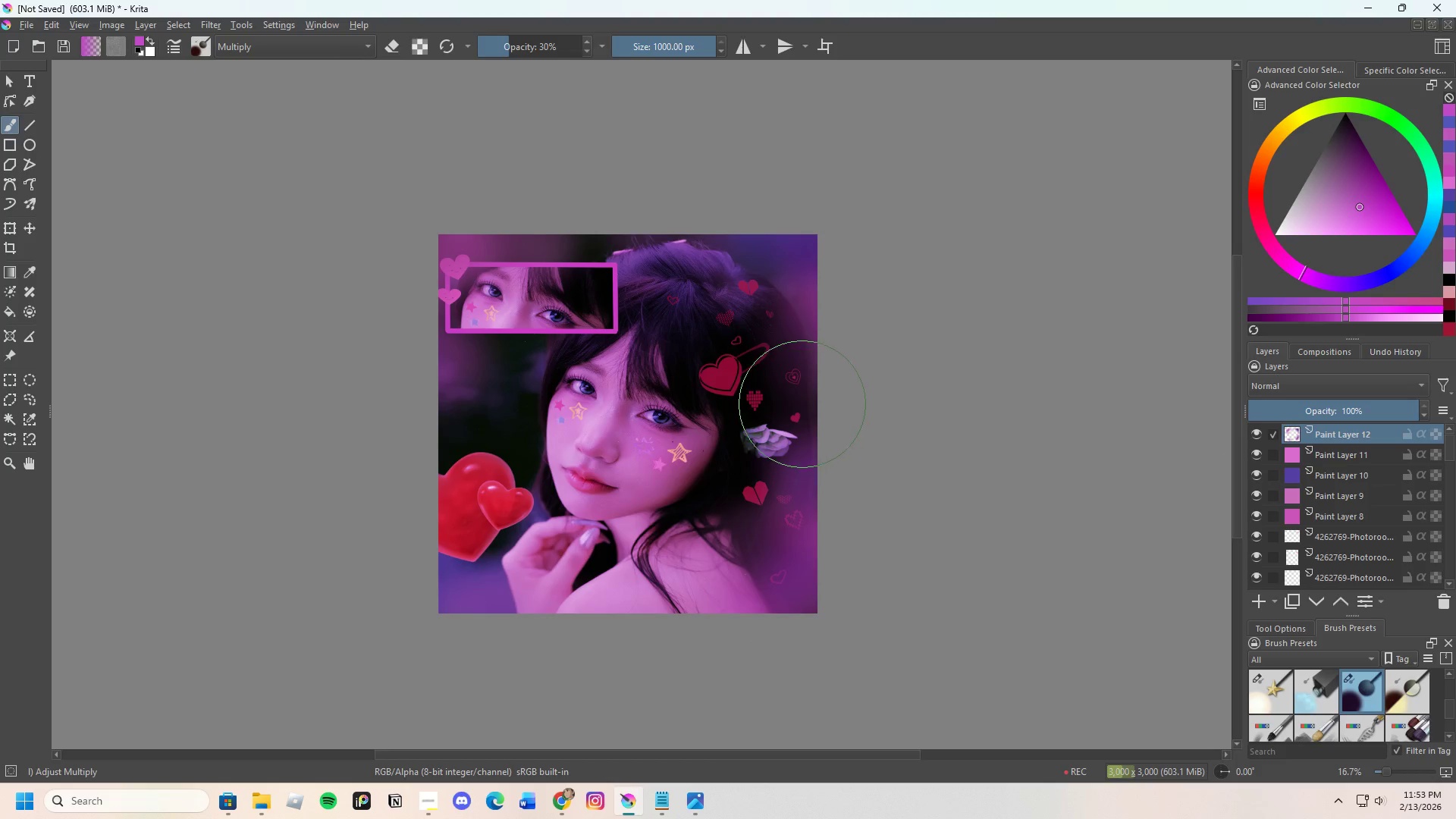 
left_click_drag(start_coordinate=[802, 403], to_coordinate=[807, 373])
 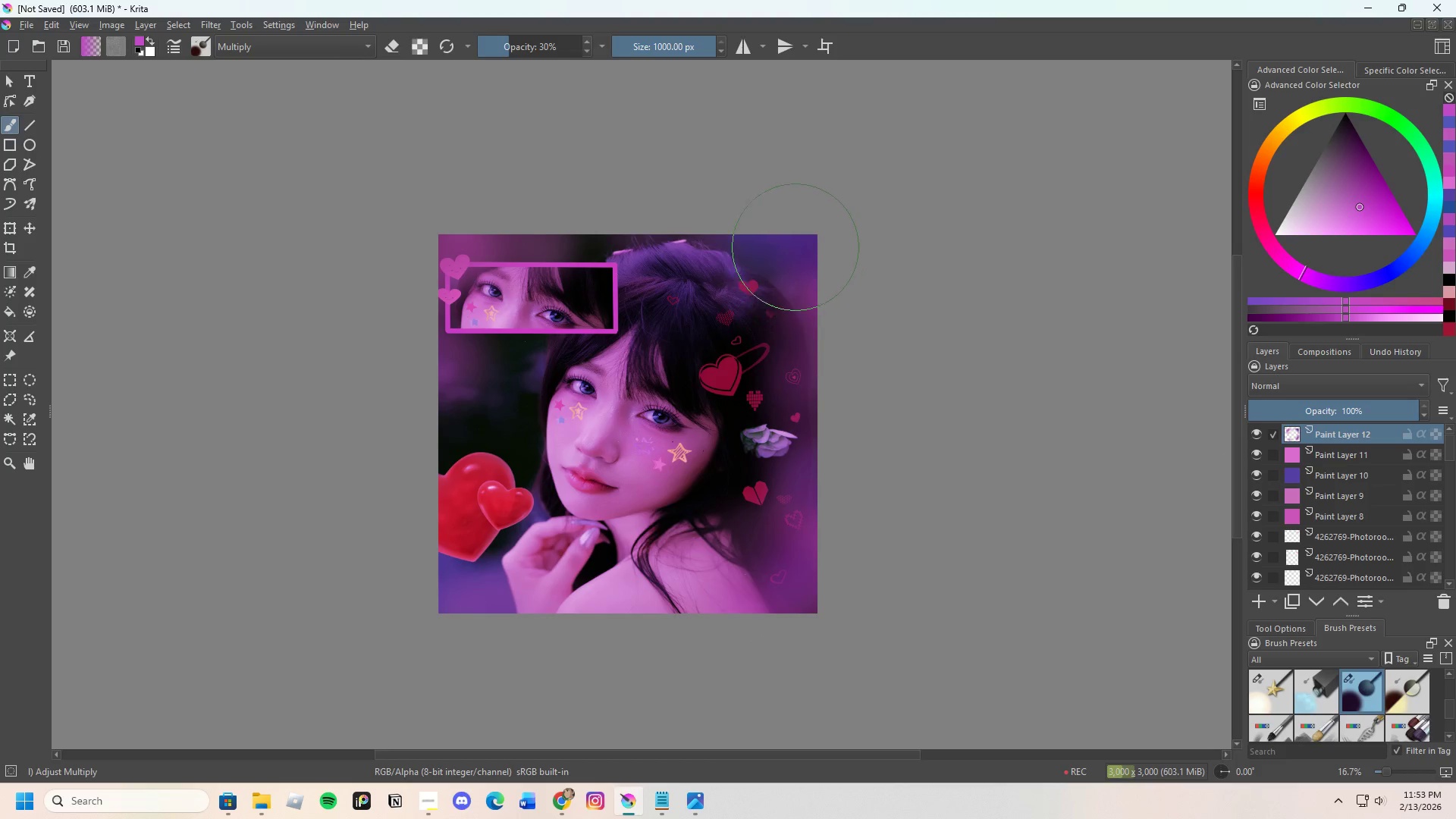 
left_click([778, 231])
 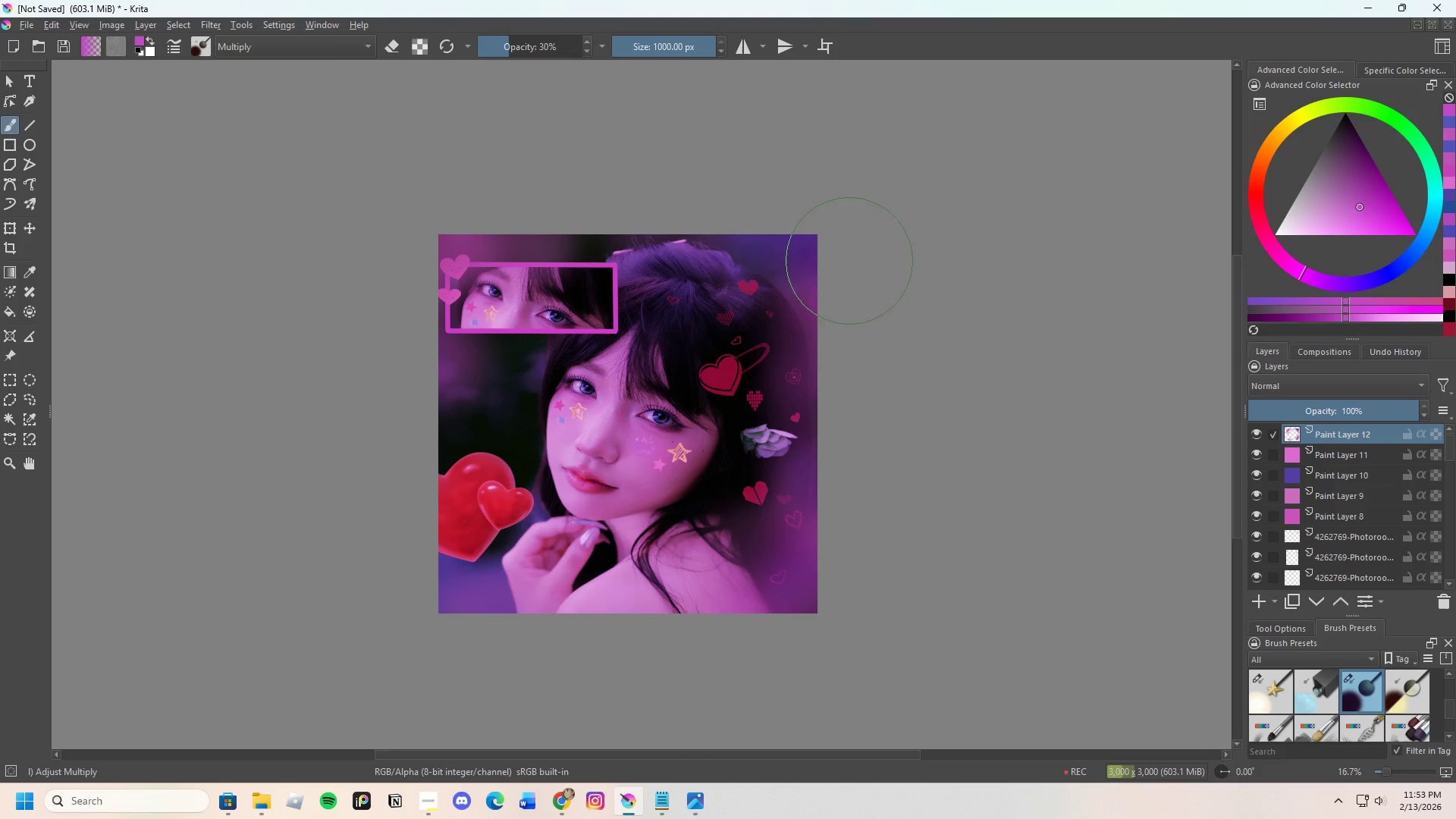 
left_click_drag(start_coordinate=[811, 259], to_coordinate=[747, 239])
 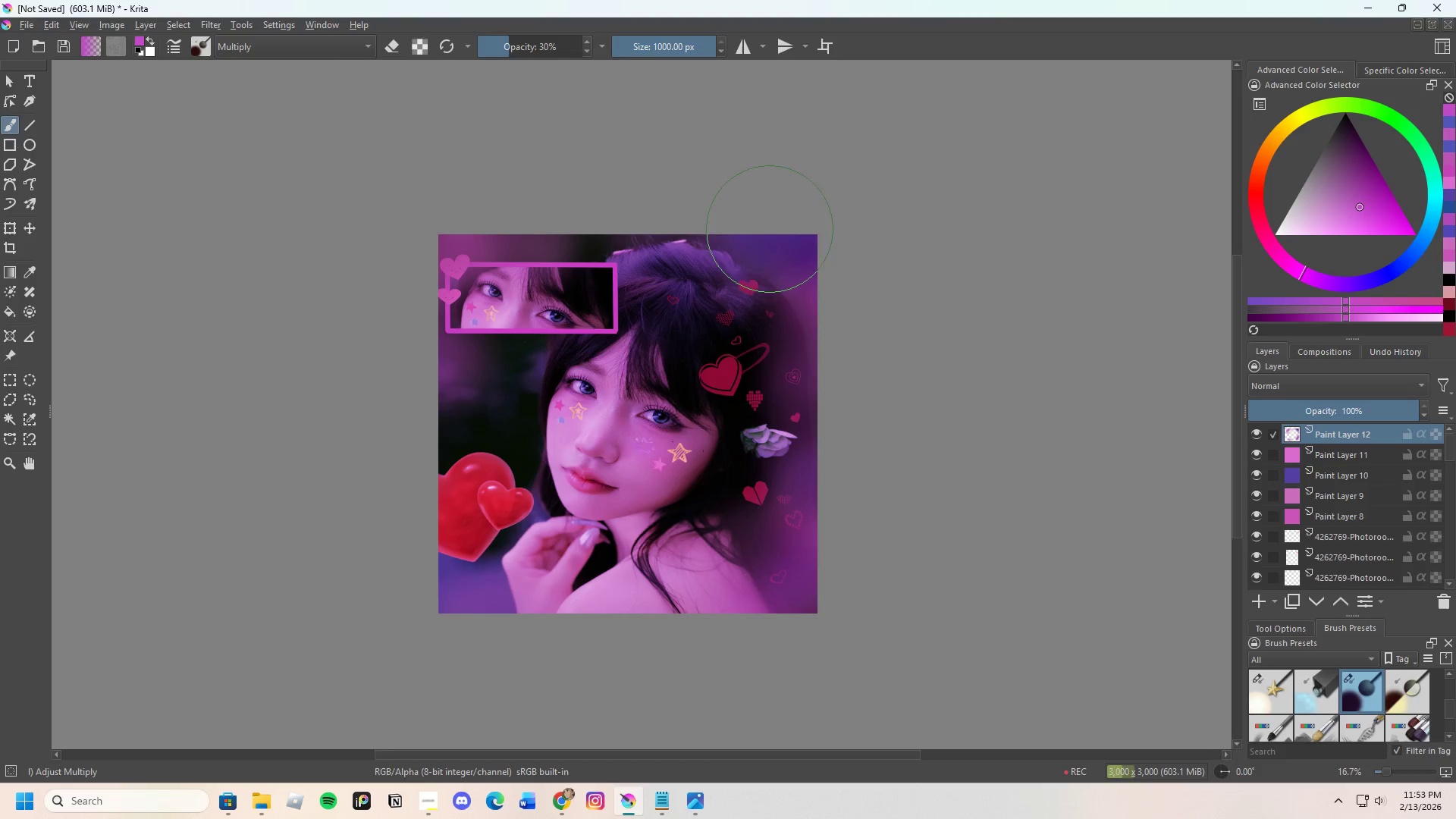 
left_click_drag(start_coordinate=[780, 221], to_coordinate=[831, 180])
 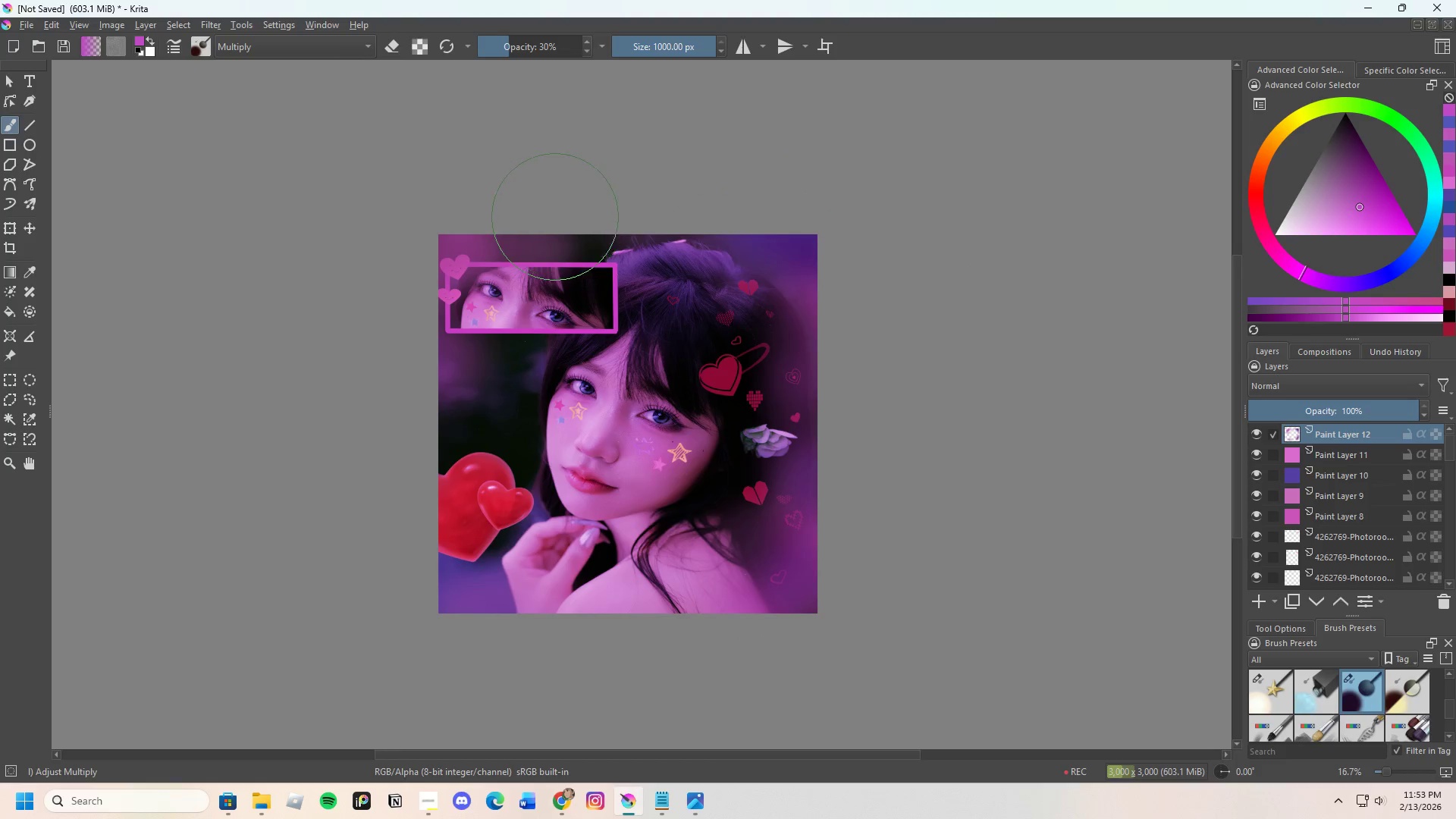 
left_click_drag(start_coordinate=[548, 202], to_coordinate=[596, 171])
 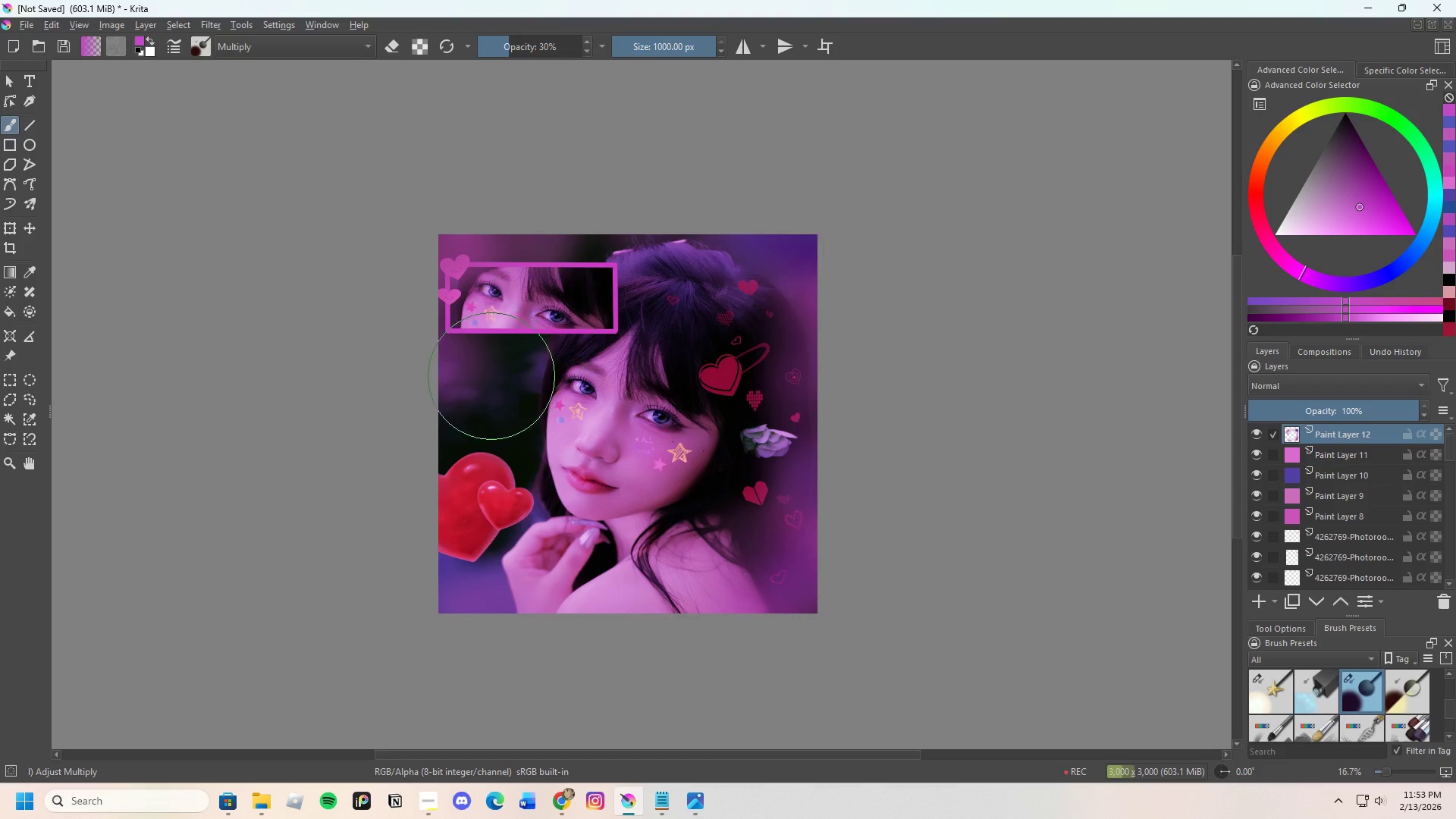 
left_click_drag(start_coordinate=[452, 394], to_coordinate=[413, 428])
 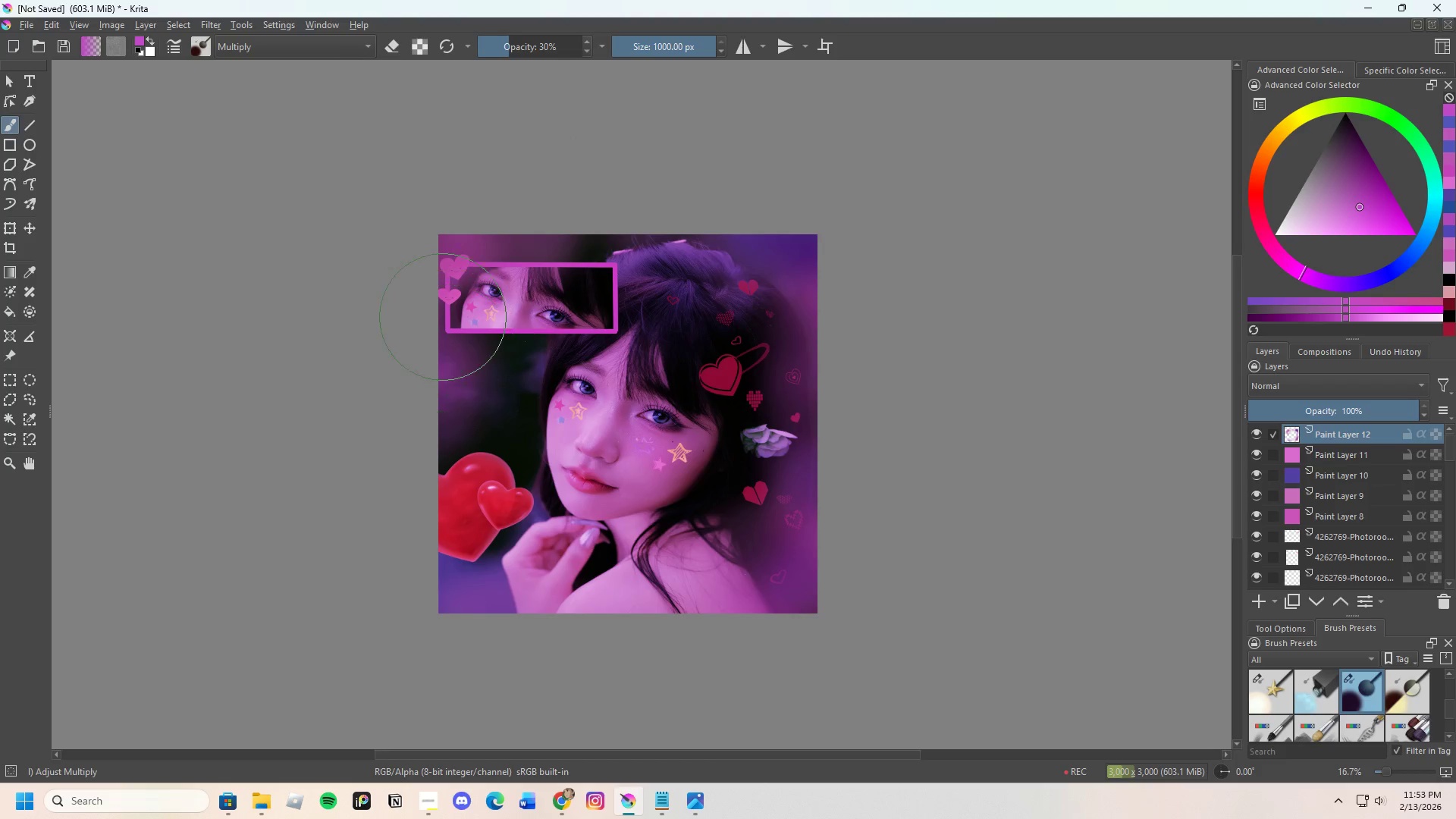 
left_click_drag(start_coordinate=[443, 302], to_coordinate=[423, 242])
 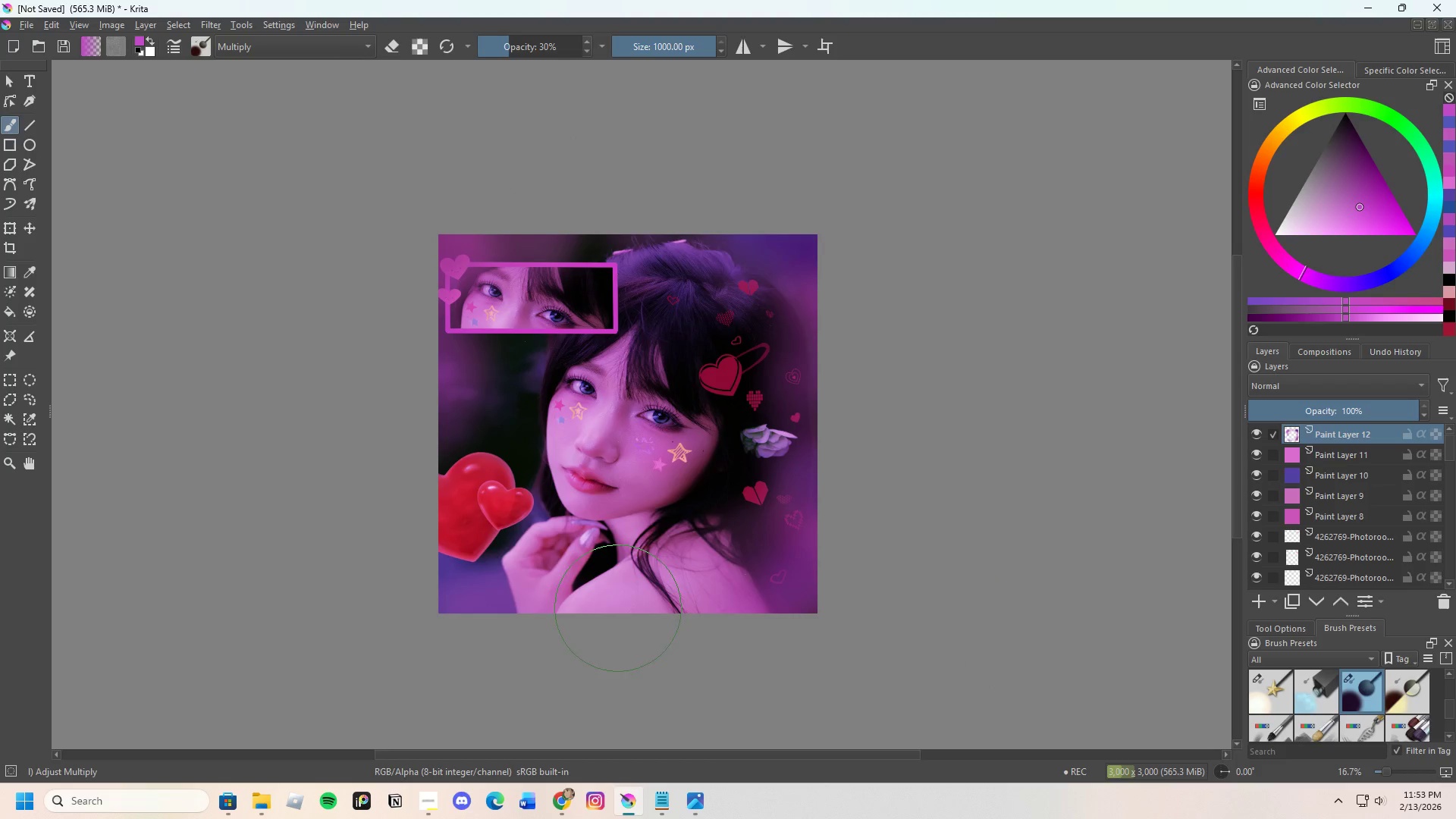 
left_click_drag(start_coordinate=[434, 596], to_coordinate=[400, 581])
 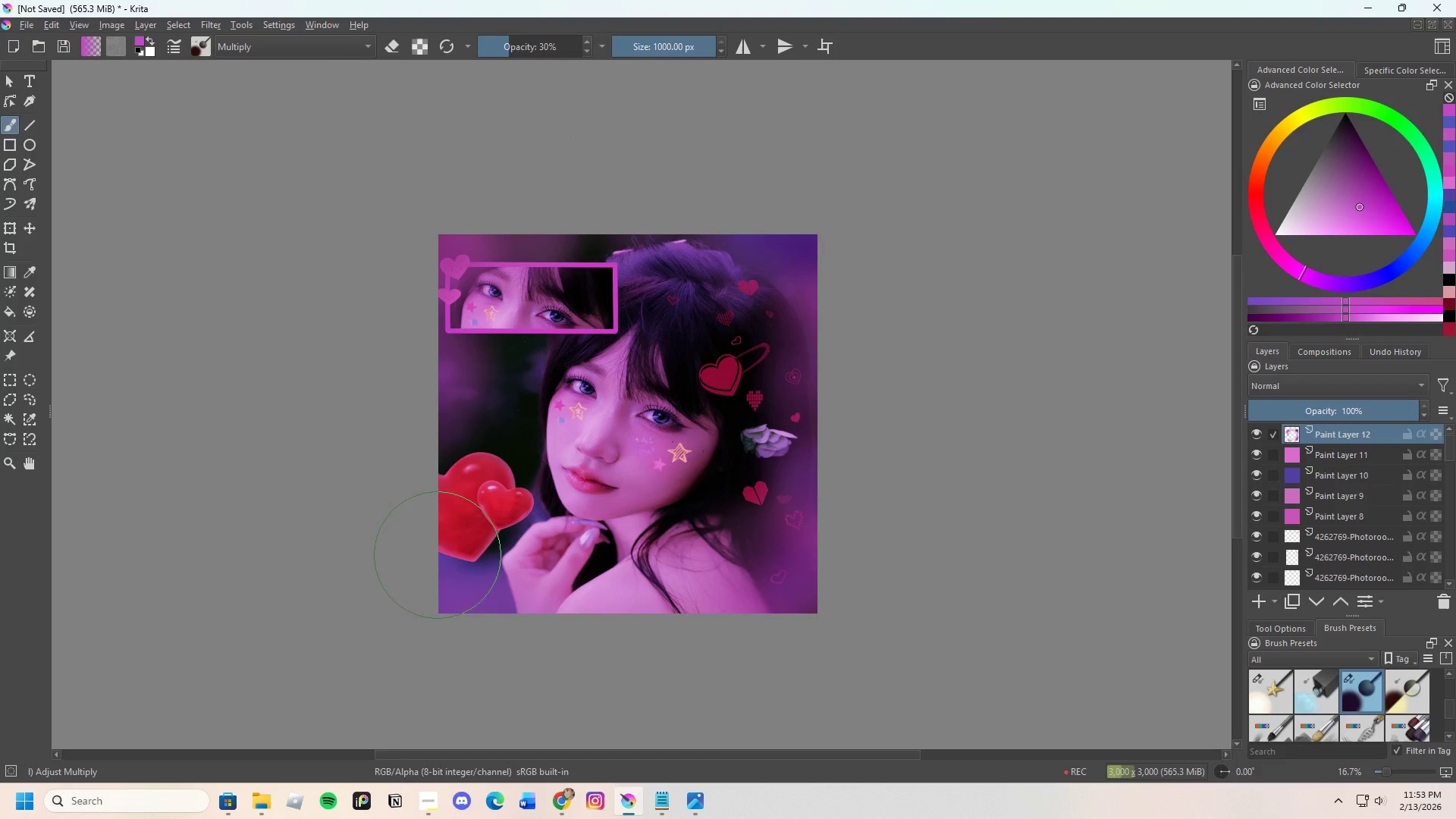 
left_click_drag(start_coordinate=[388, 511], to_coordinate=[430, 472])
 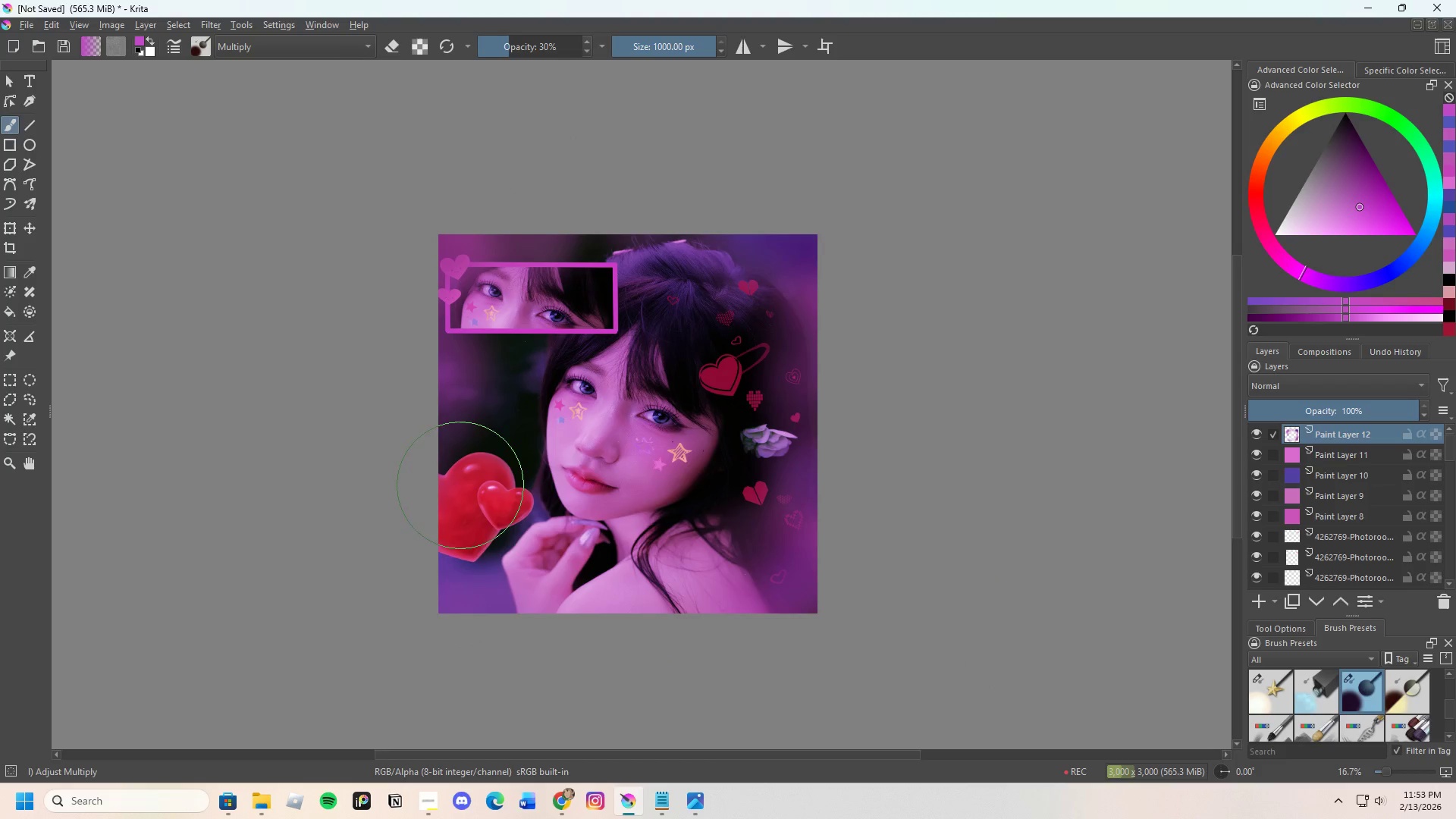 
left_click_drag(start_coordinate=[460, 491], to_coordinate=[469, 471])
 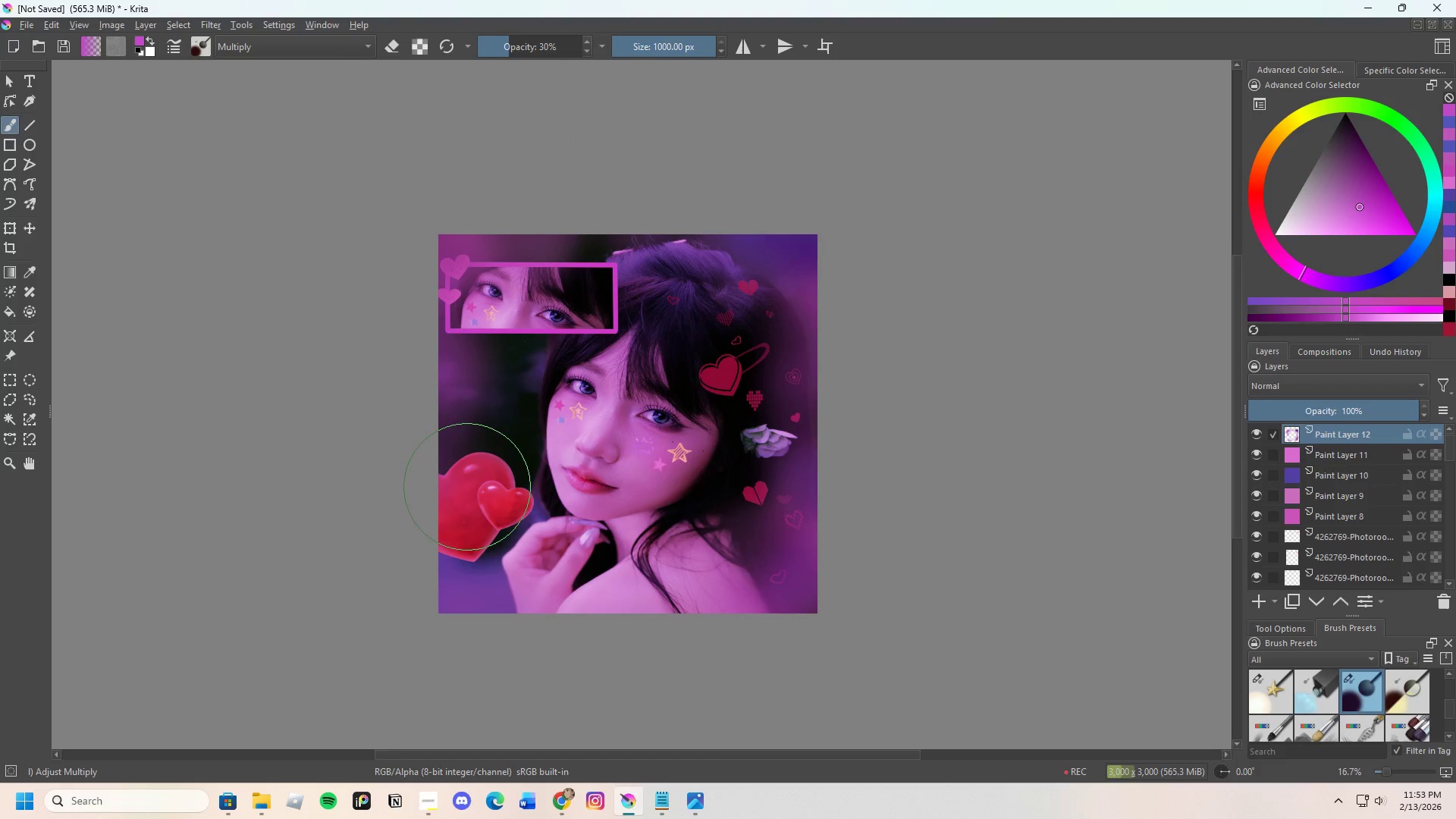 
left_click_drag(start_coordinate=[466, 488], to_coordinate=[500, 477])
 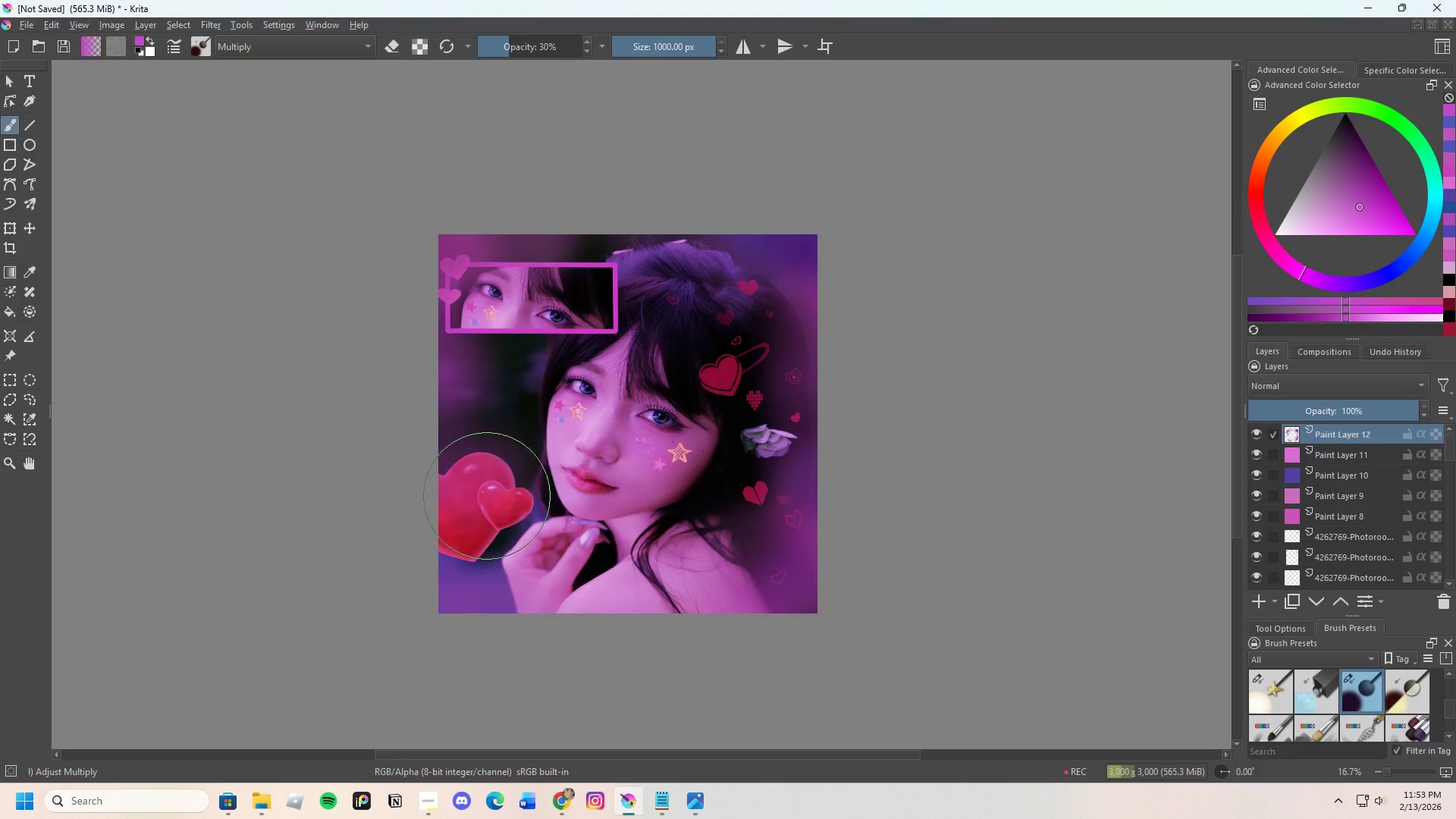 
left_click_drag(start_coordinate=[483, 500], to_coordinate=[468, 527])
 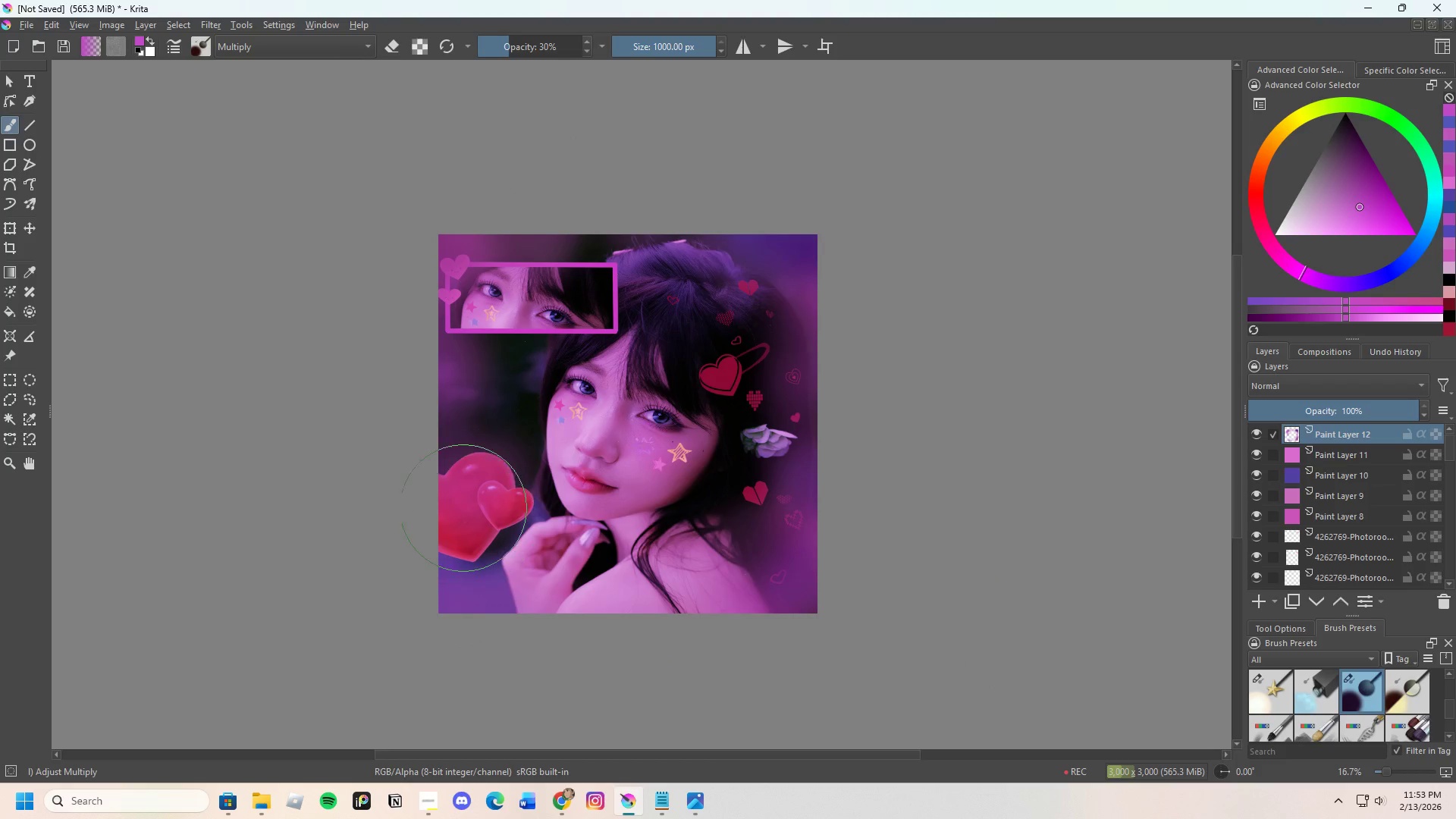 
left_click_drag(start_coordinate=[454, 511], to_coordinate=[437, 479])
 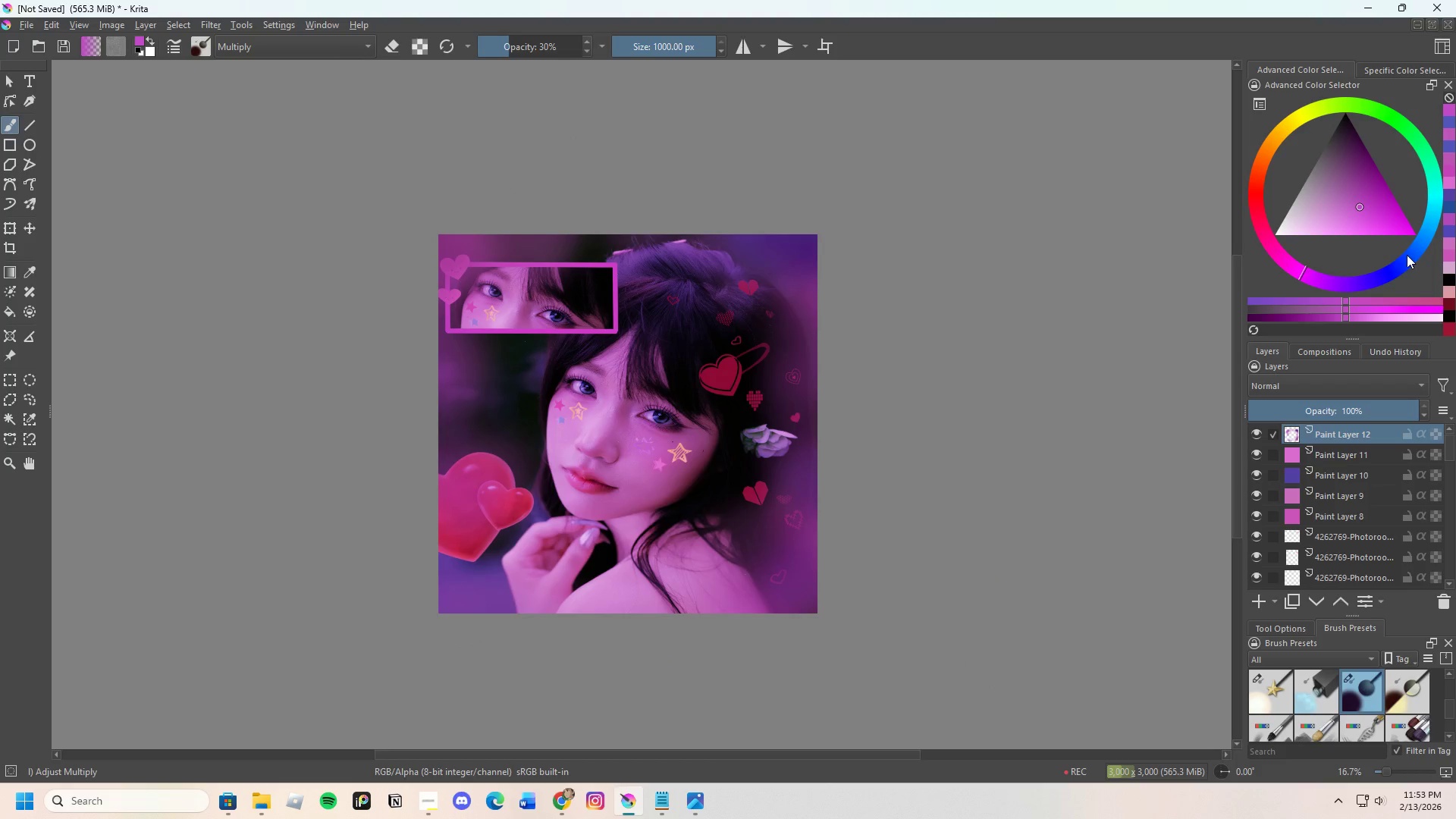 
left_click([1406, 256])
 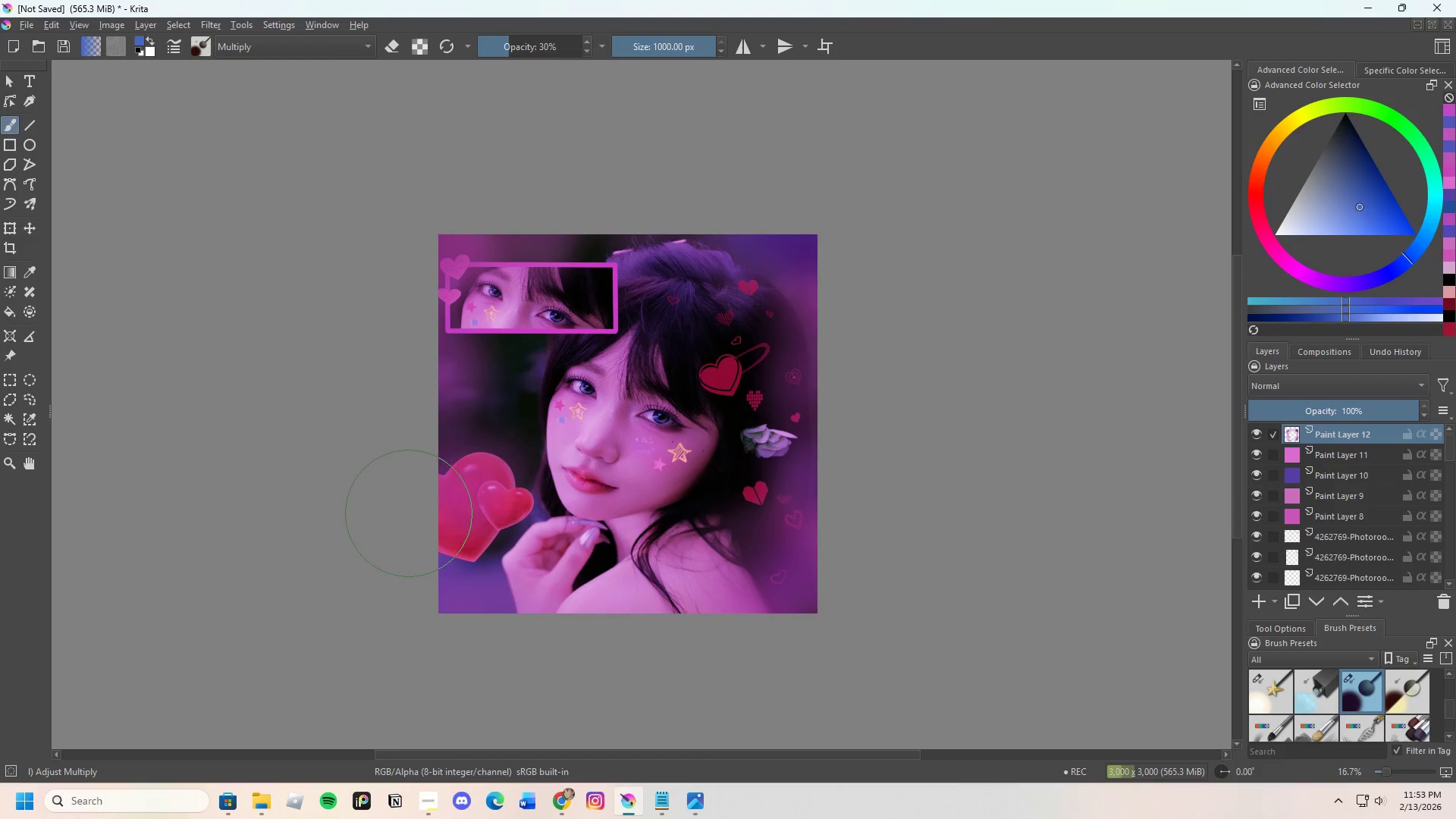 
left_click_drag(start_coordinate=[413, 510], to_coordinate=[438, 480])
 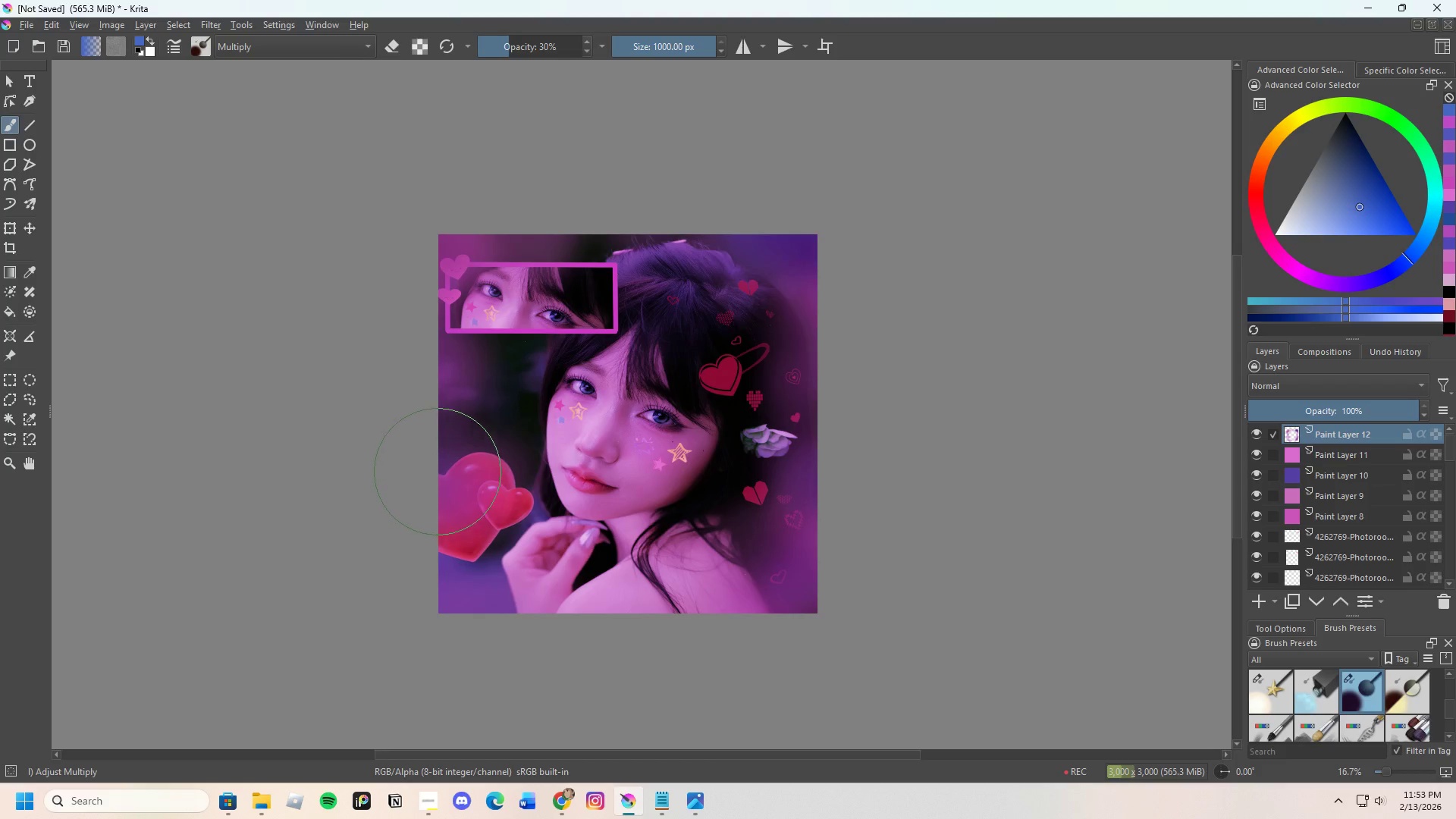 
left_click_drag(start_coordinate=[434, 456], to_coordinate=[421, 413])
 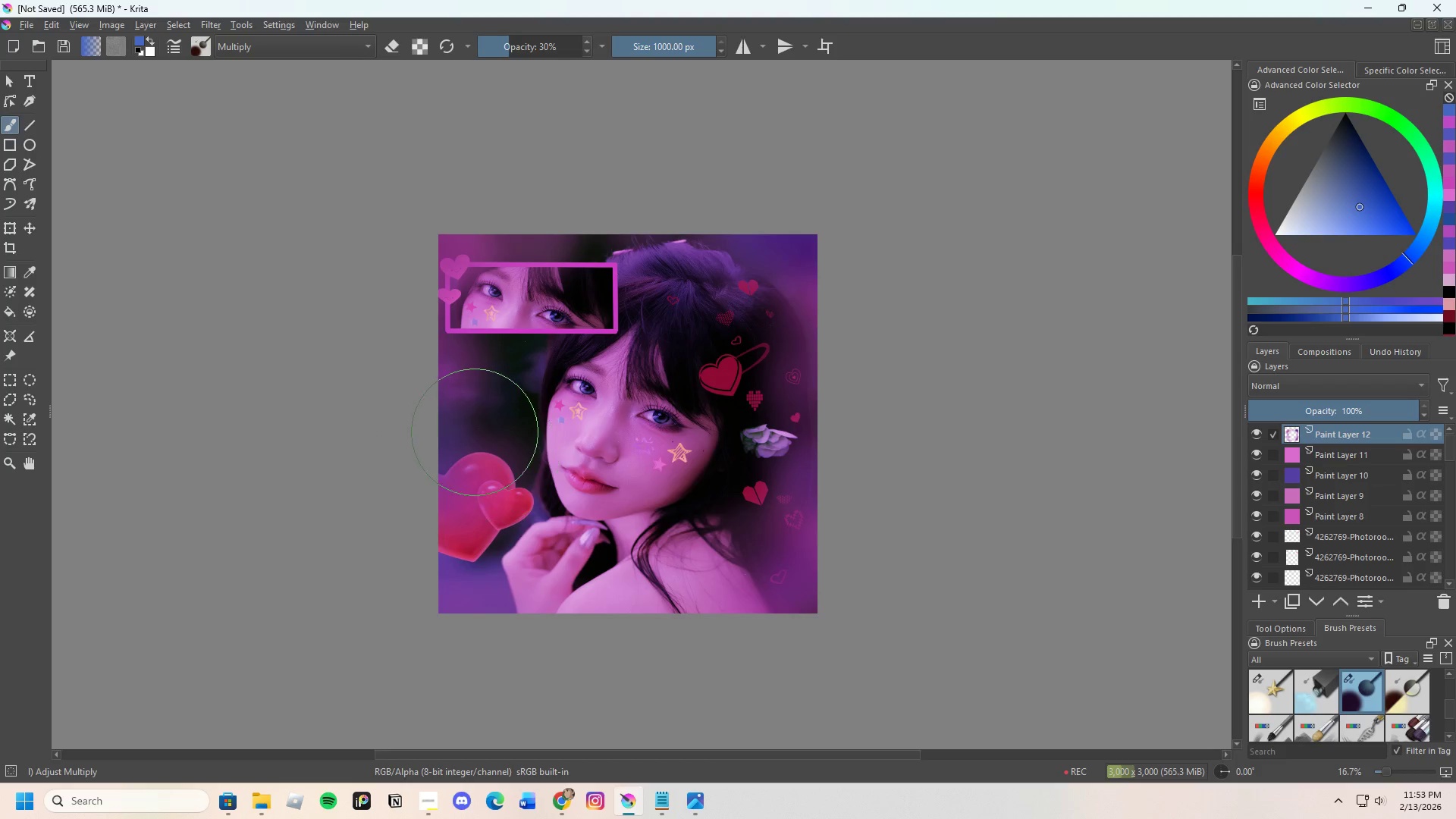 
key(E)
 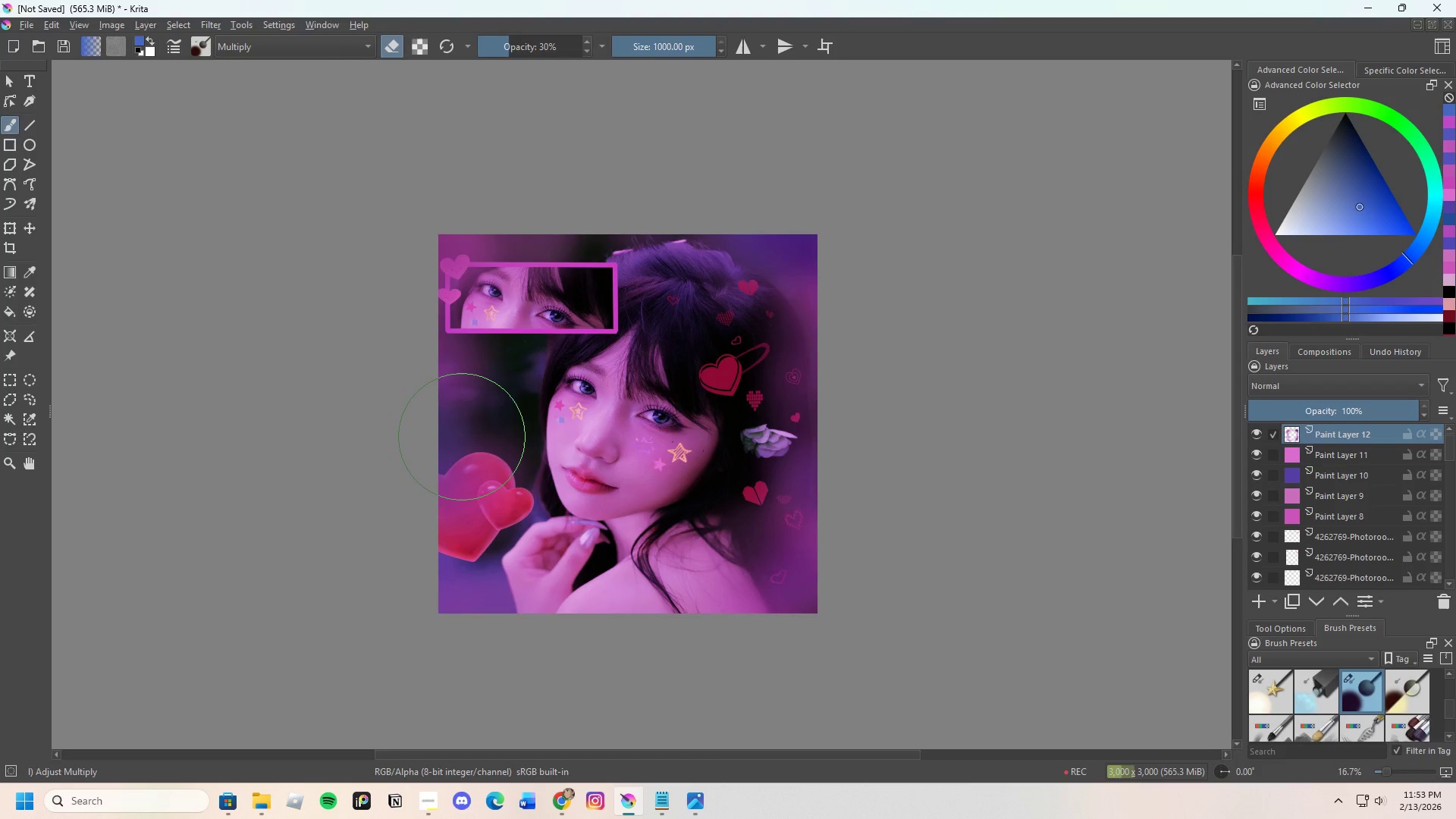 
left_click_drag(start_coordinate=[462, 437], to_coordinate=[470, 409])
 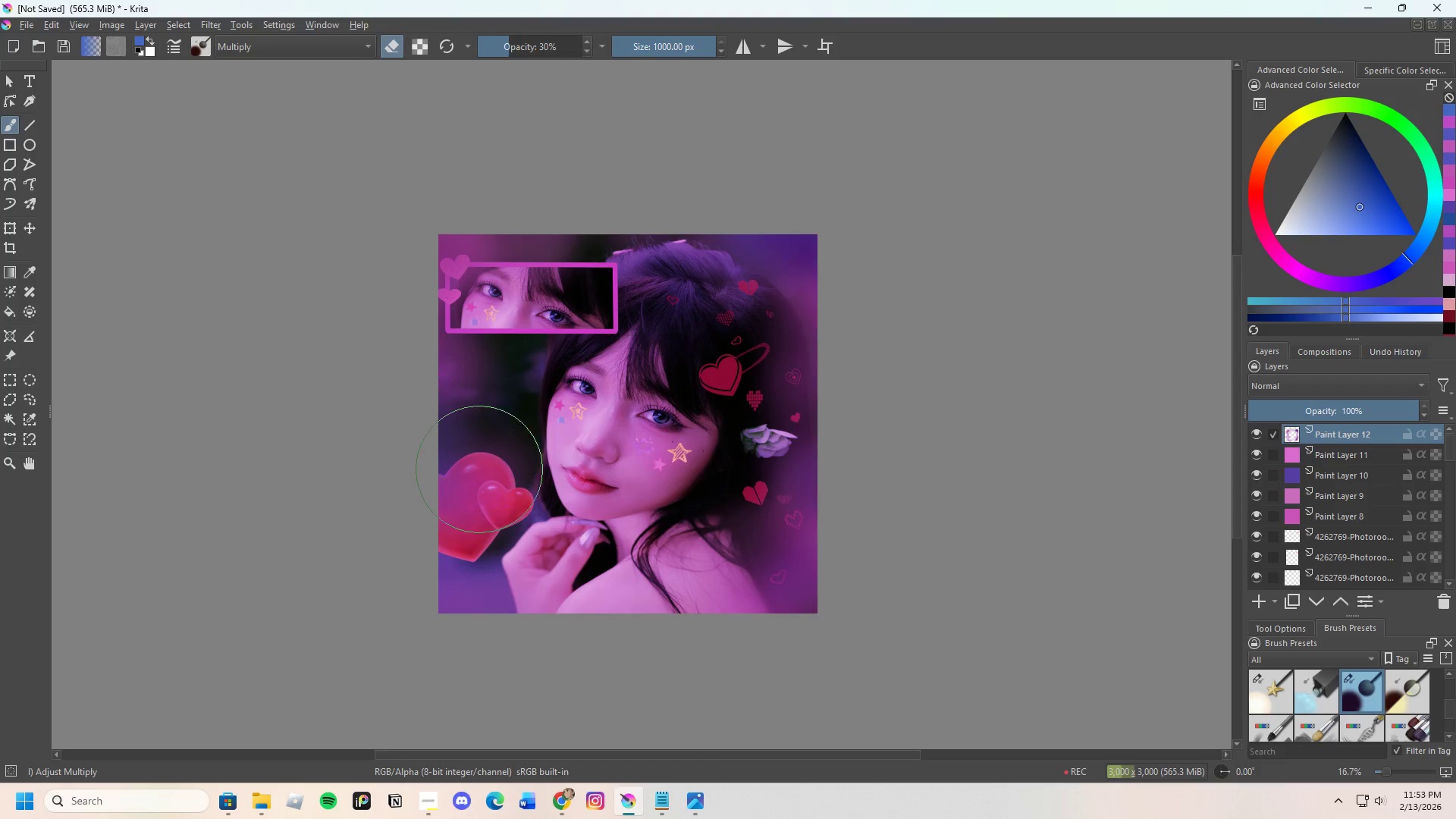 
left_click_drag(start_coordinate=[478, 488], to_coordinate=[475, 492])
 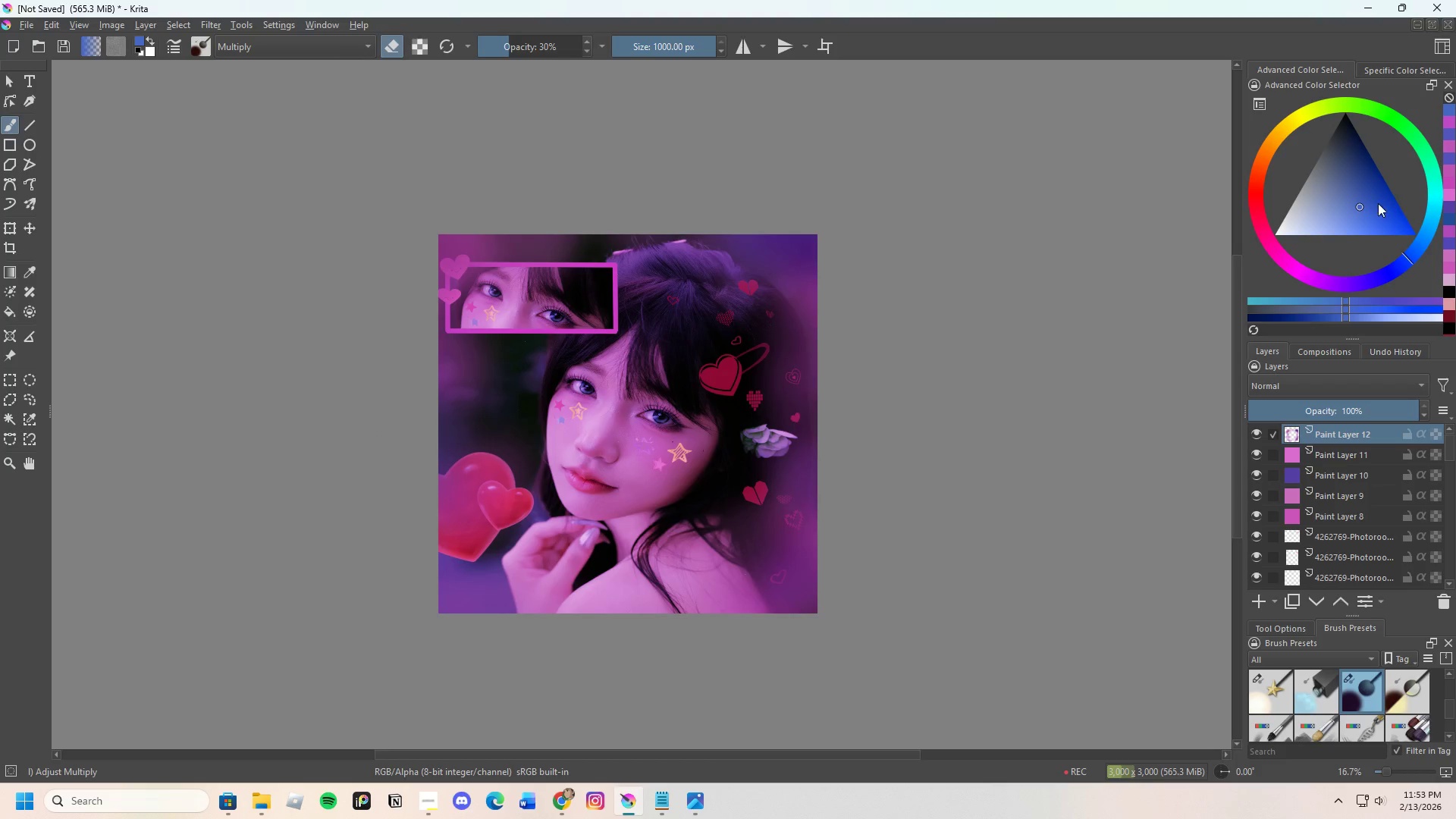 
left_click([1322, 223])
 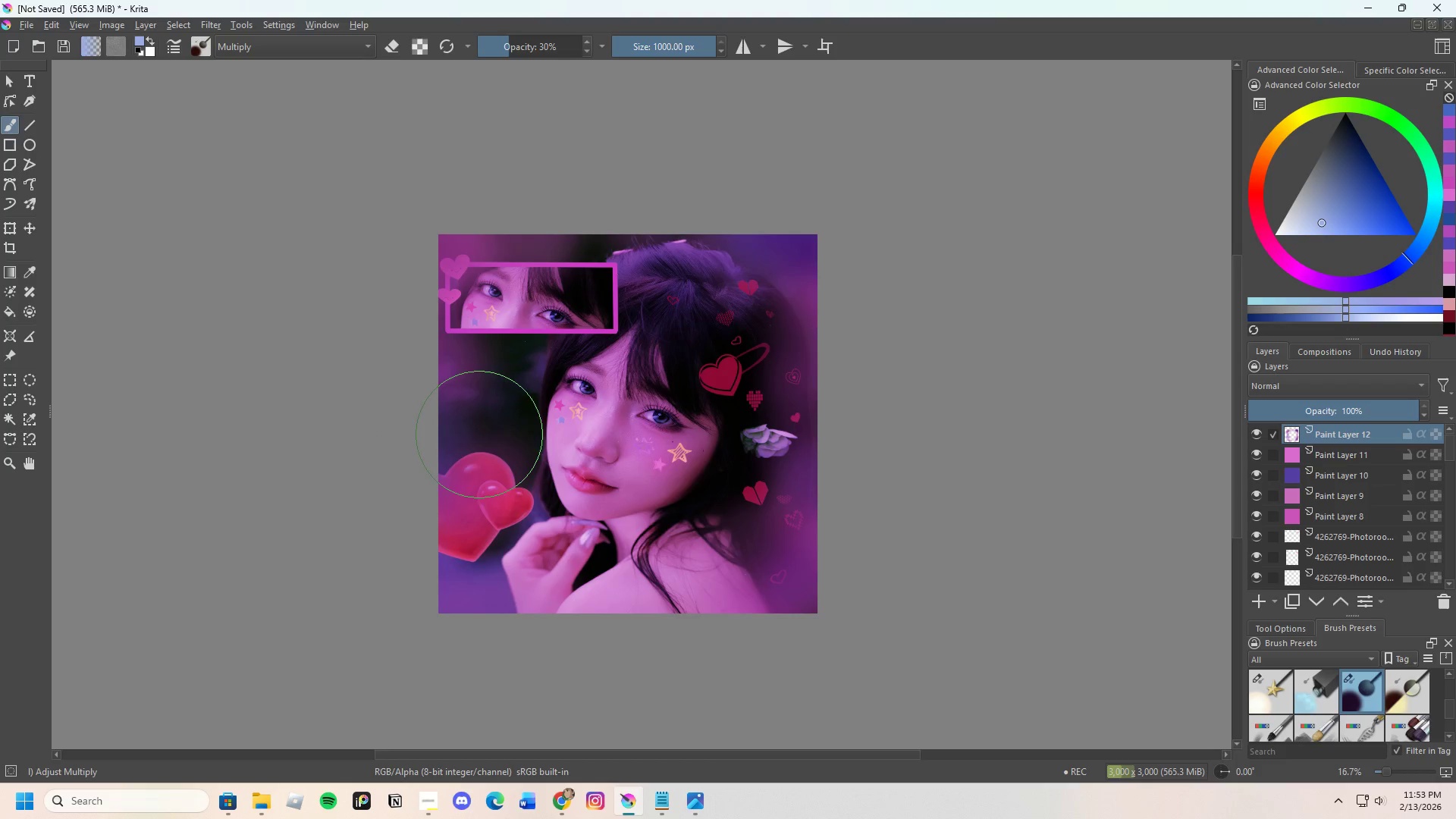 
left_click_drag(start_coordinate=[432, 509], to_coordinate=[422, 552])
 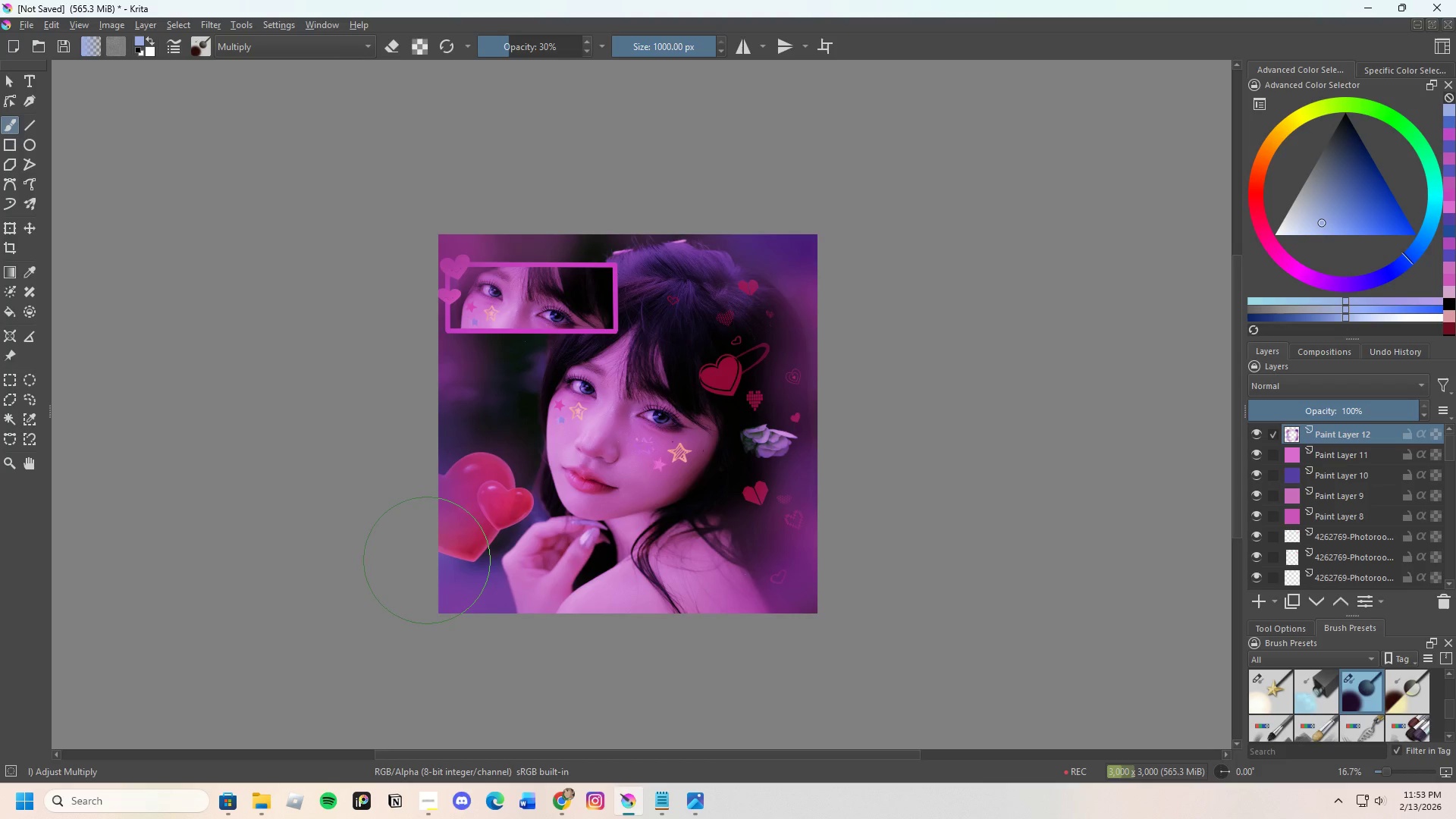 
left_click_drag(start_coordinate=[428, 560], to_coordinate=[444, 572])
 